 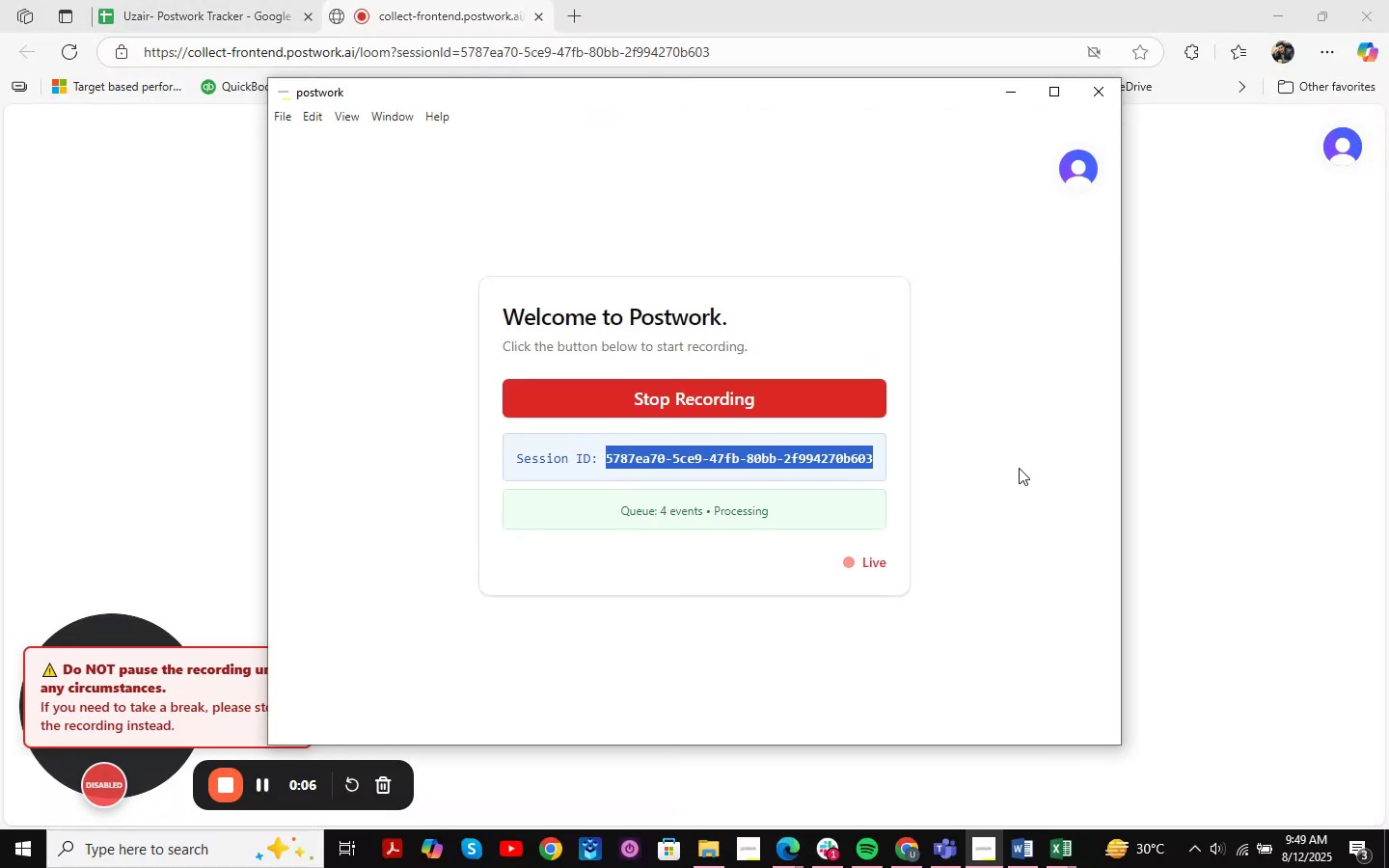 
key(Control+C)
 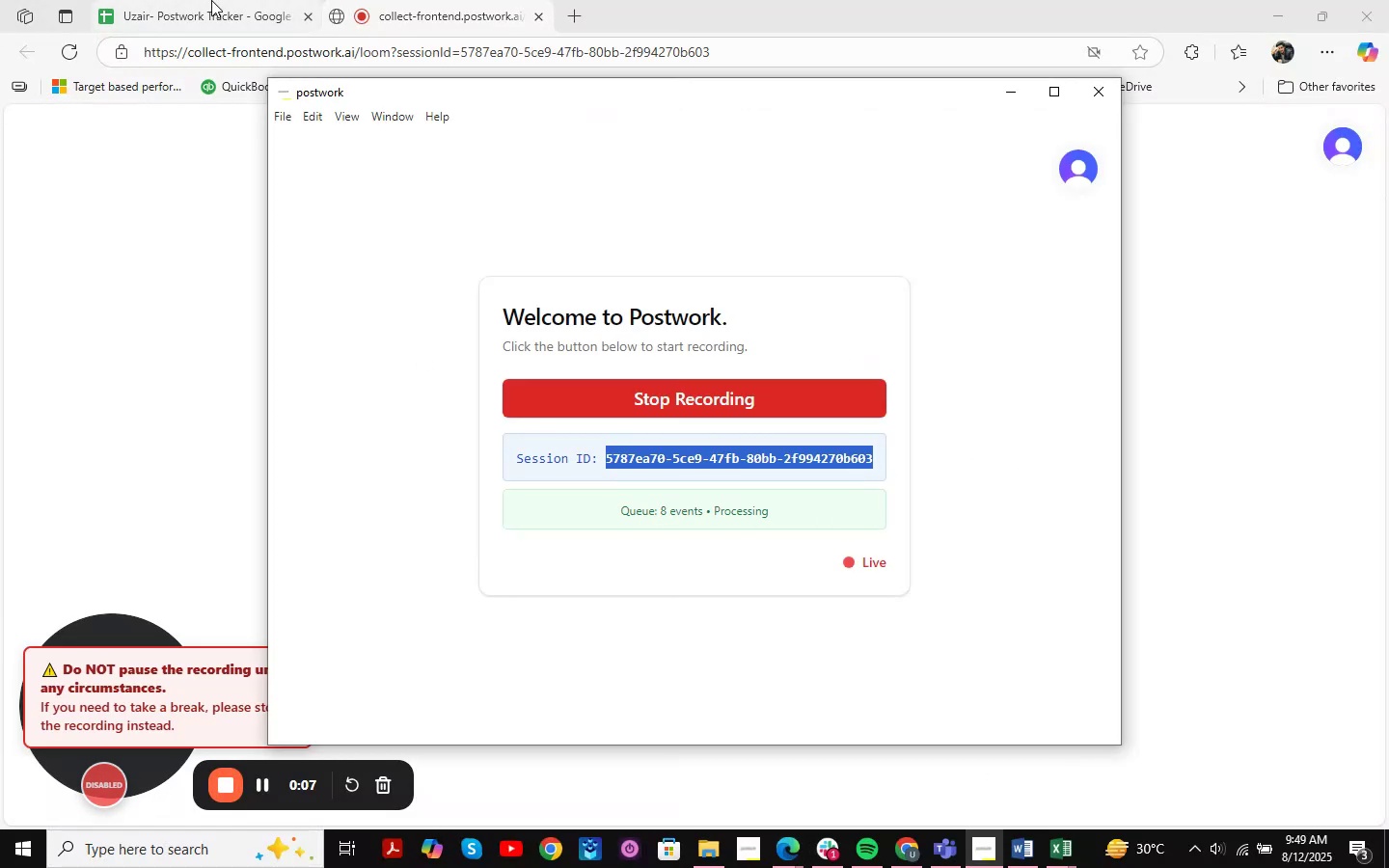 
left_click([206, 0])
 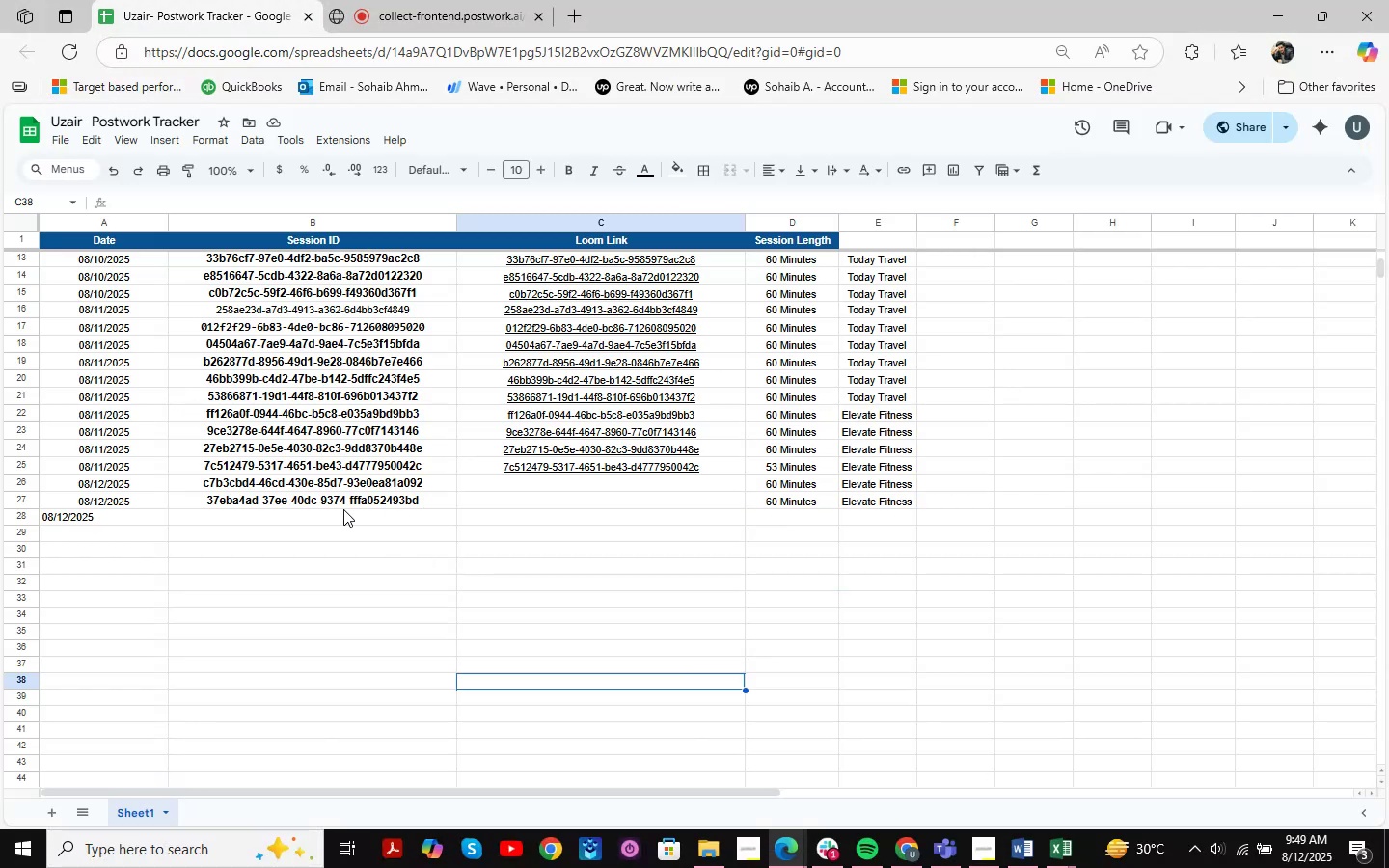 
left_click([343, 509])
 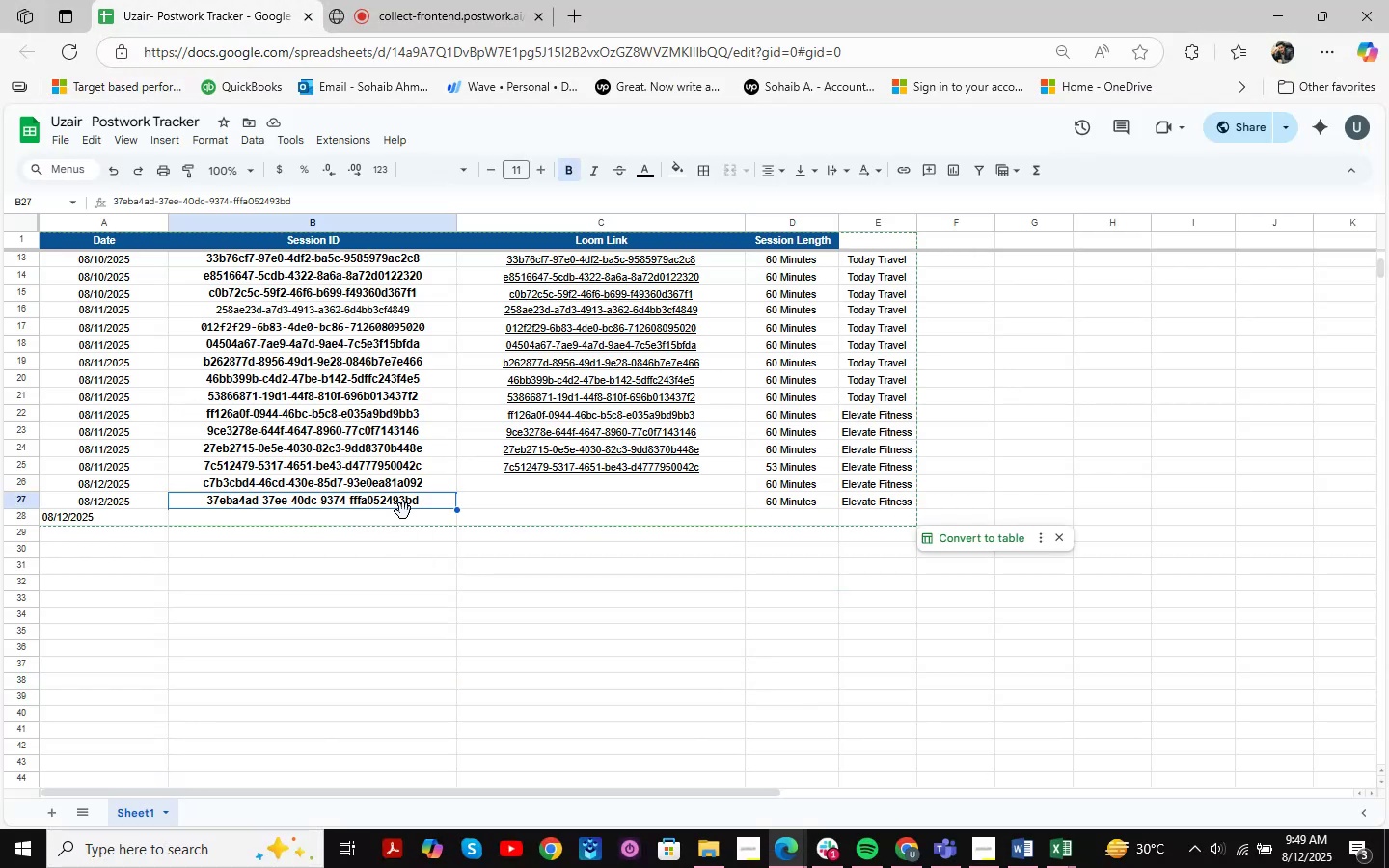 
double_click([368, 520])
 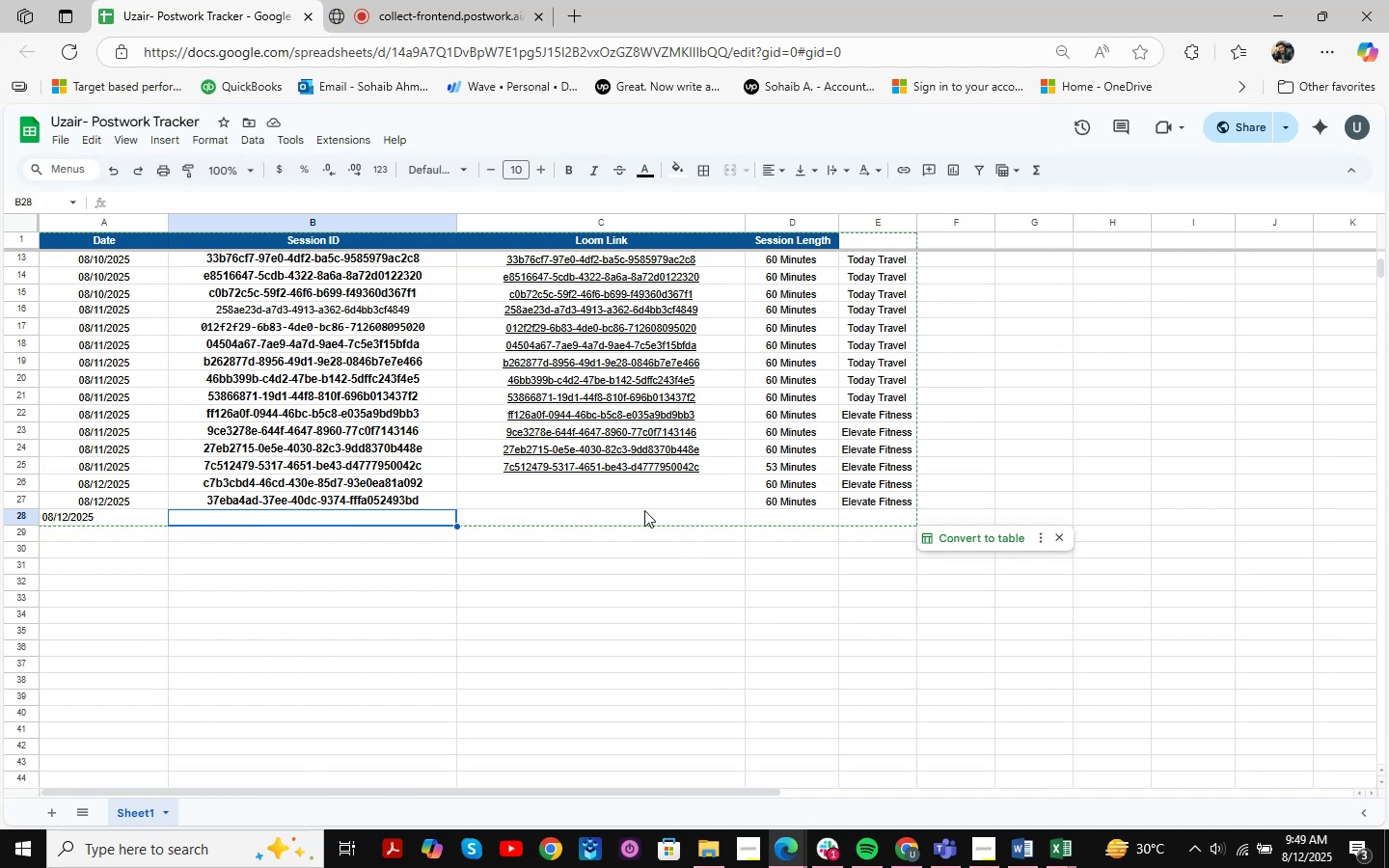 
key(Control+V)
 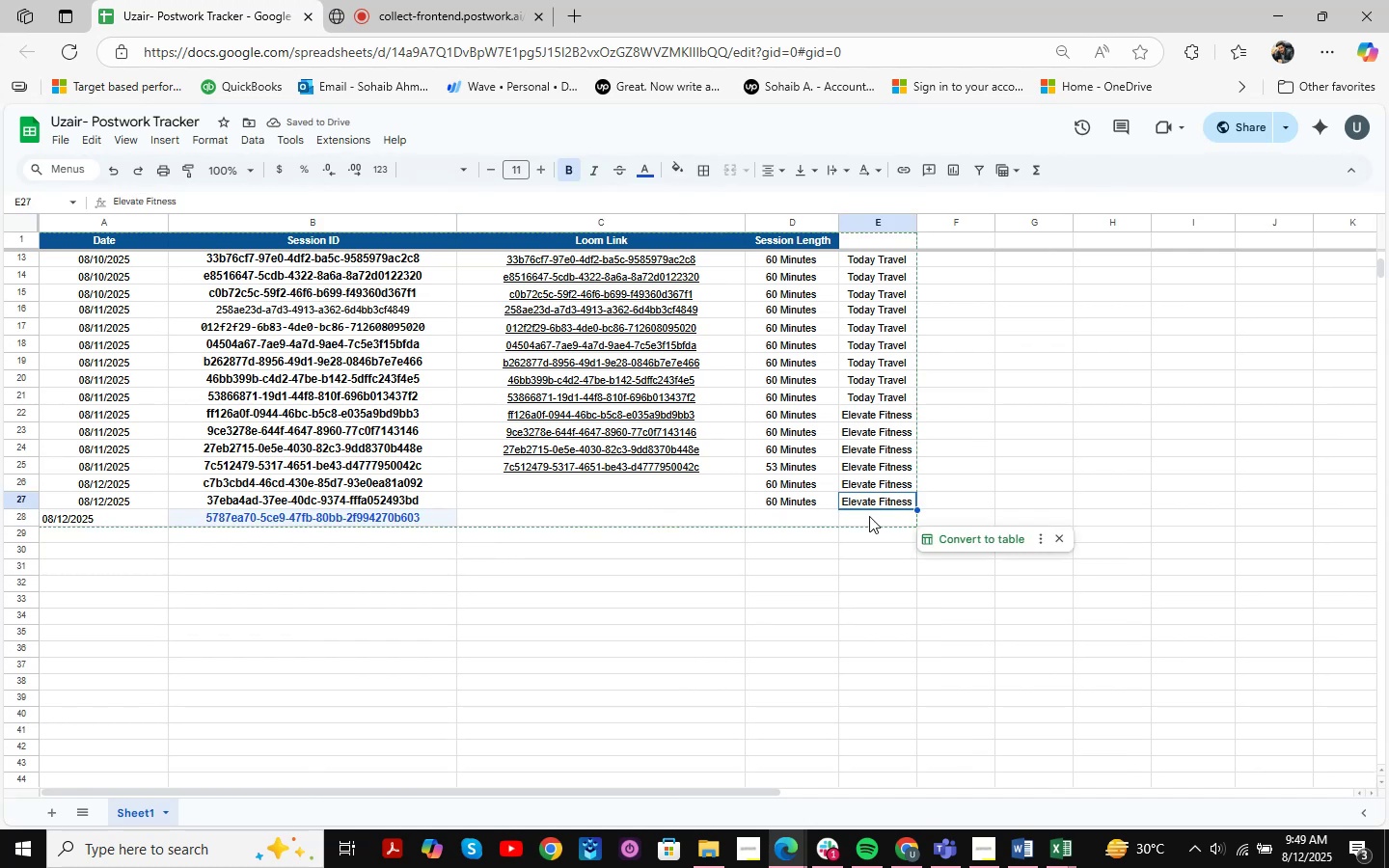 
left_click([873, 517])
 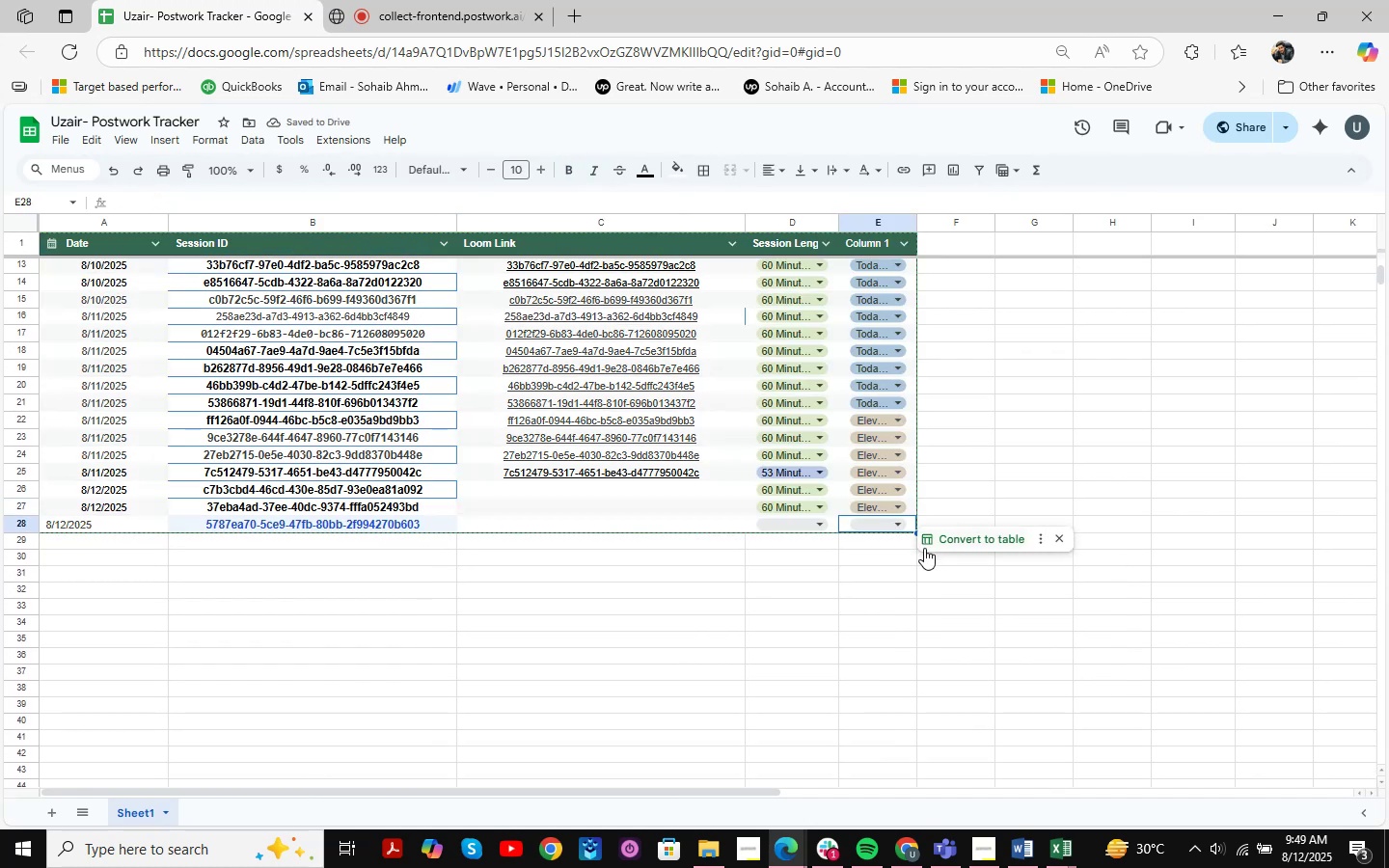 
type(Elevate )
 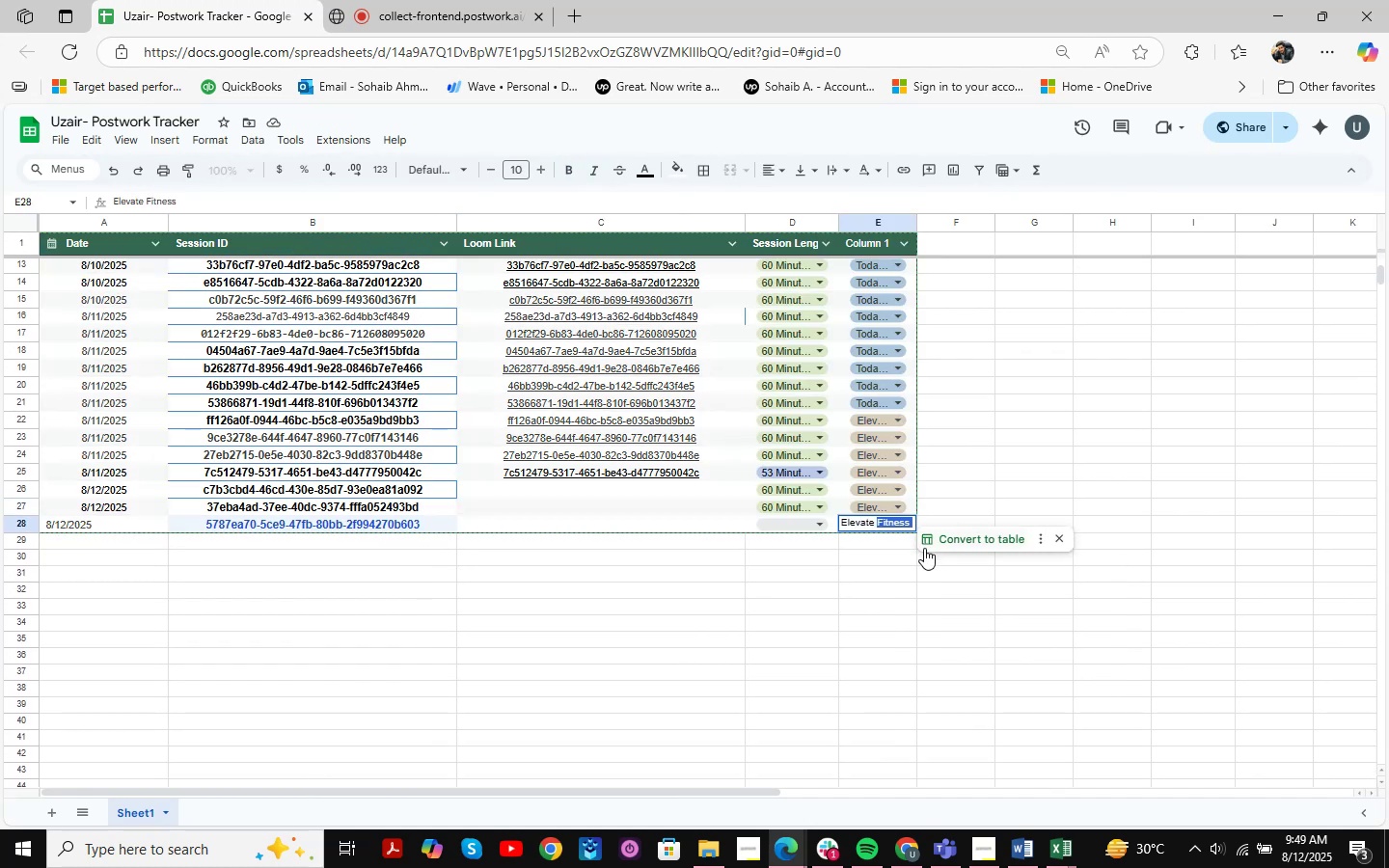 
key(Enter)
 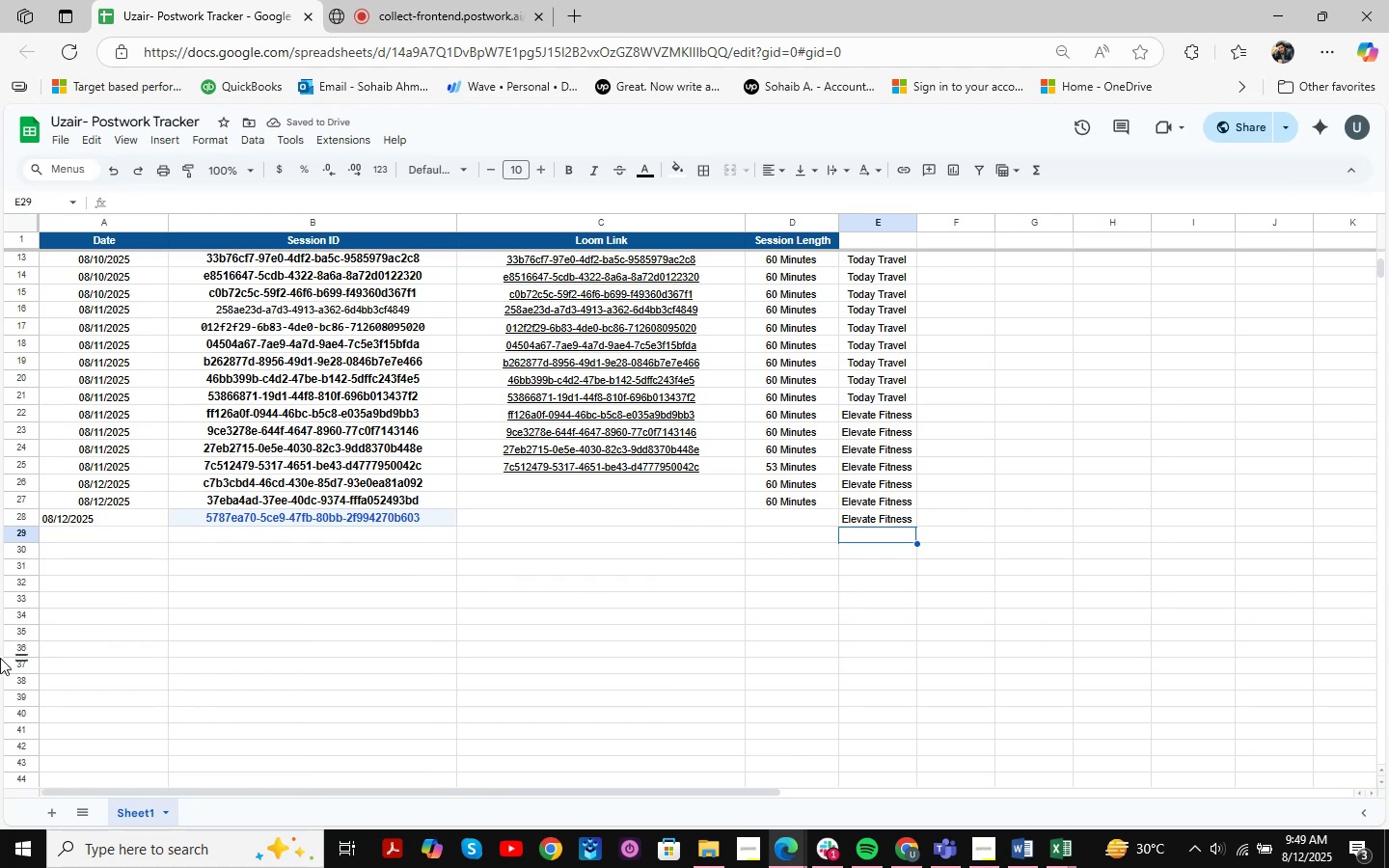 
wait(9.25)
 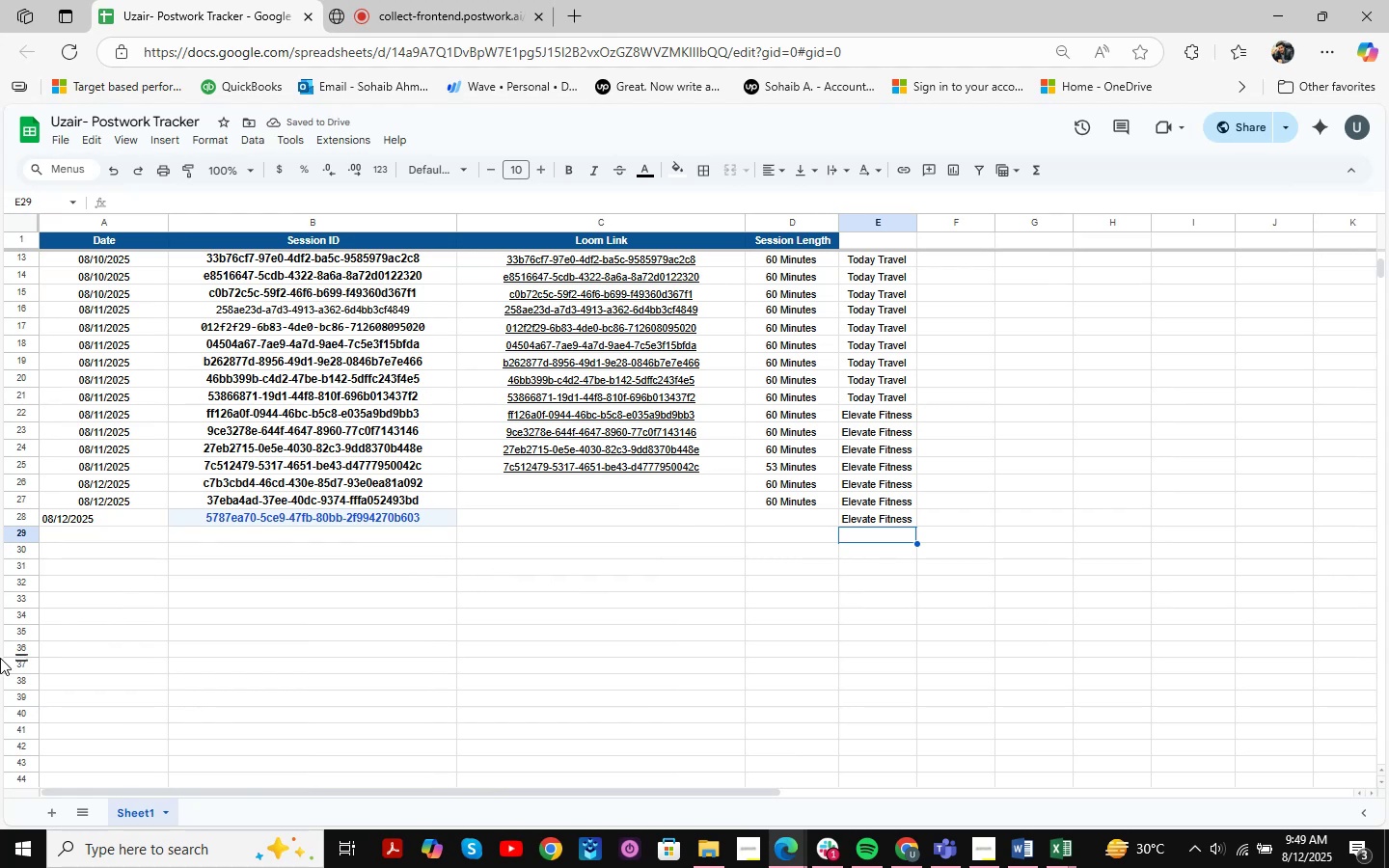 
scroll: coordinate [79, 653], scroll_direction: down, amount: 1.0
 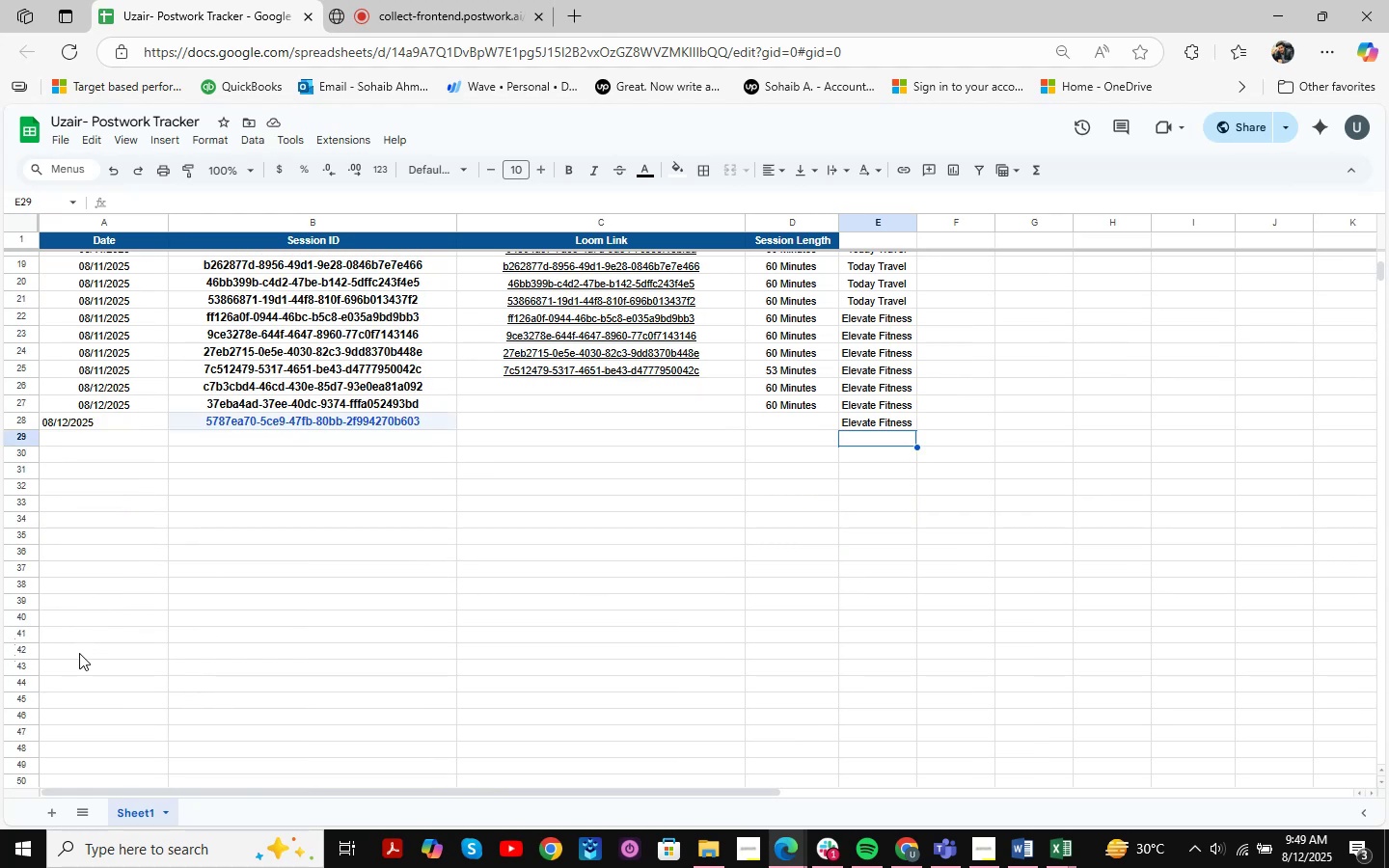 
scroll: coordinate [79, 653], scroll_direction: up, amount: 1.0
 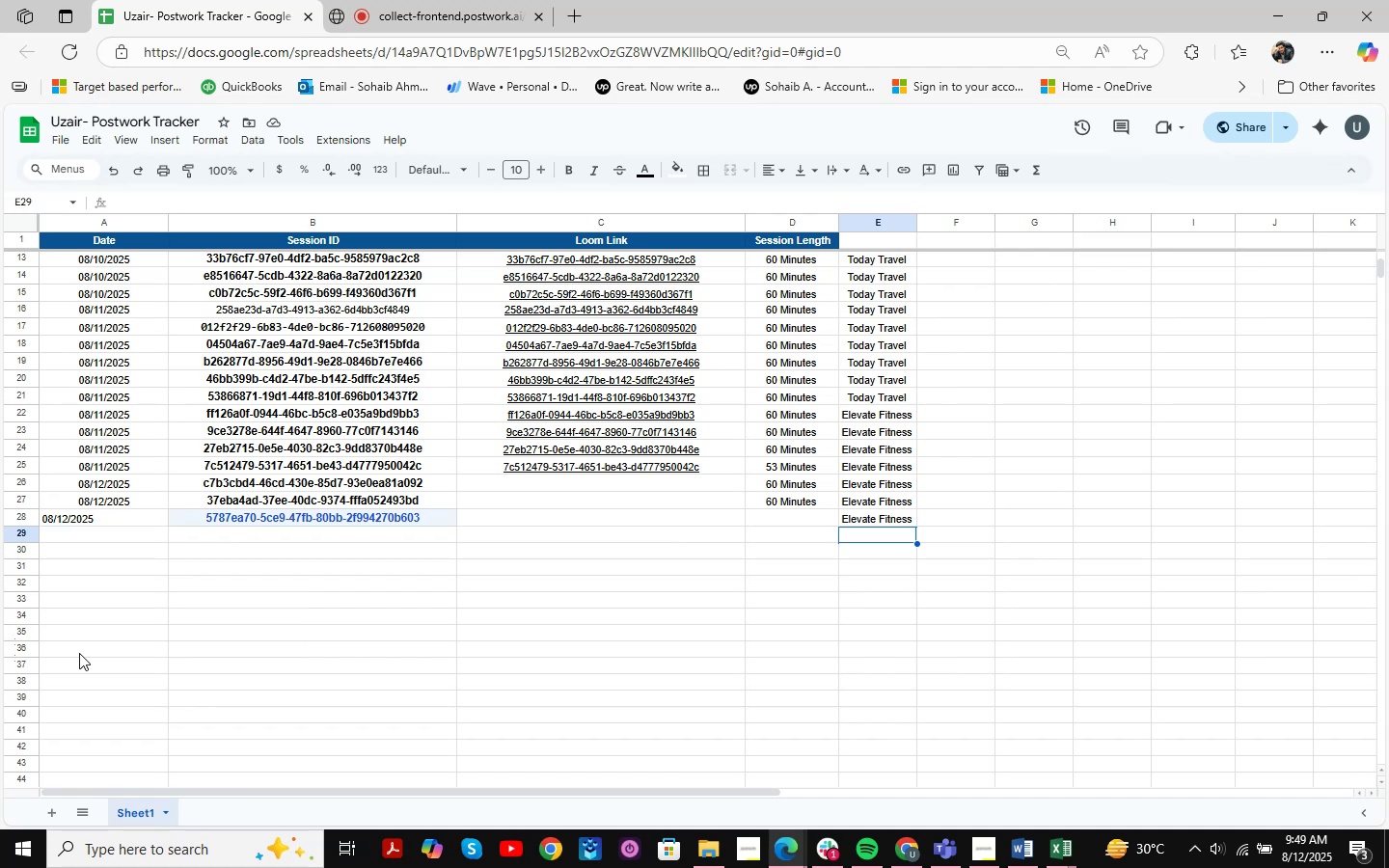 
wait(5.86)
 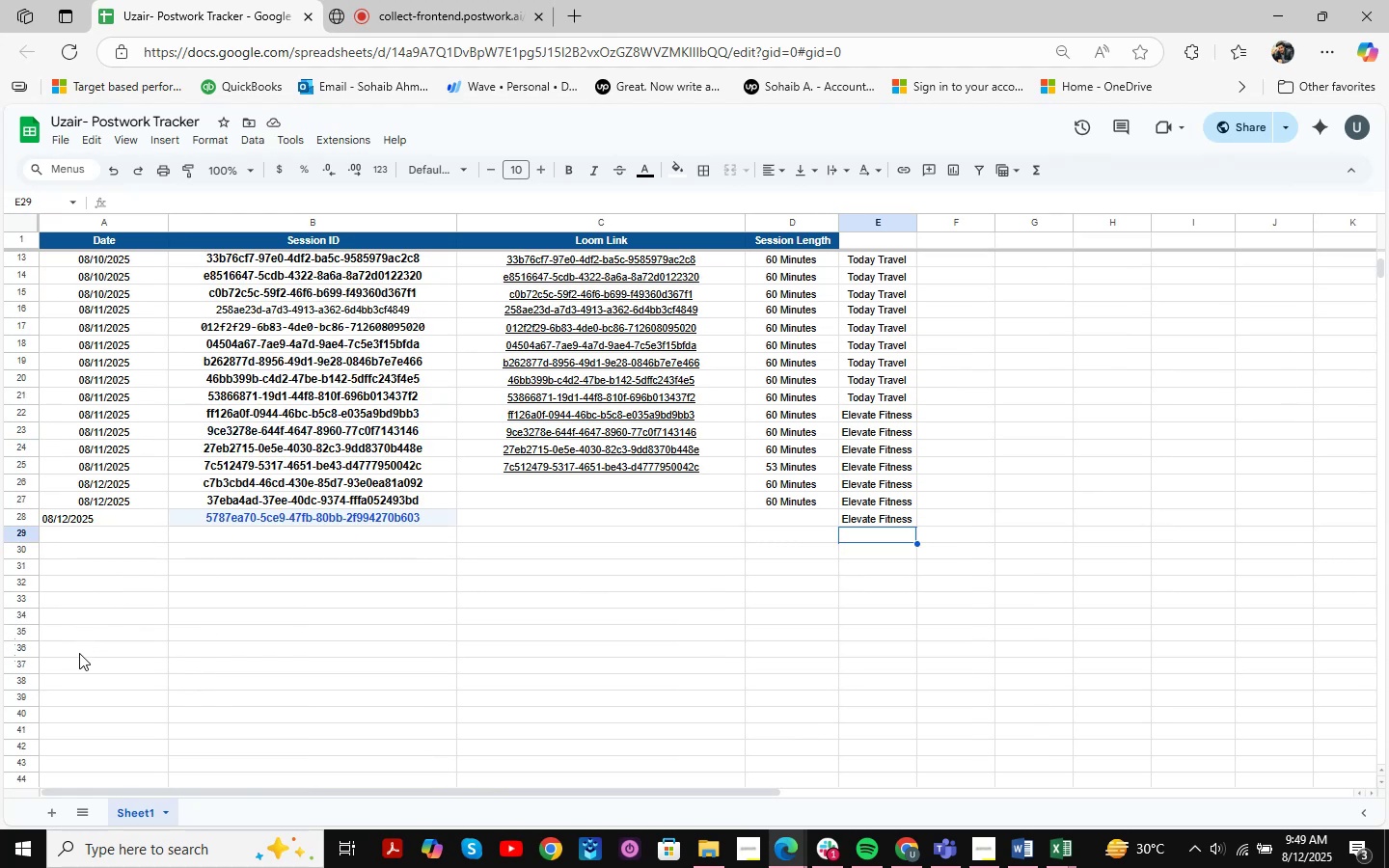 
scroll: coordinate [113, 620], scroll_direction: up, amount: 1.0
 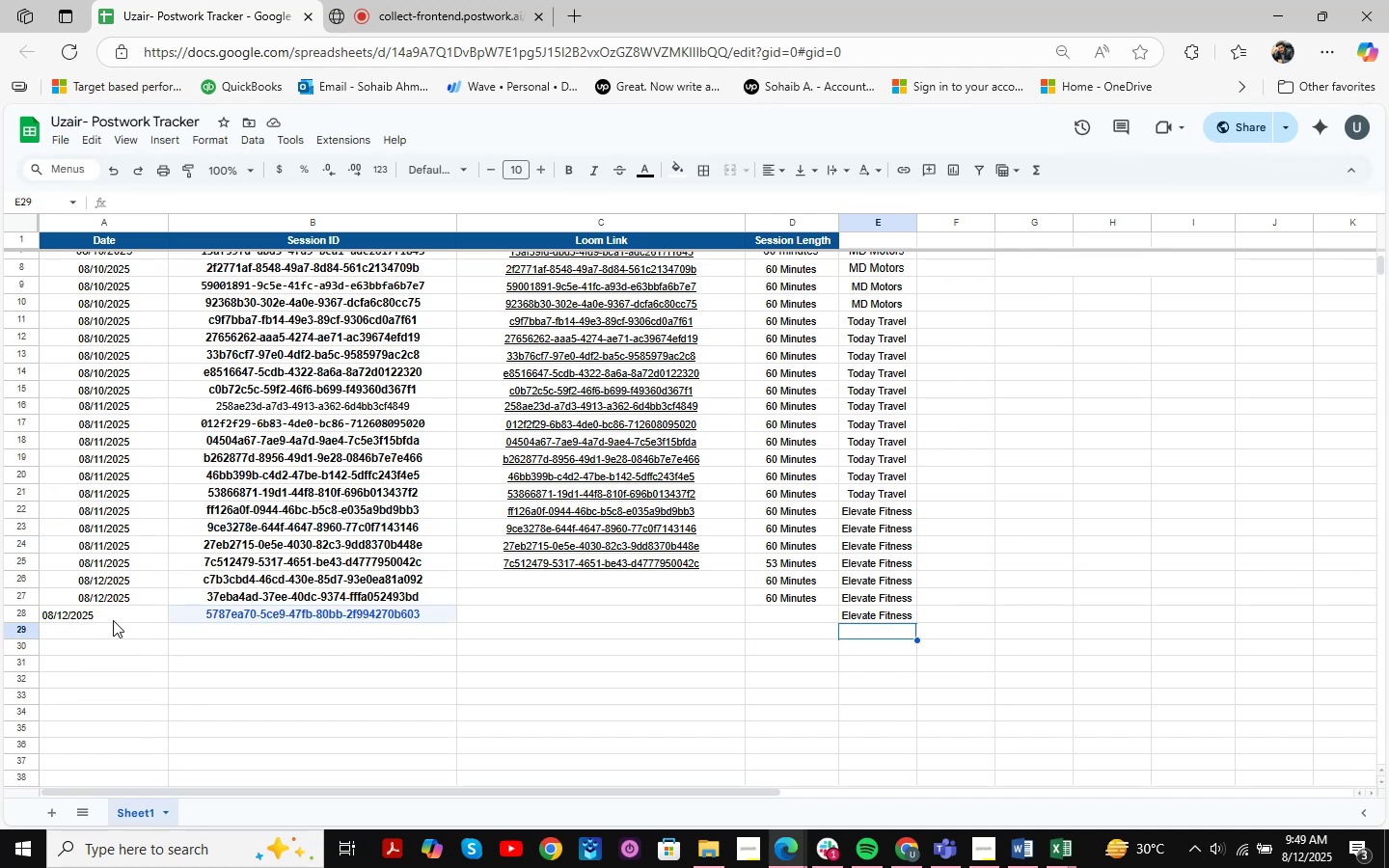 
scroll: coordinate [113, 620], scroll_direction: down, amount: 1.0
 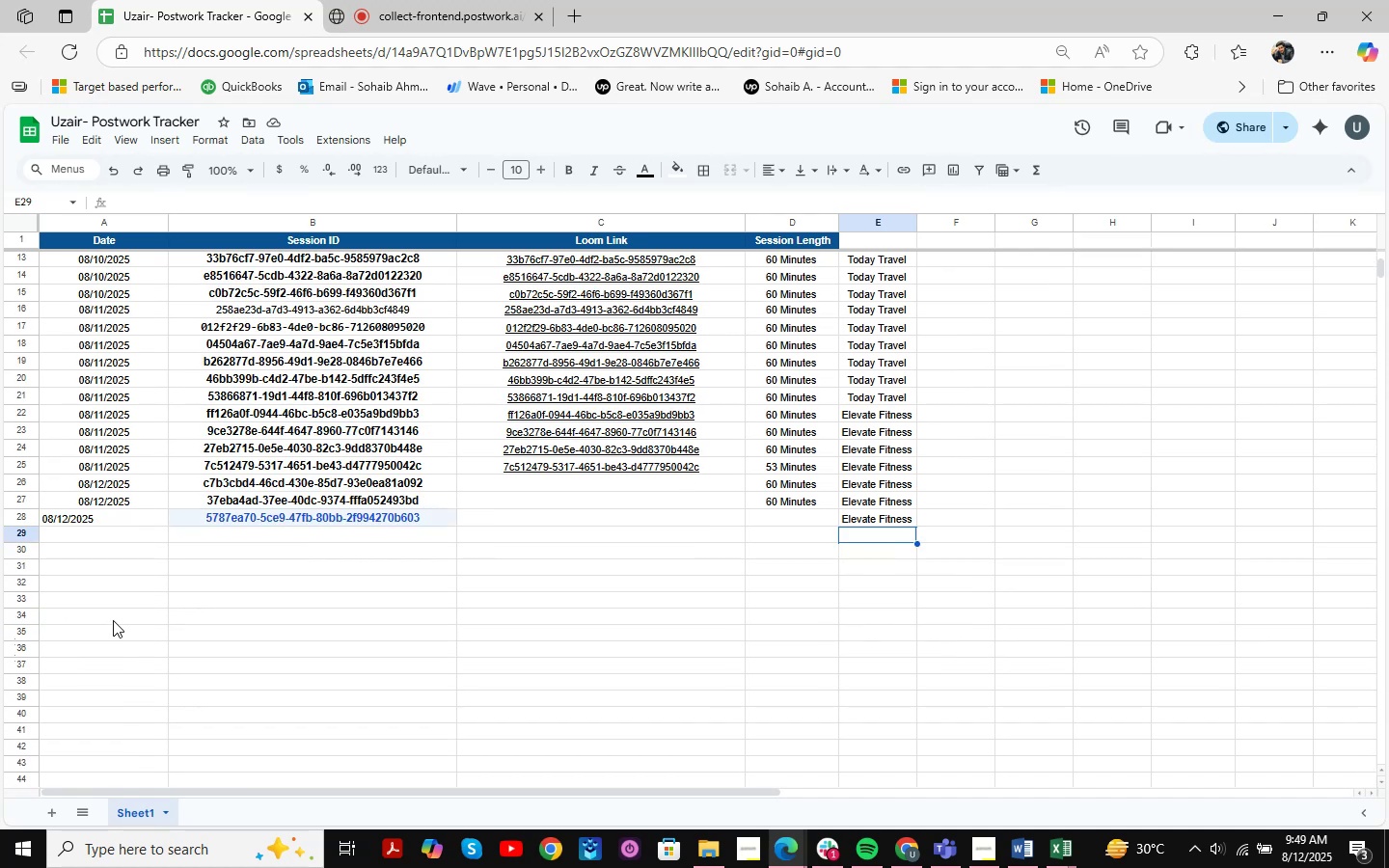 
scroll: coordinate [113, 620], scroll_direction: none, amount: 0.0
 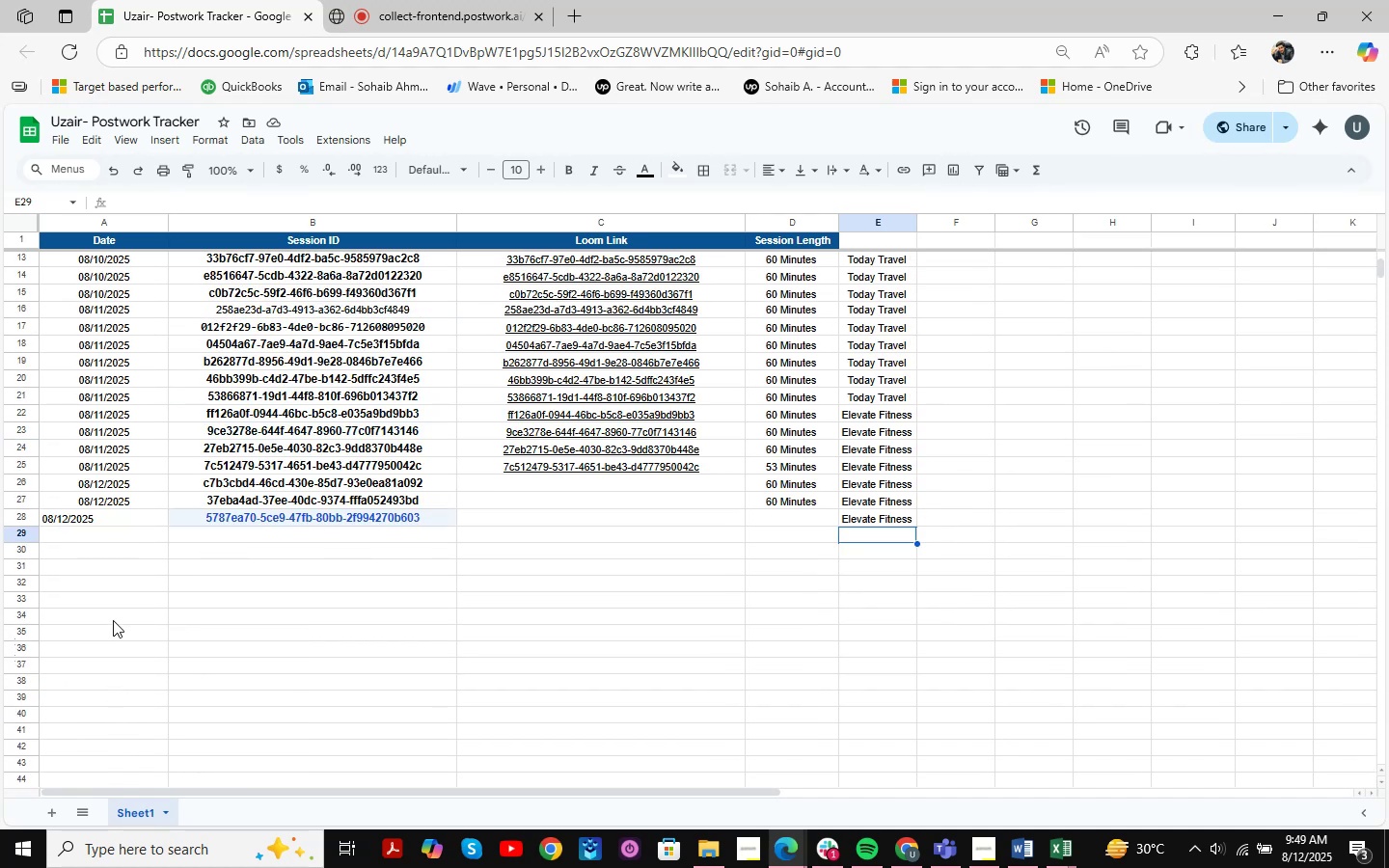 
scroll: coordinate [113, 620], scroll_direction: up, amount: 1.0
 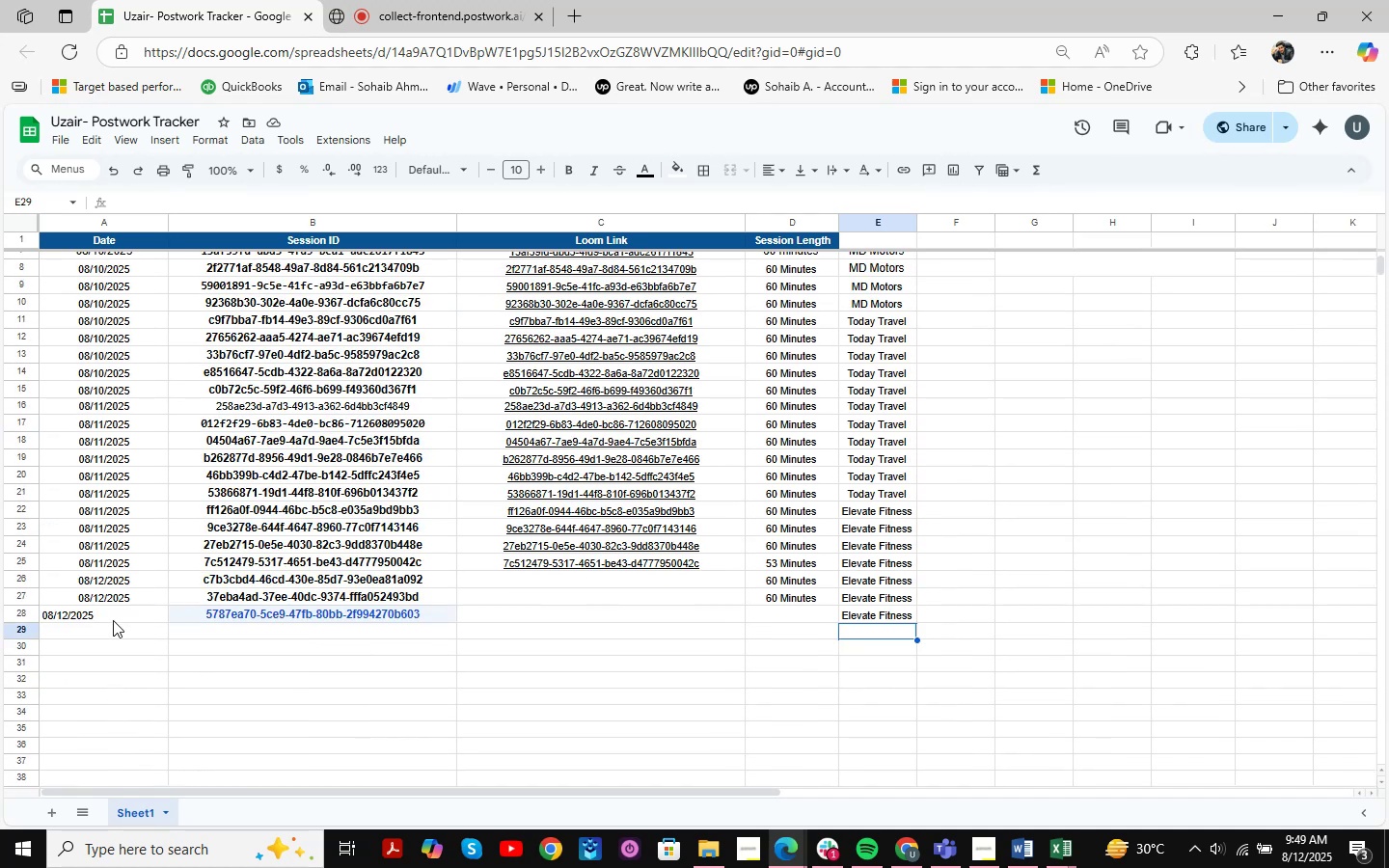 
scroll: coordinate [113, 620], scroll_direction: down, amount: 1.0
 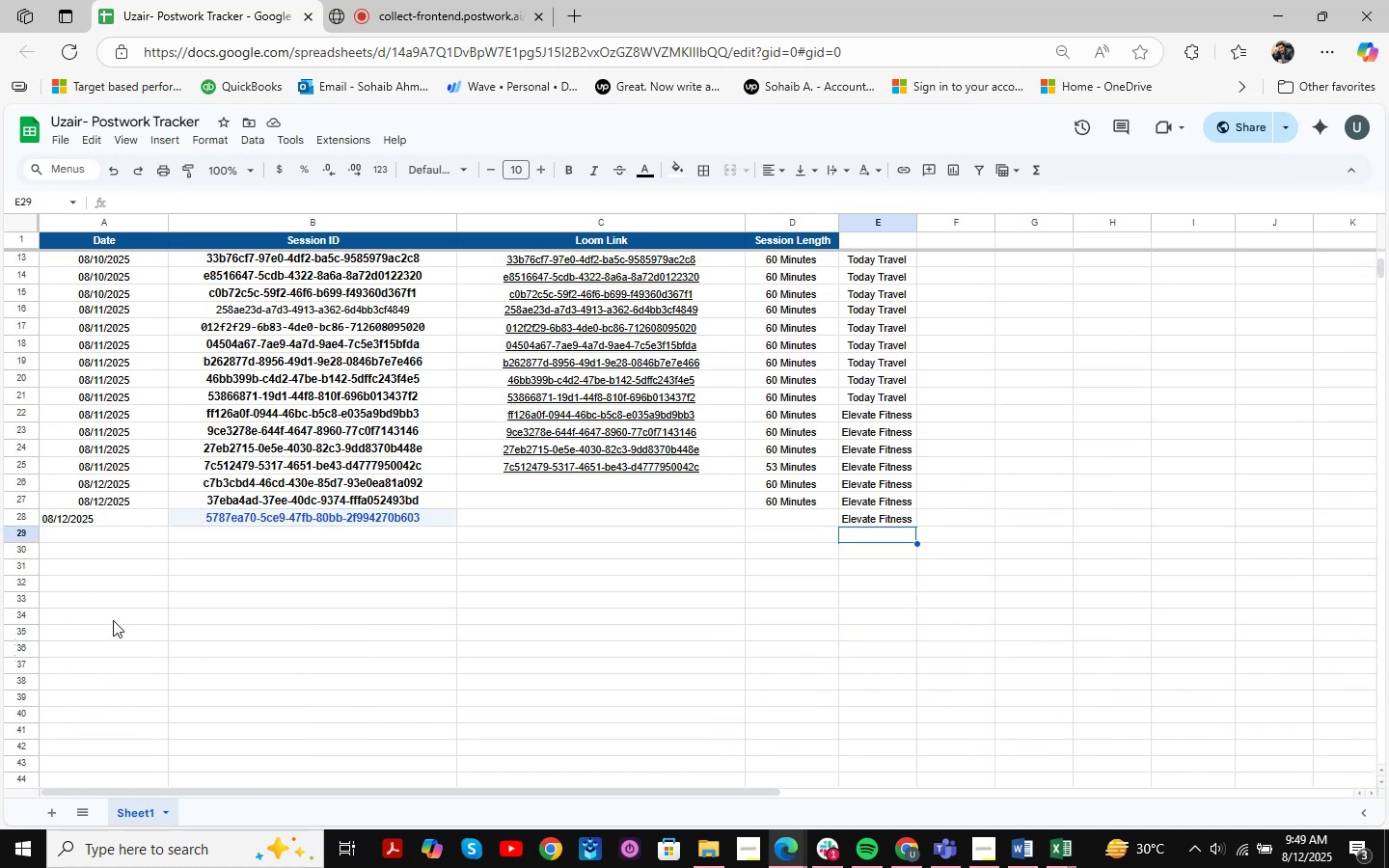 
scroll: coordinate [113, 620], scroll_direction: up, amount: 1.0
 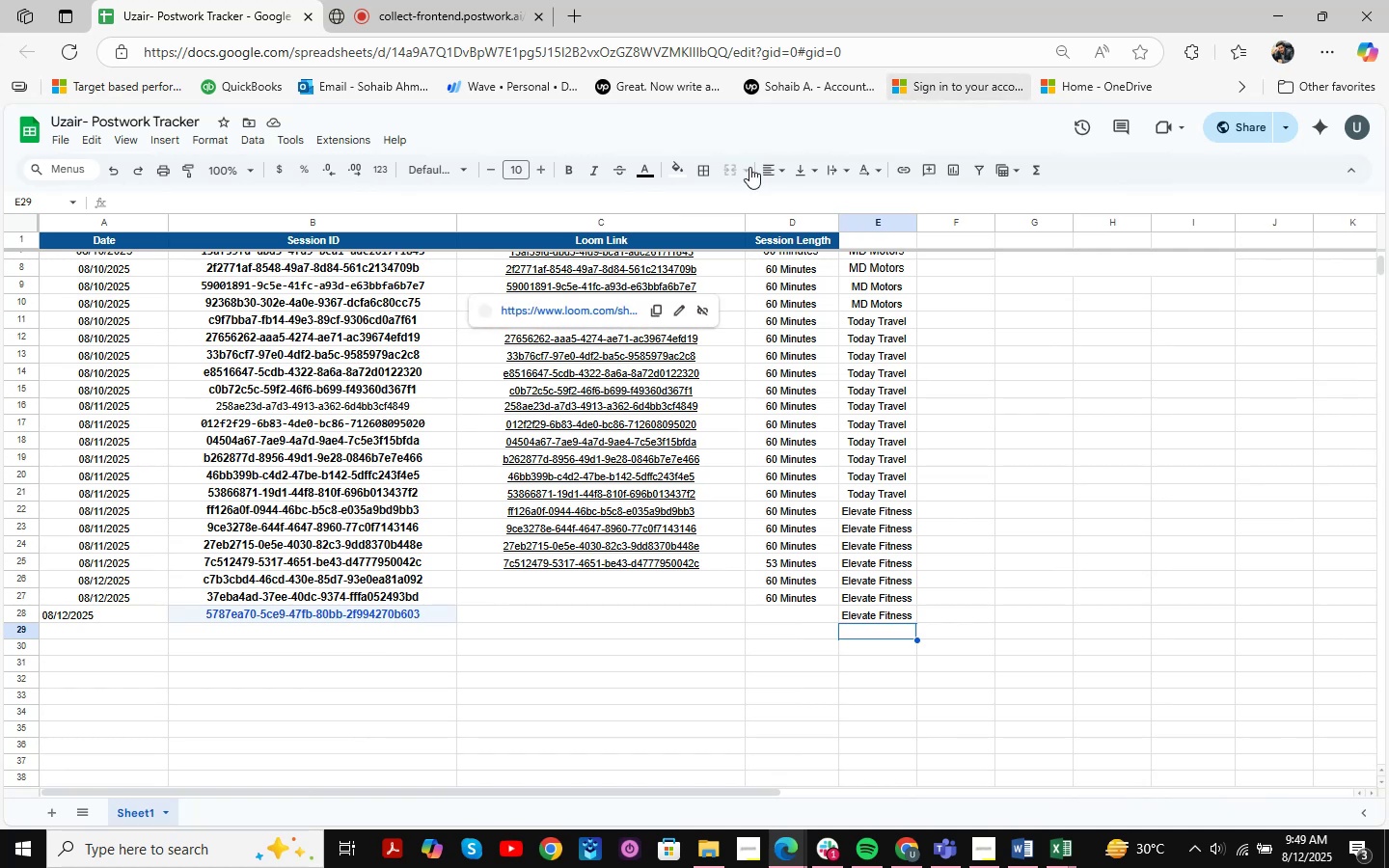 
left_click([444, 0])
 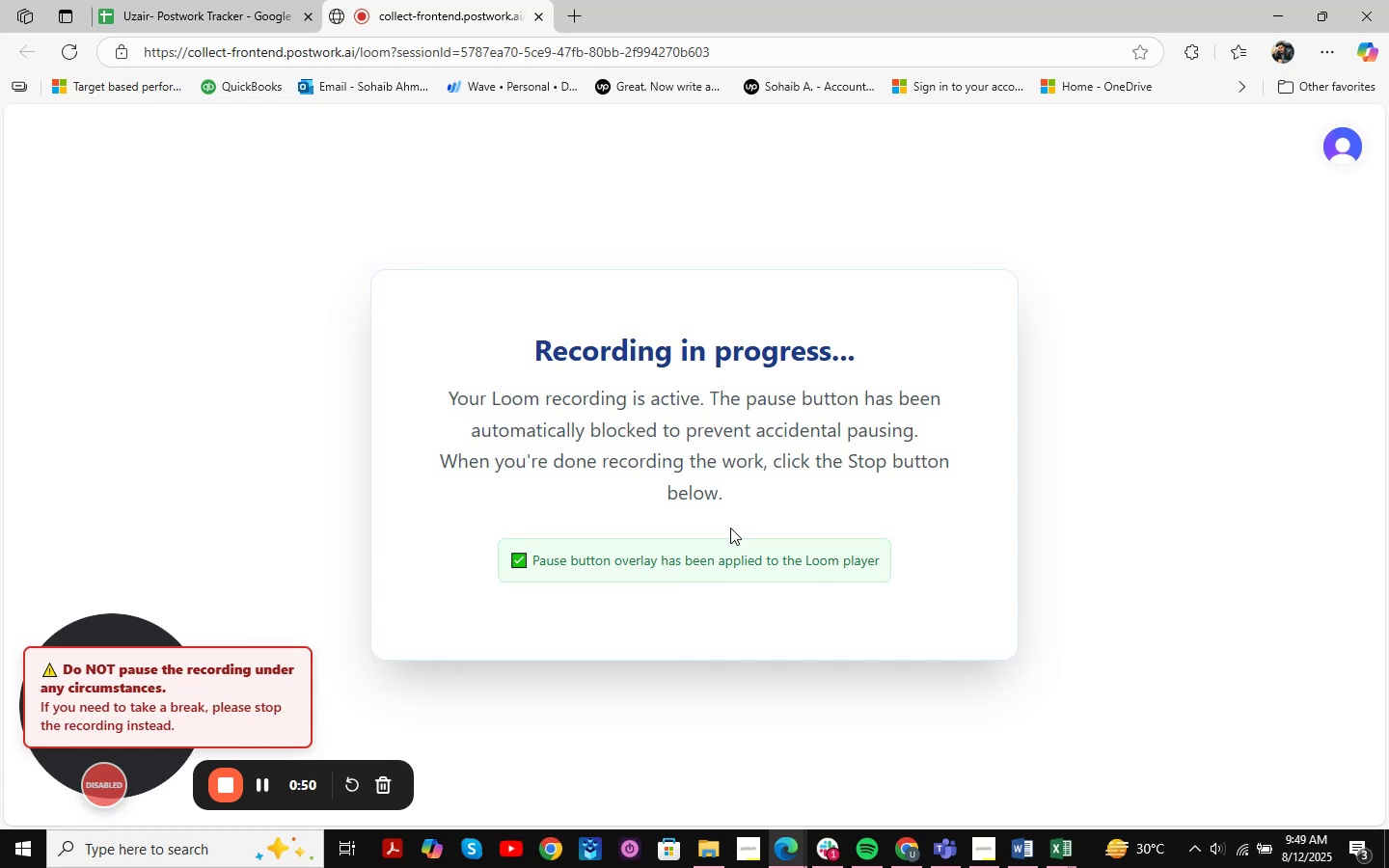 
wait(14.96)
 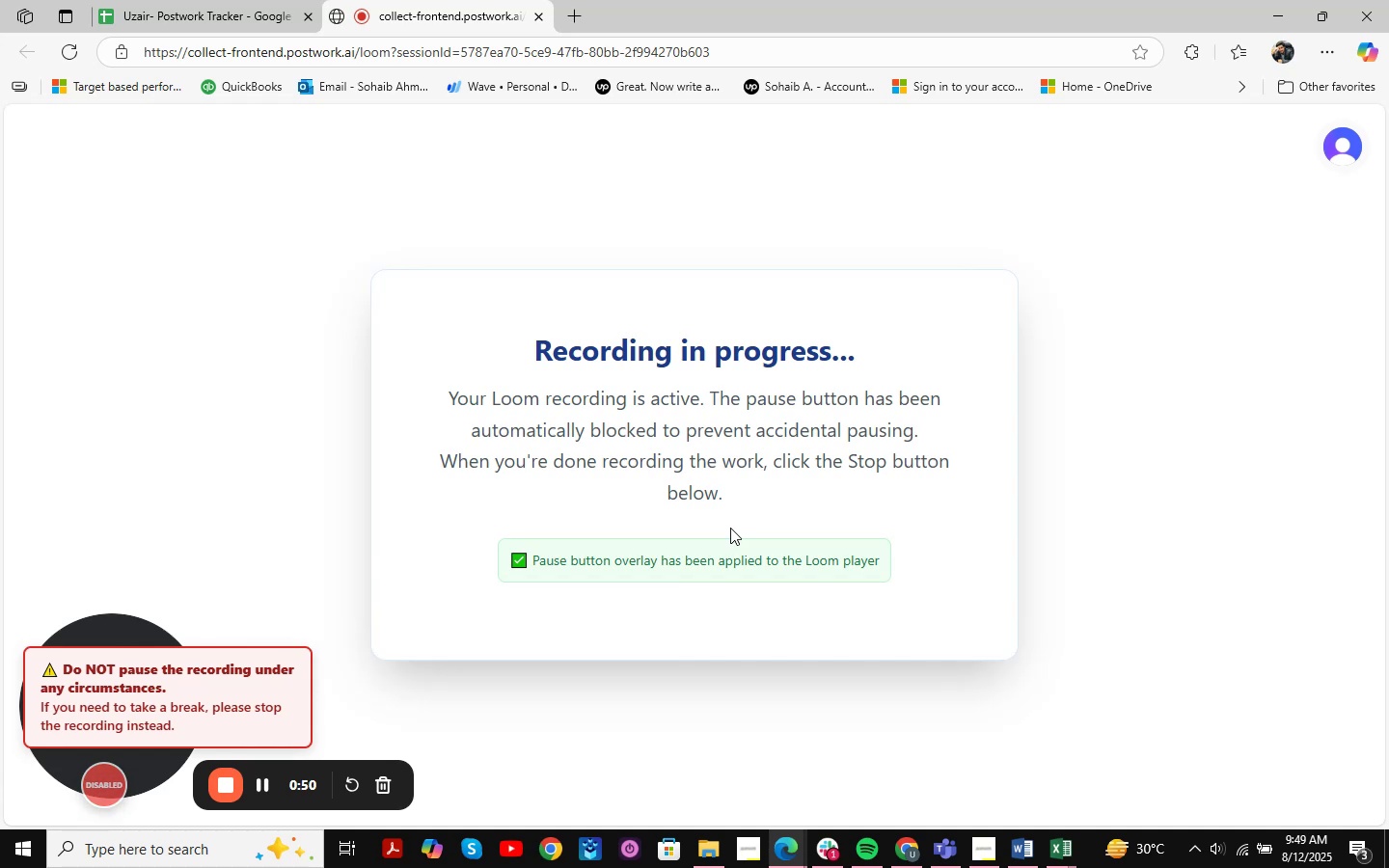 
left_click([1273, 0])
 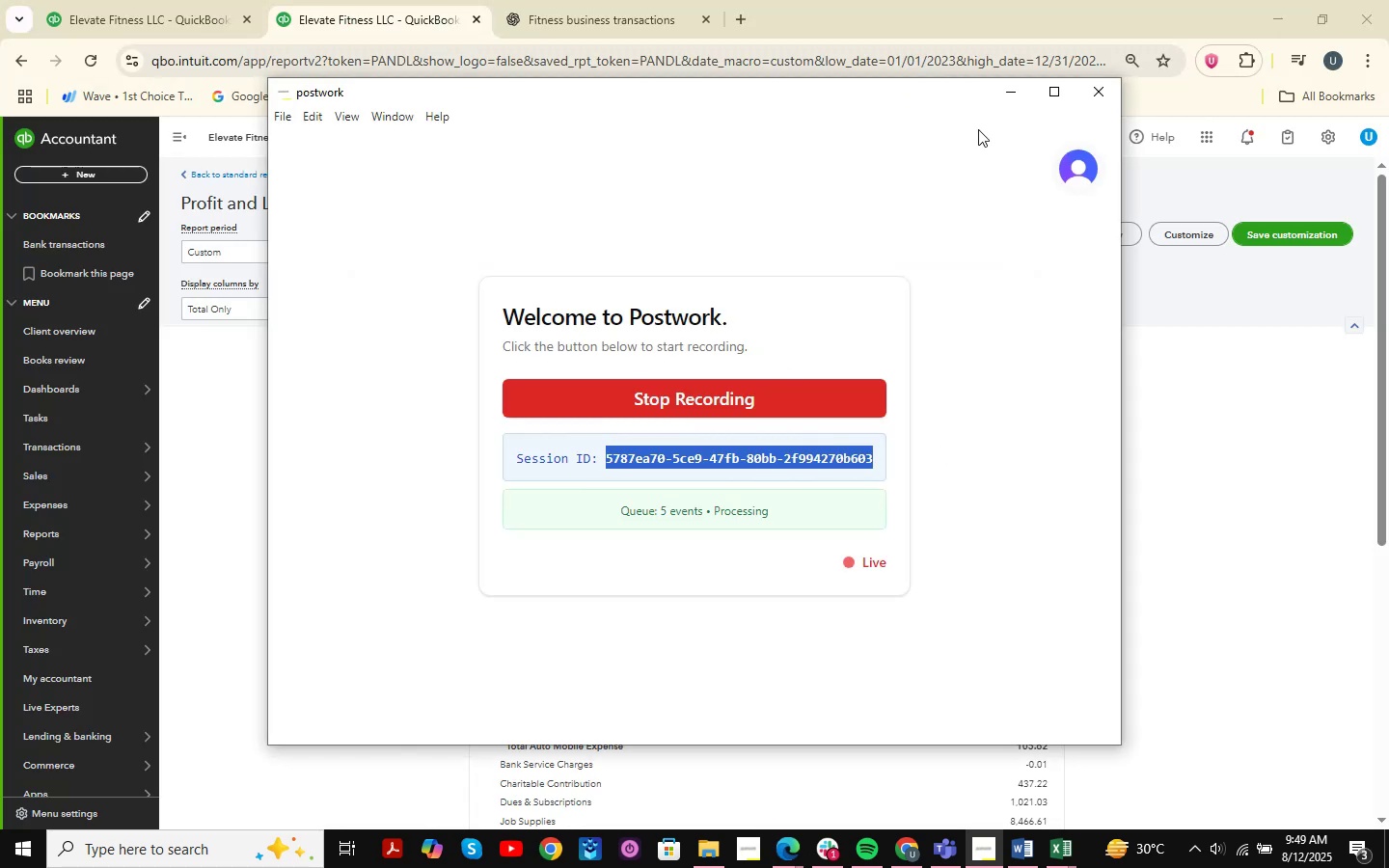 
left_click([1006, 98])
 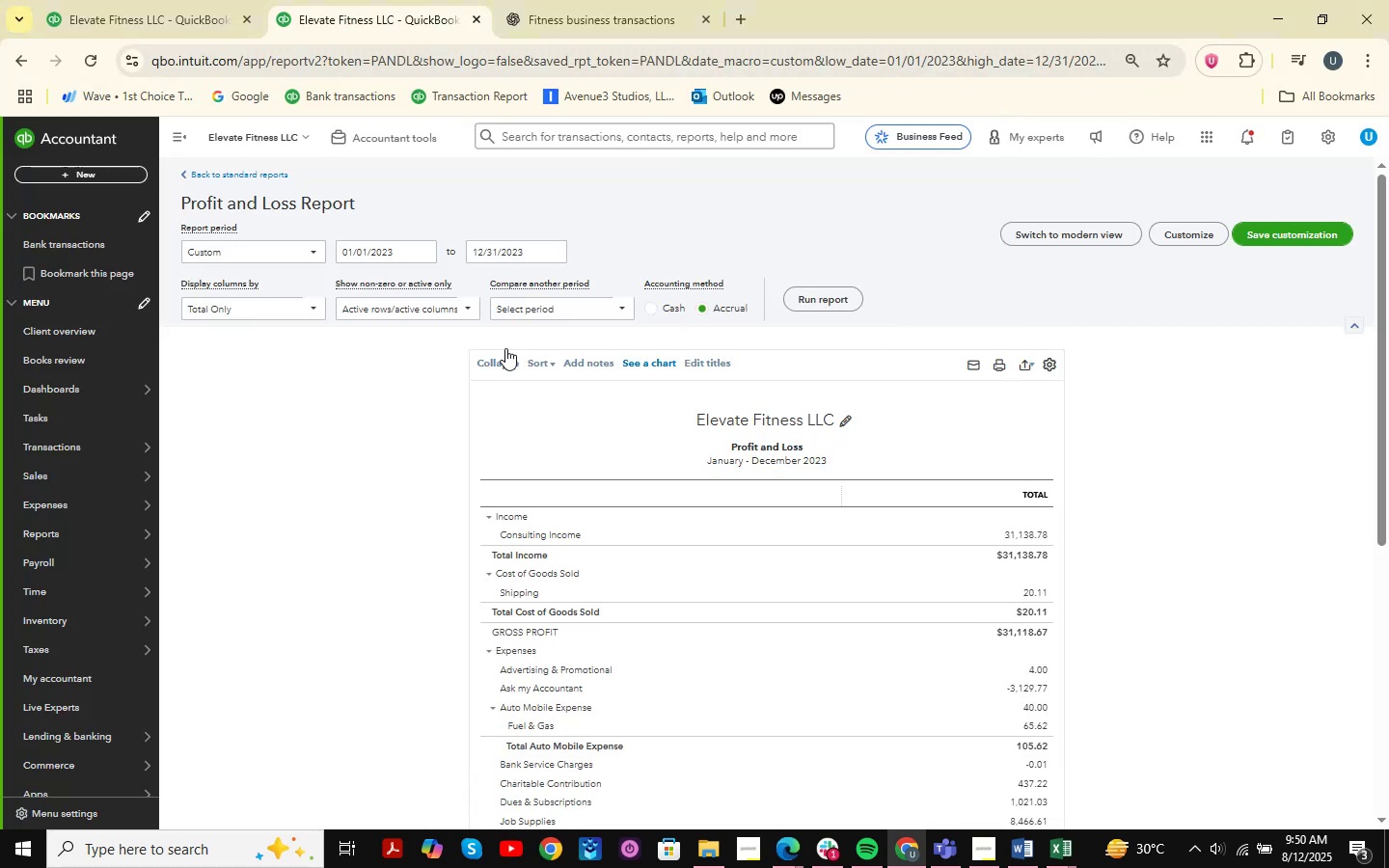 
scroll: coordinate [474, 377], scroll_direction: down, amount: 2.0
 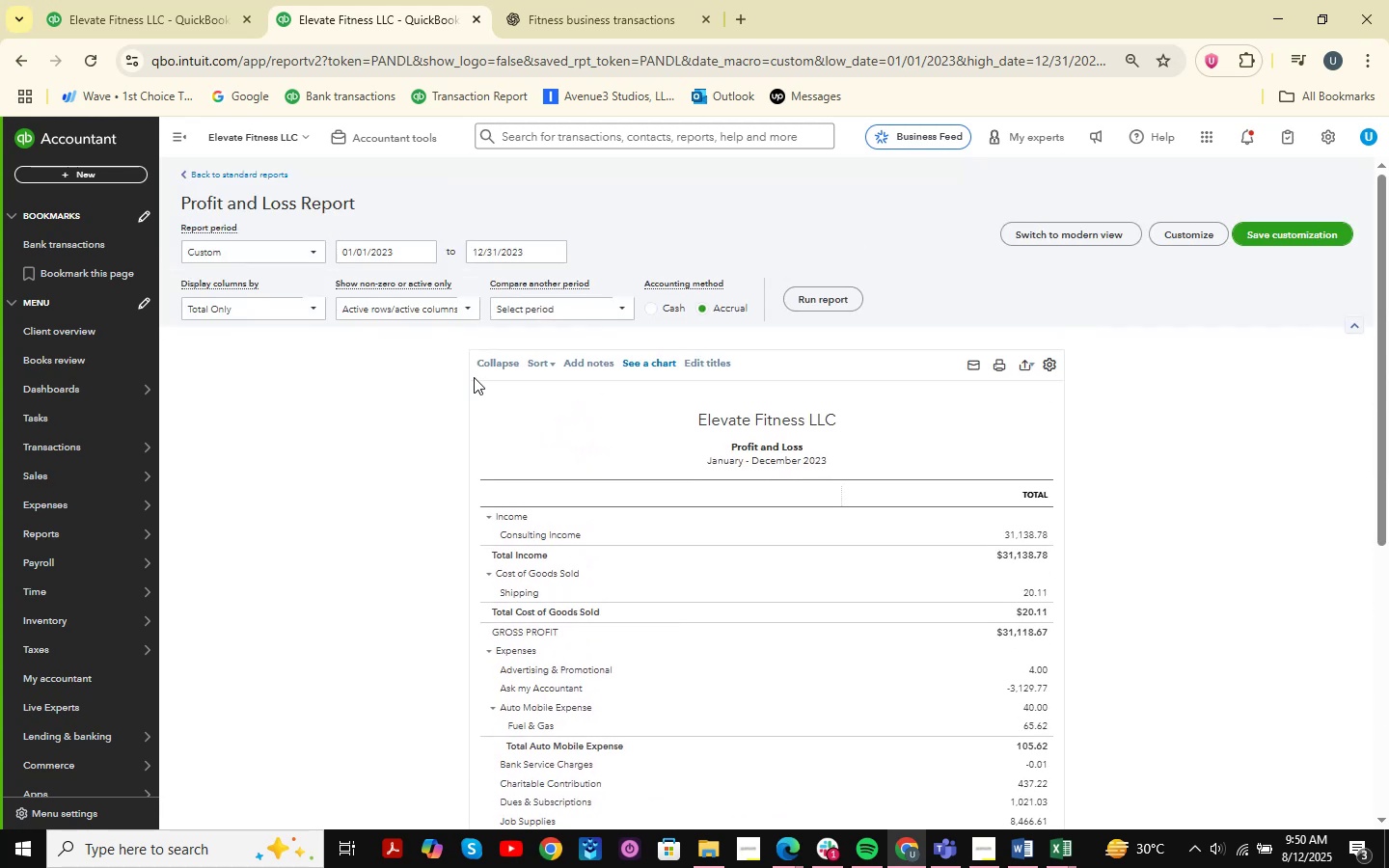 
scroll: coordinate [474, 377], scroll_direction: up, amount: 3.0
 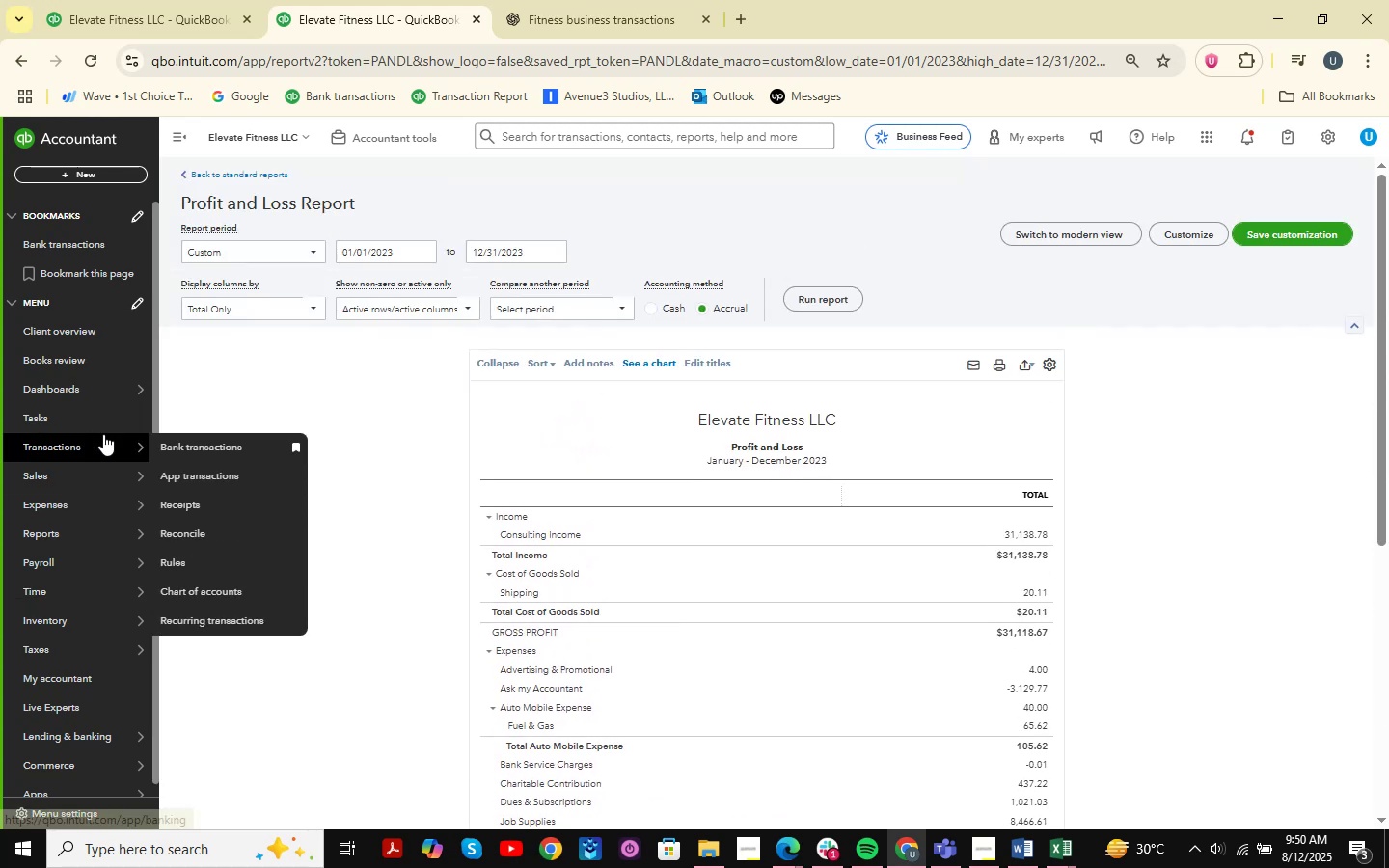 
left_click([382, 128])
 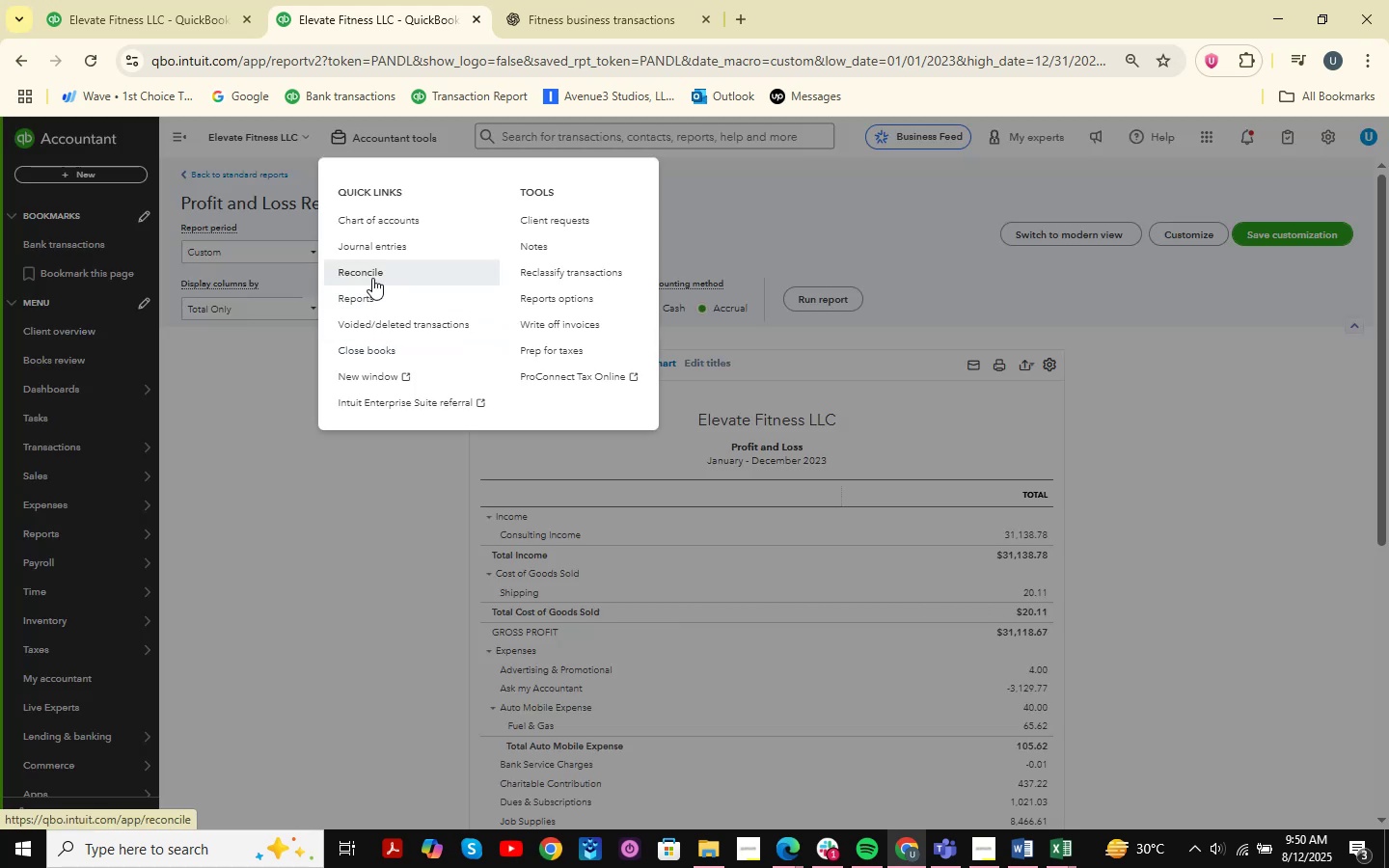 
left_click([376, 262])
 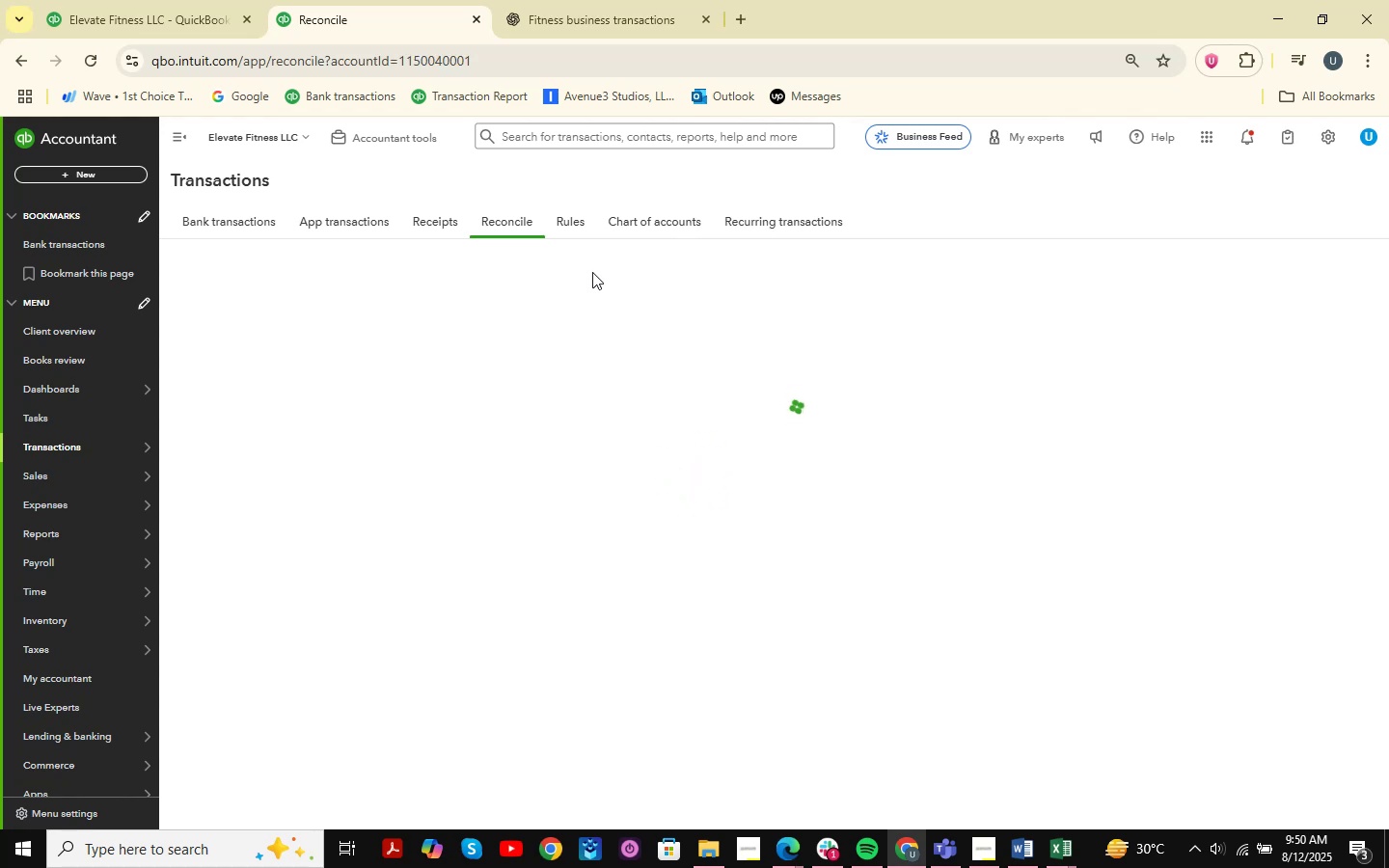 
wait(9.96)
 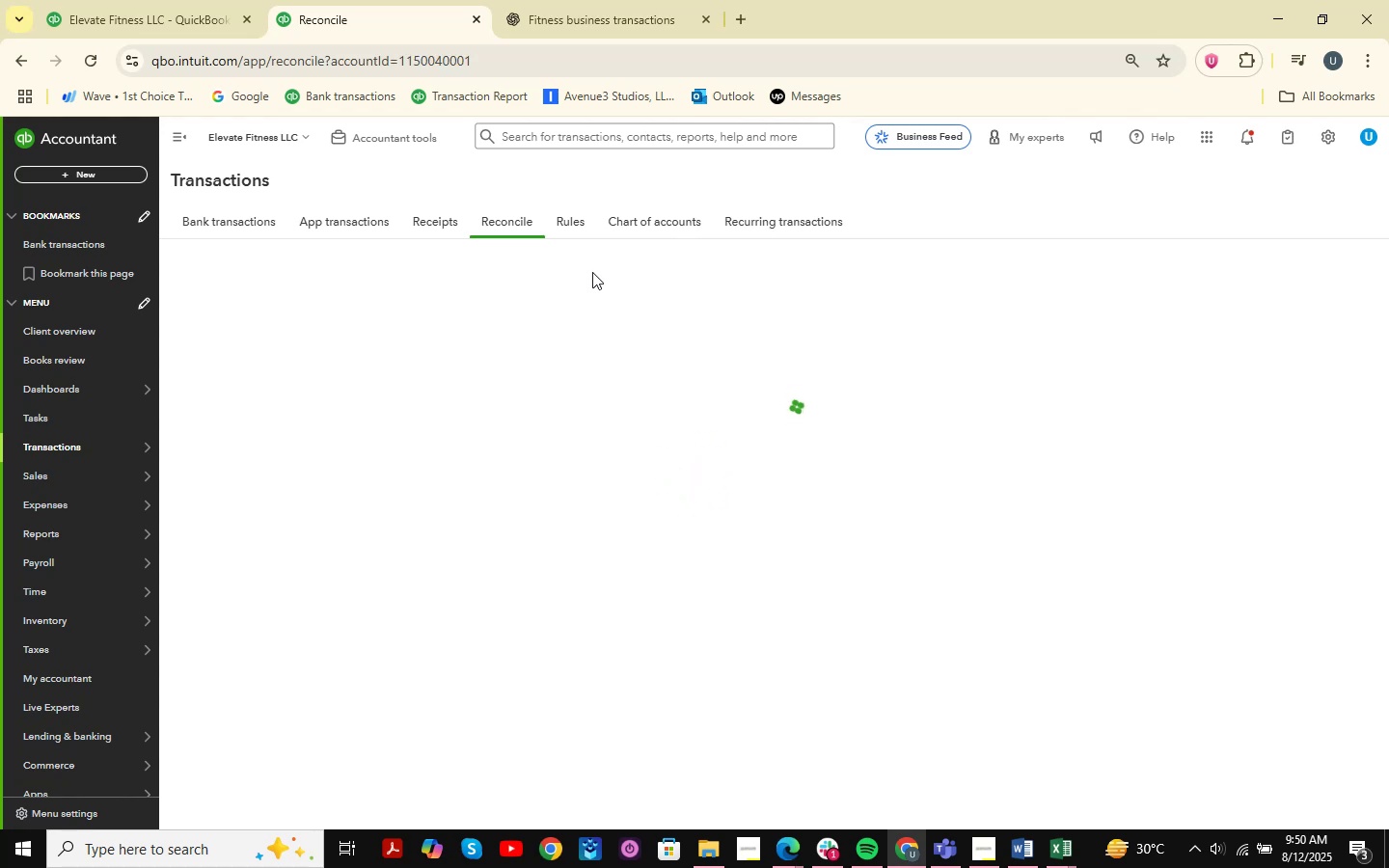 
left_click([177, 17])
 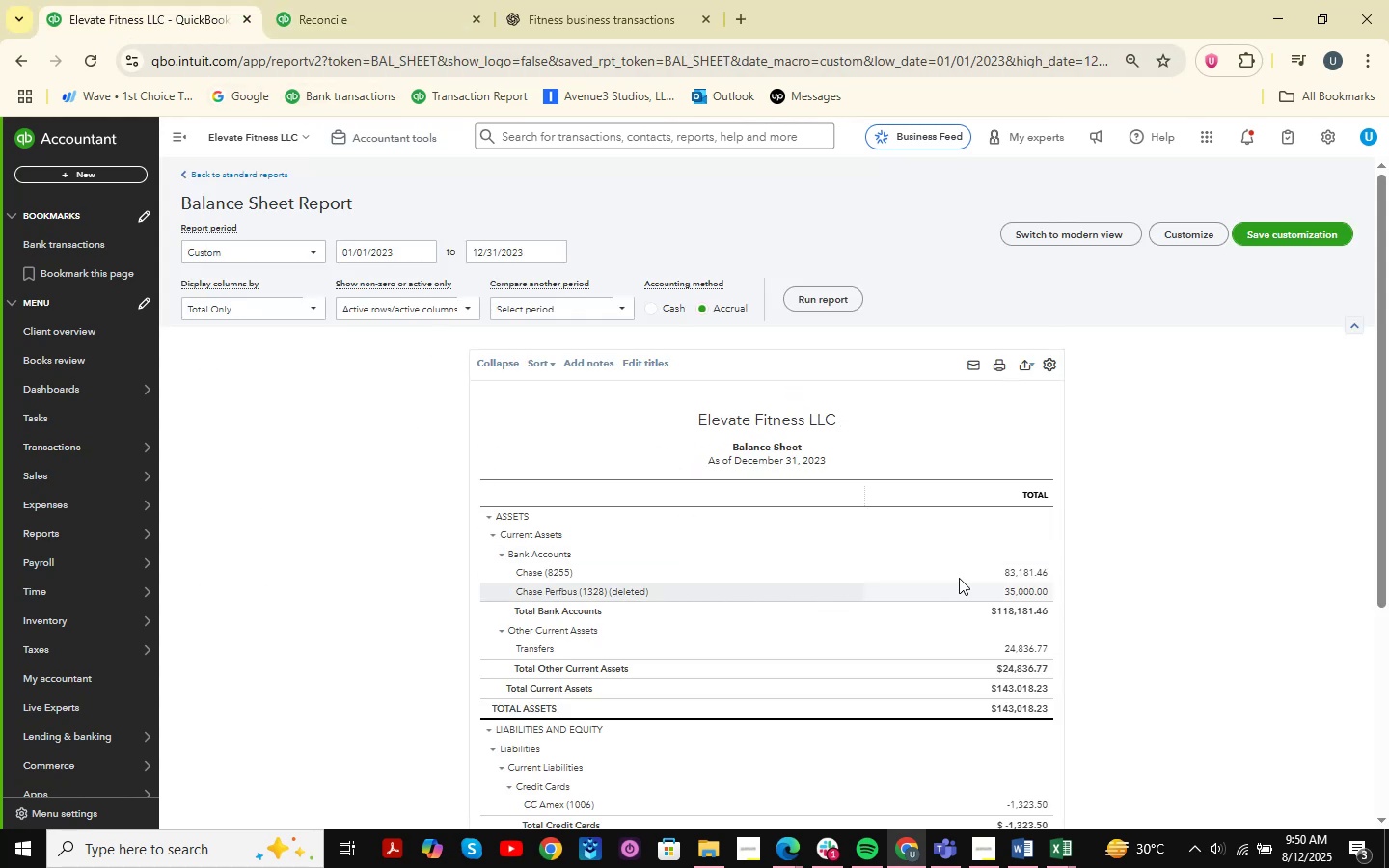 
left_click([1031, 573])
 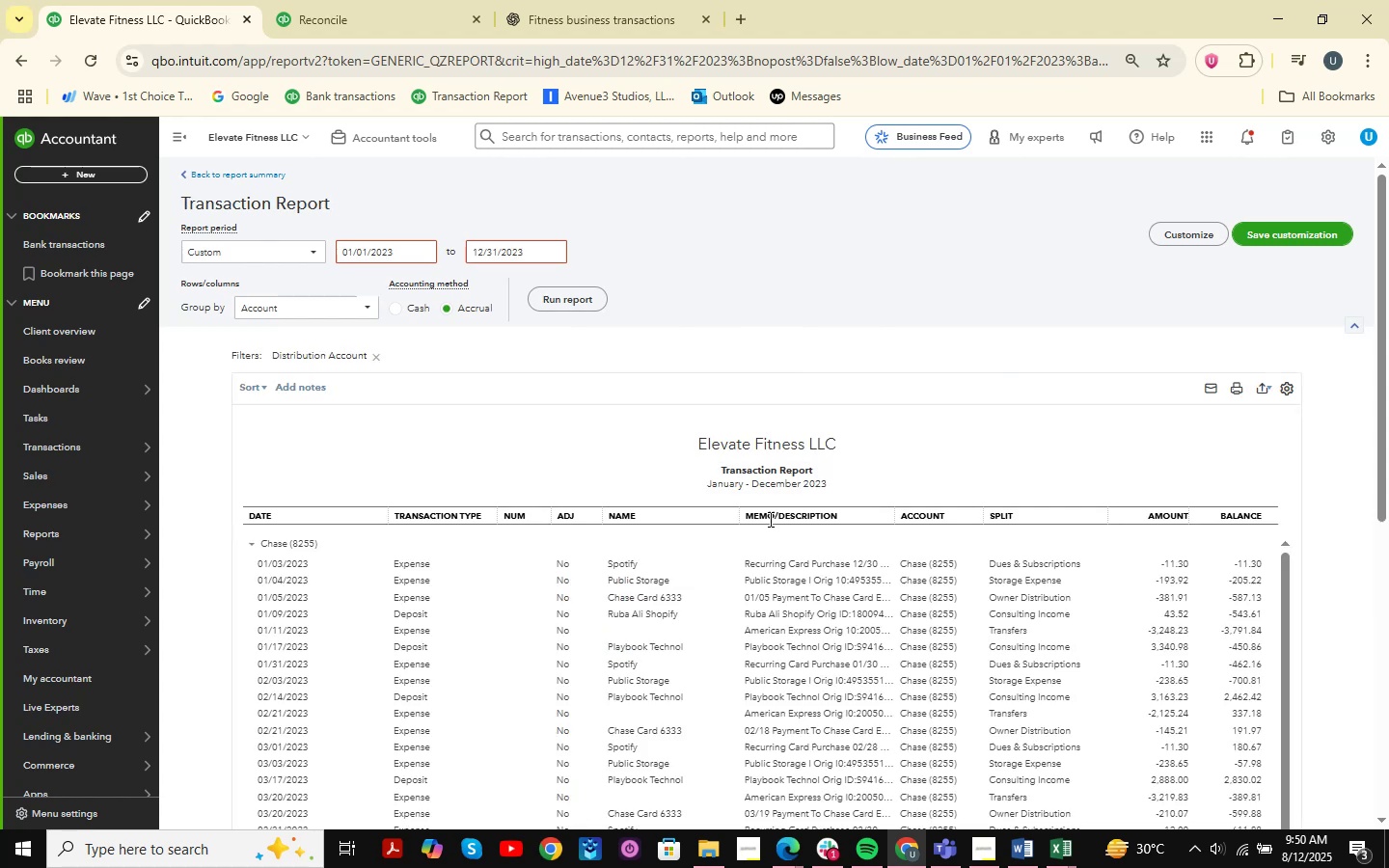 
scroll: coordinate [773, 361], scroll_direction: up, amount: 4.0
 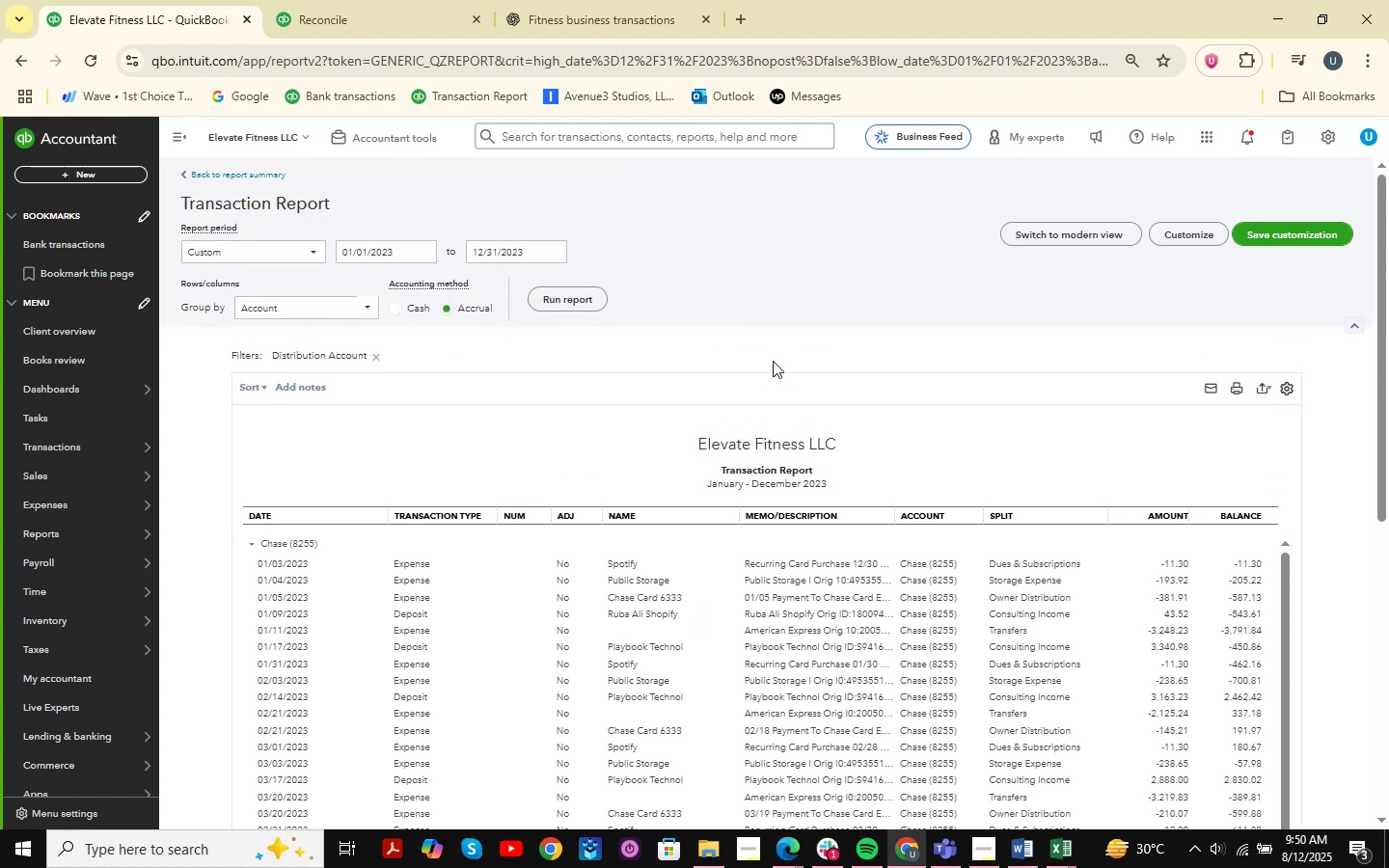 
scroll: coordinate [784, 373], scroll_direction: down, amount: 13.0
 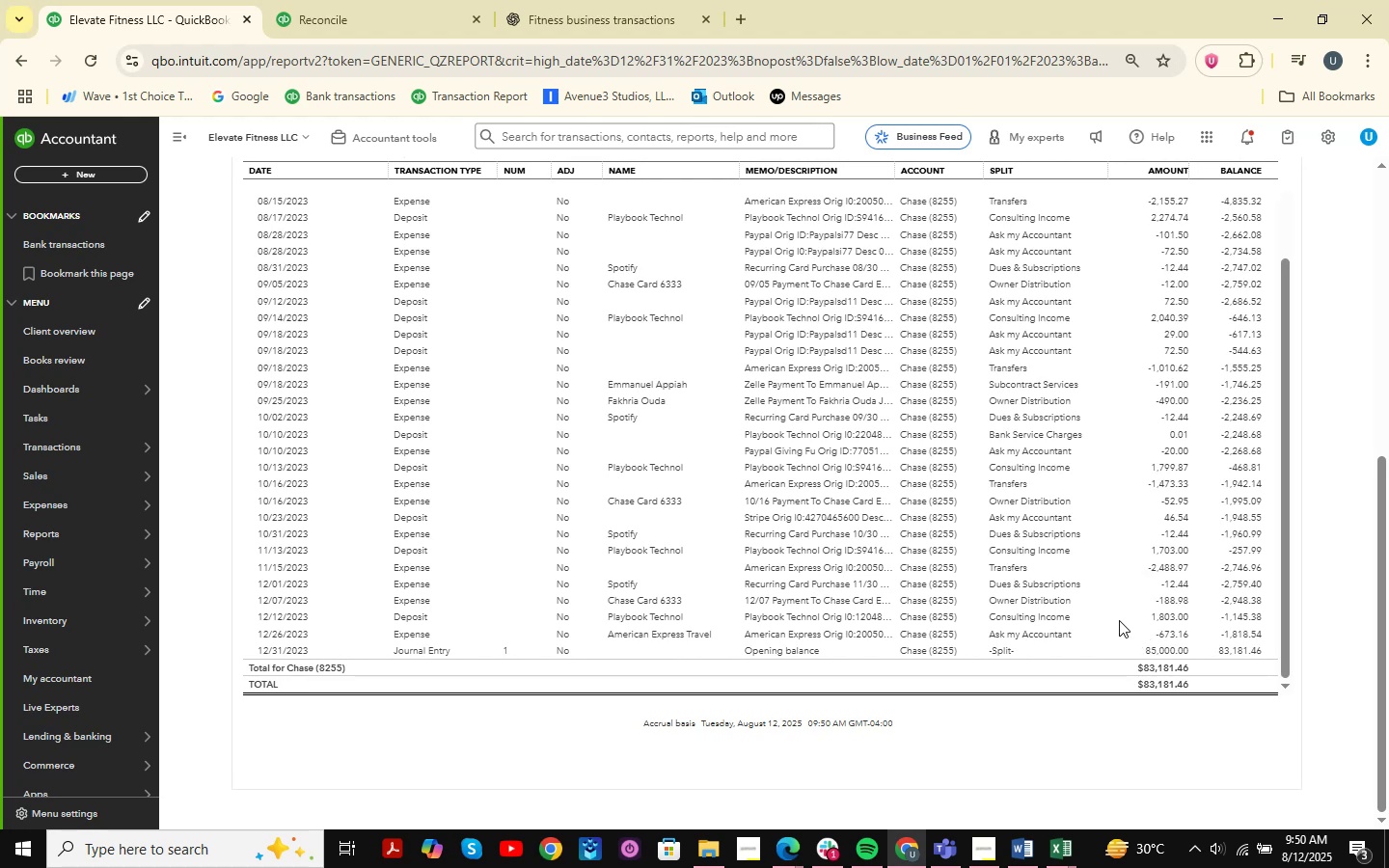 
left_click([1265, 15])
 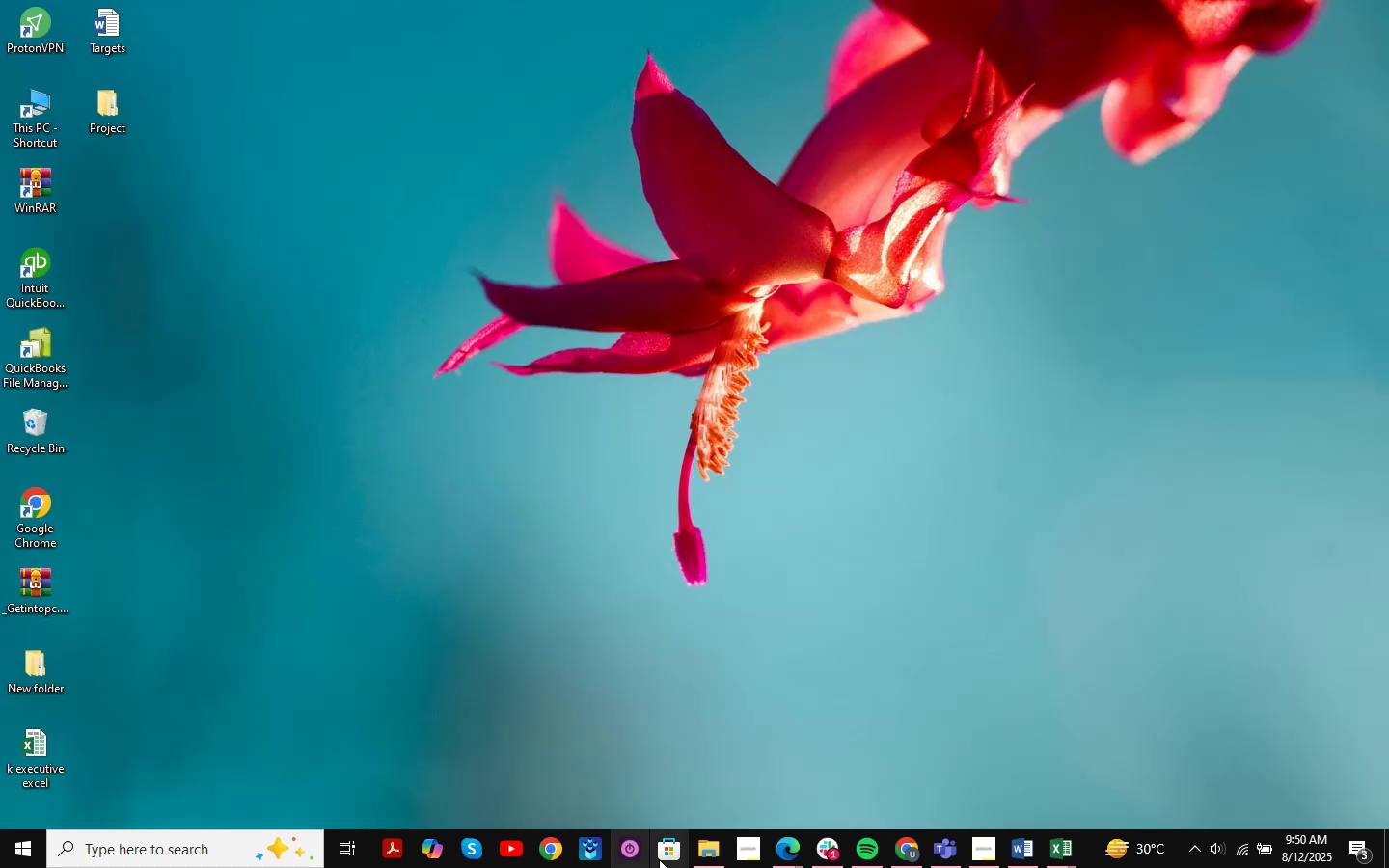 
left_click([711, 845])
 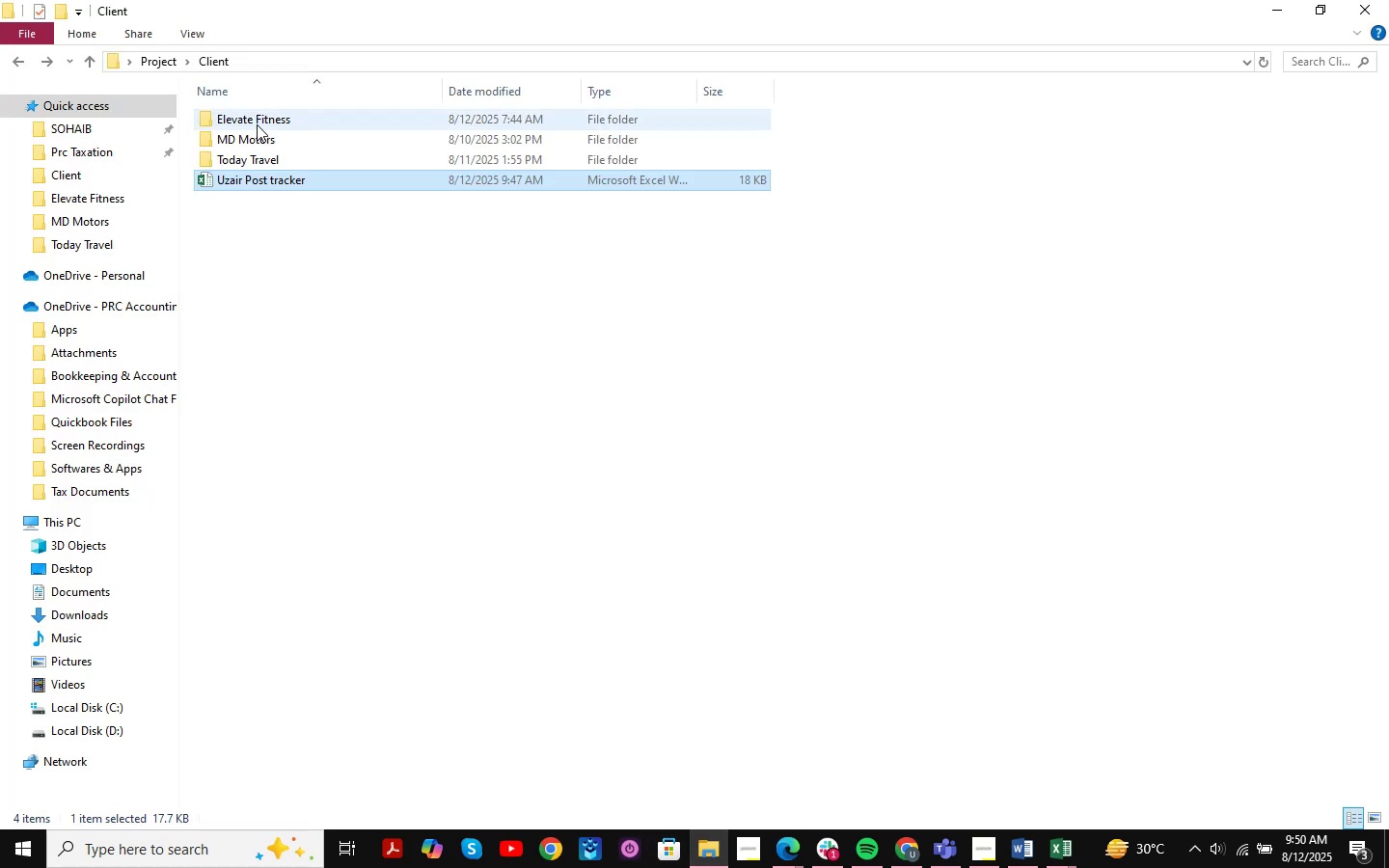 
double_click([257, 124])
 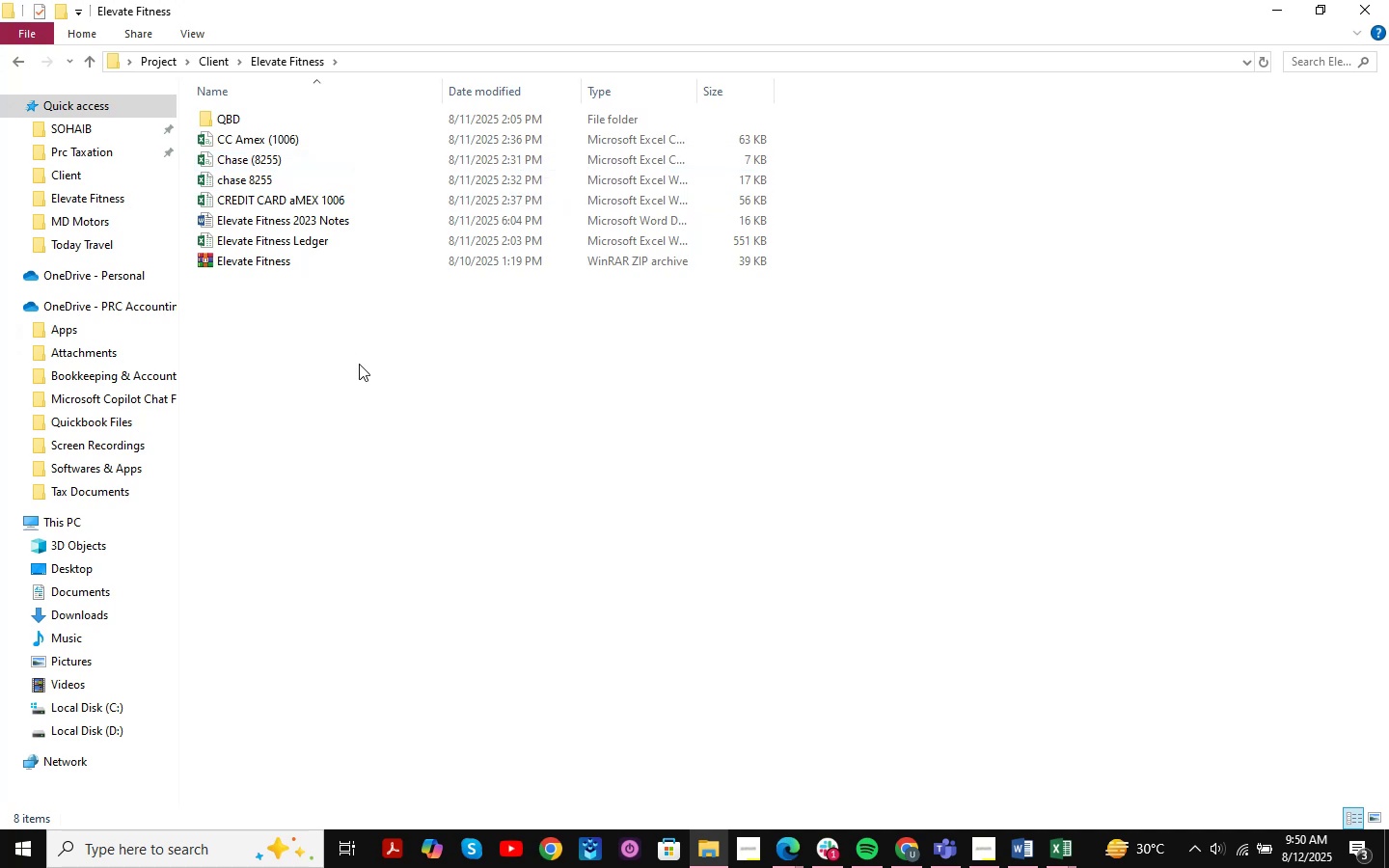 
wait(11.01)
 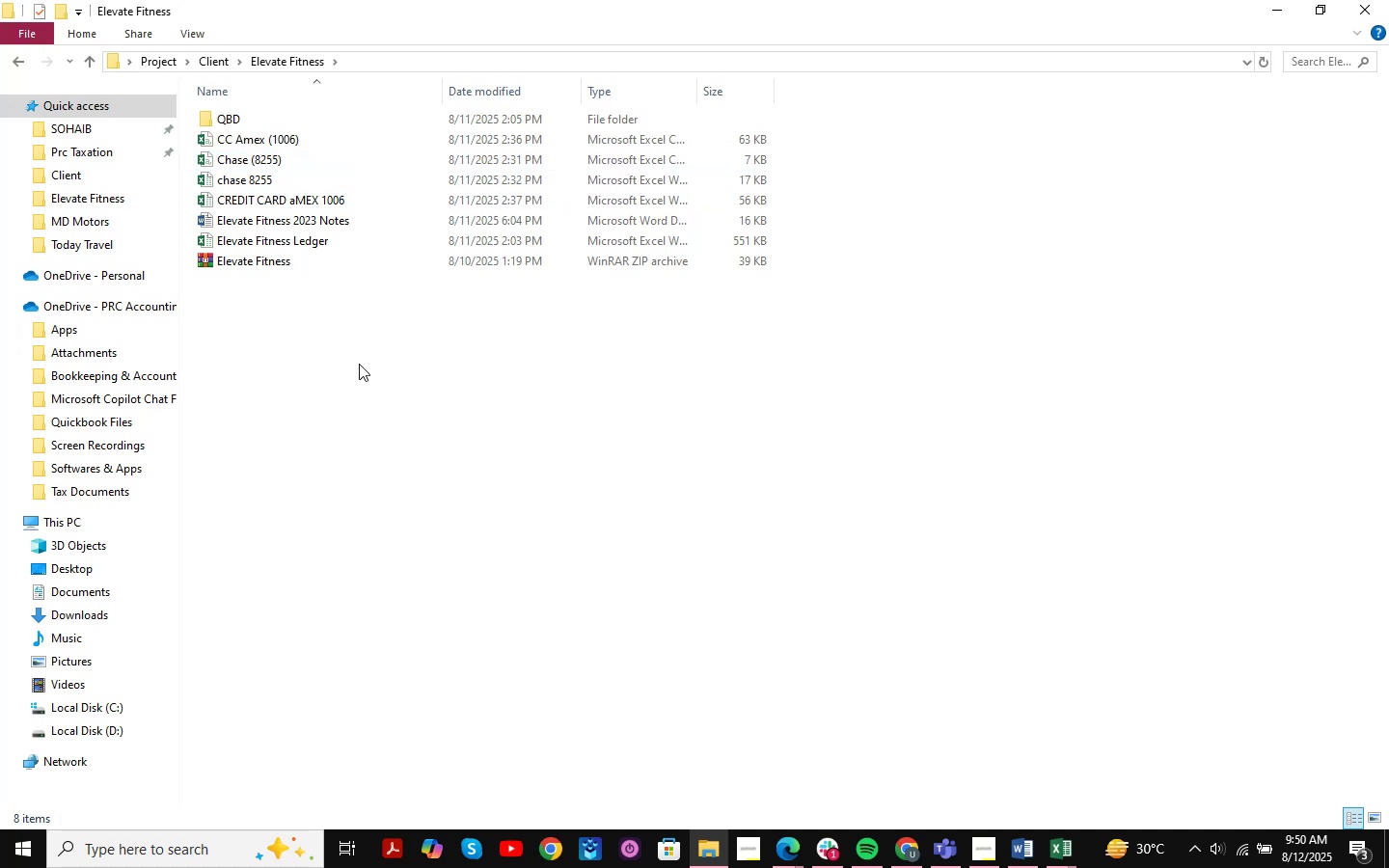 
double_click([342, 155])
 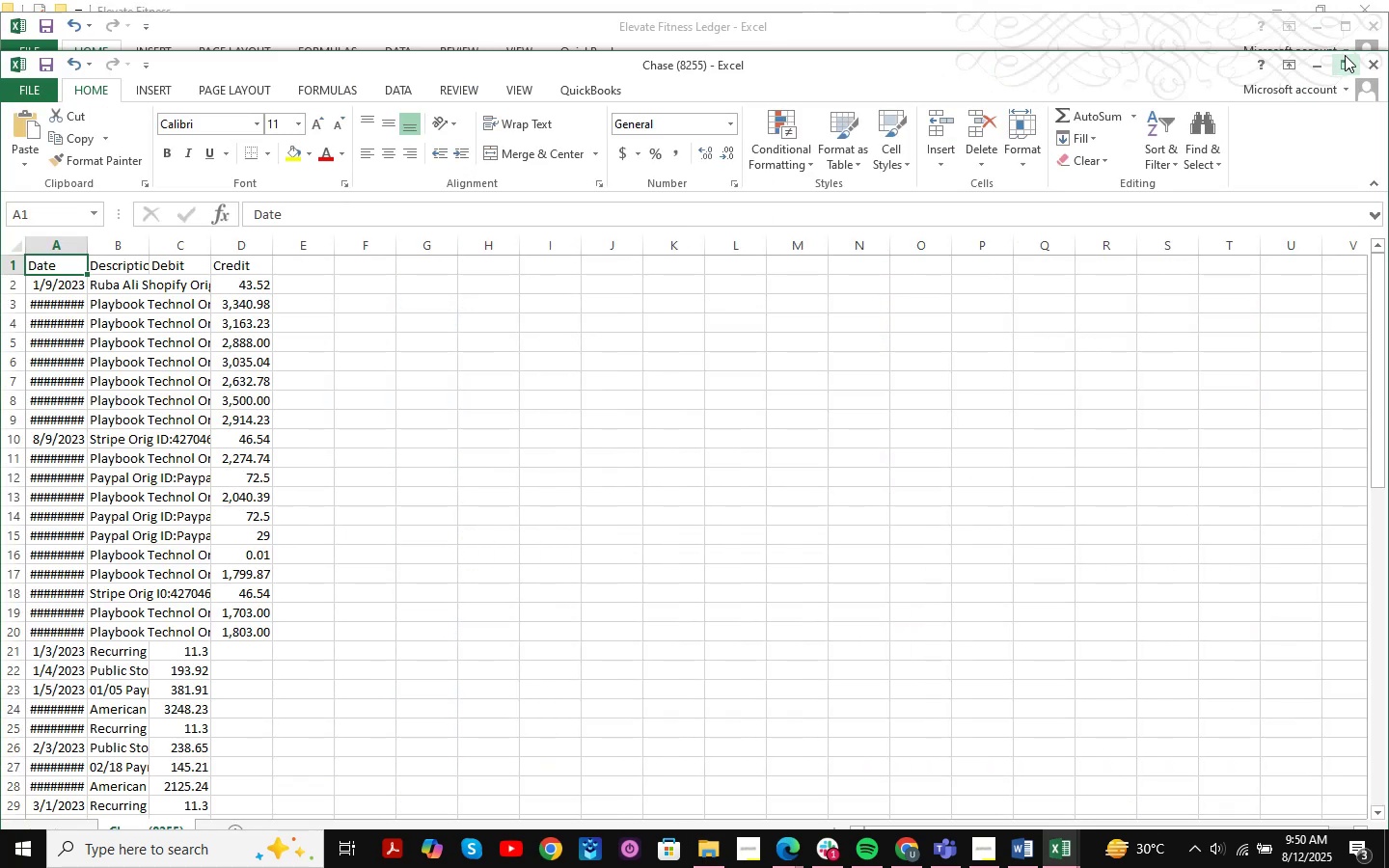 
left_click([1364, 61])
 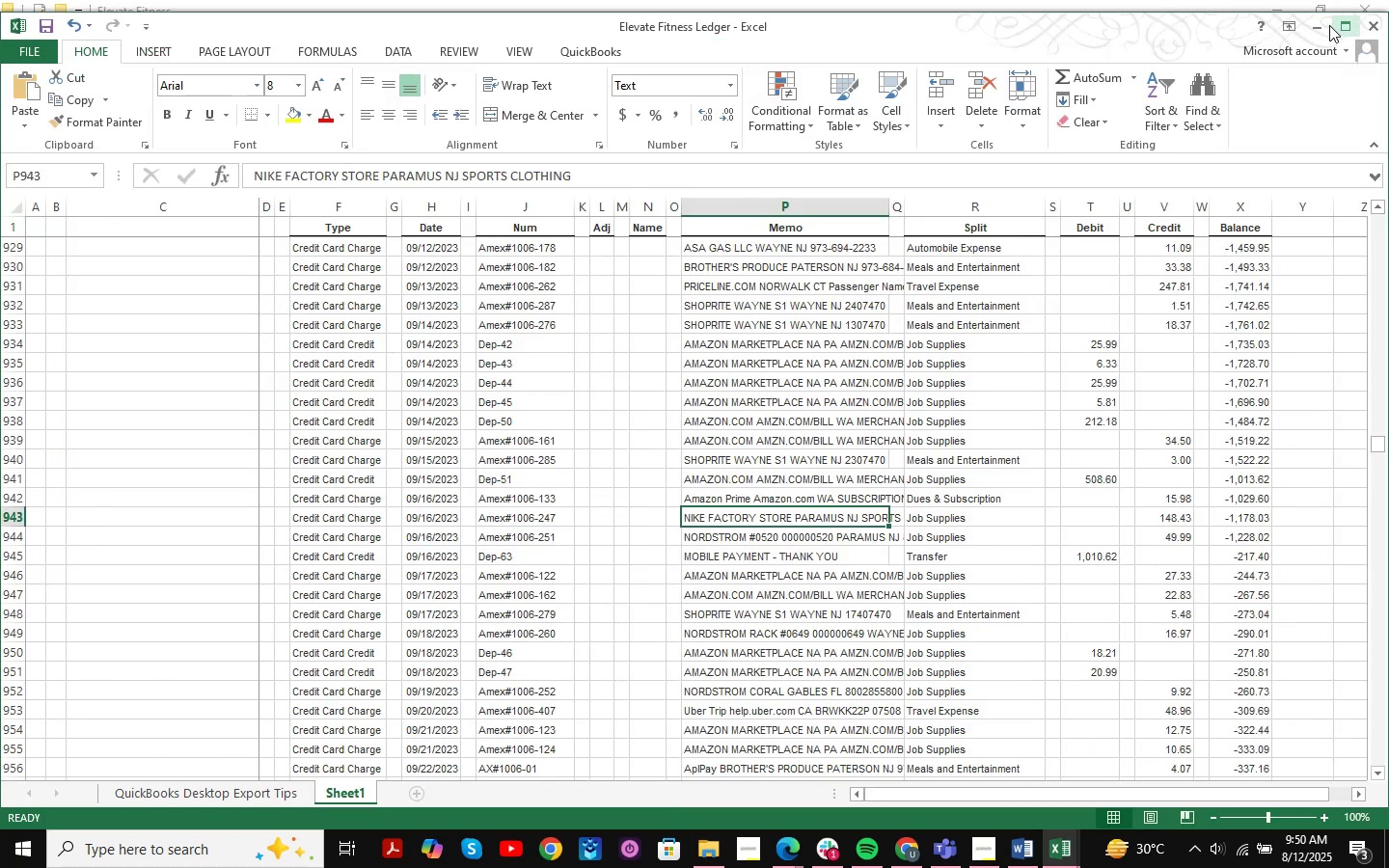 
left_click([1319, 25])
 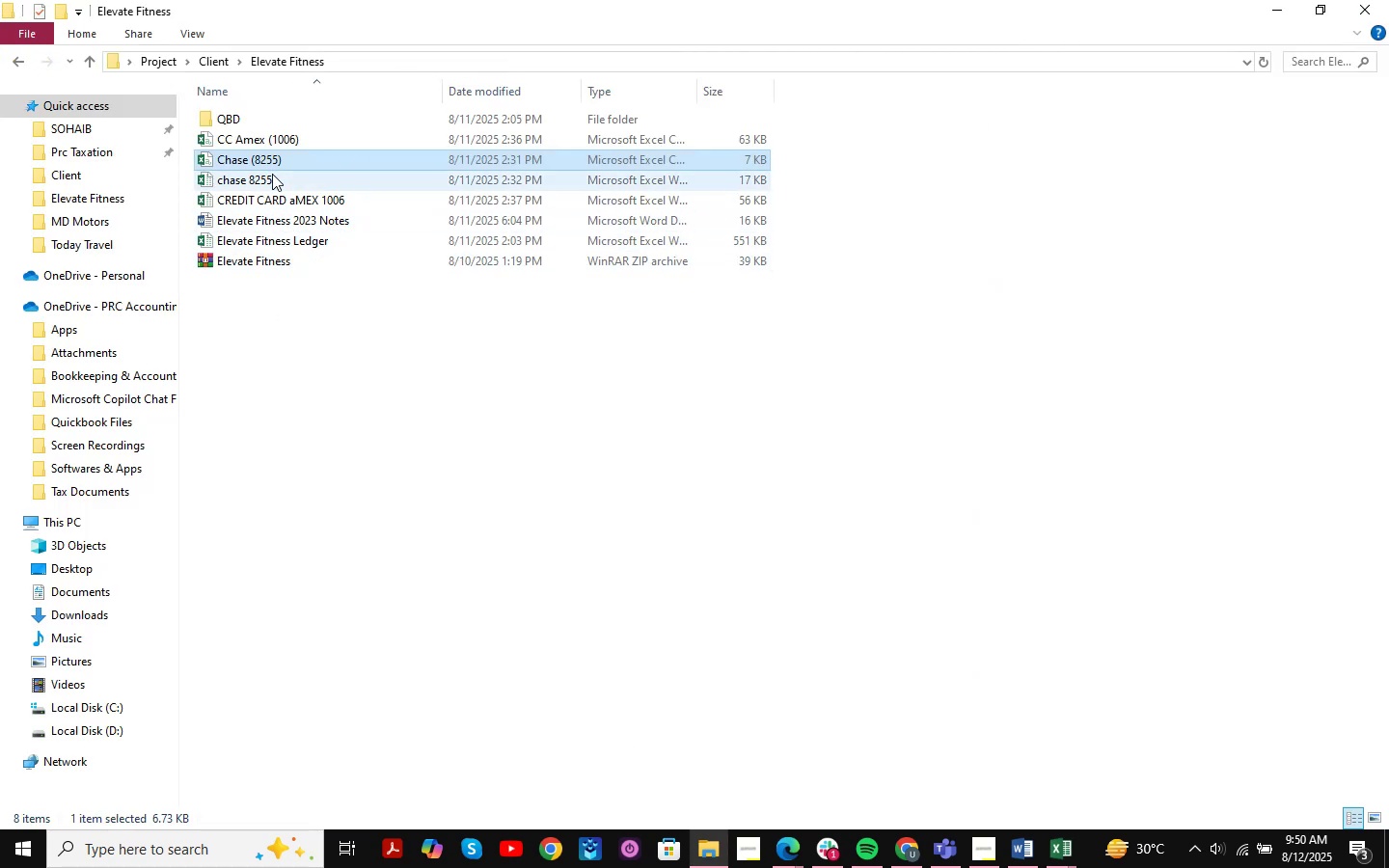 
double_click([272, 174])
 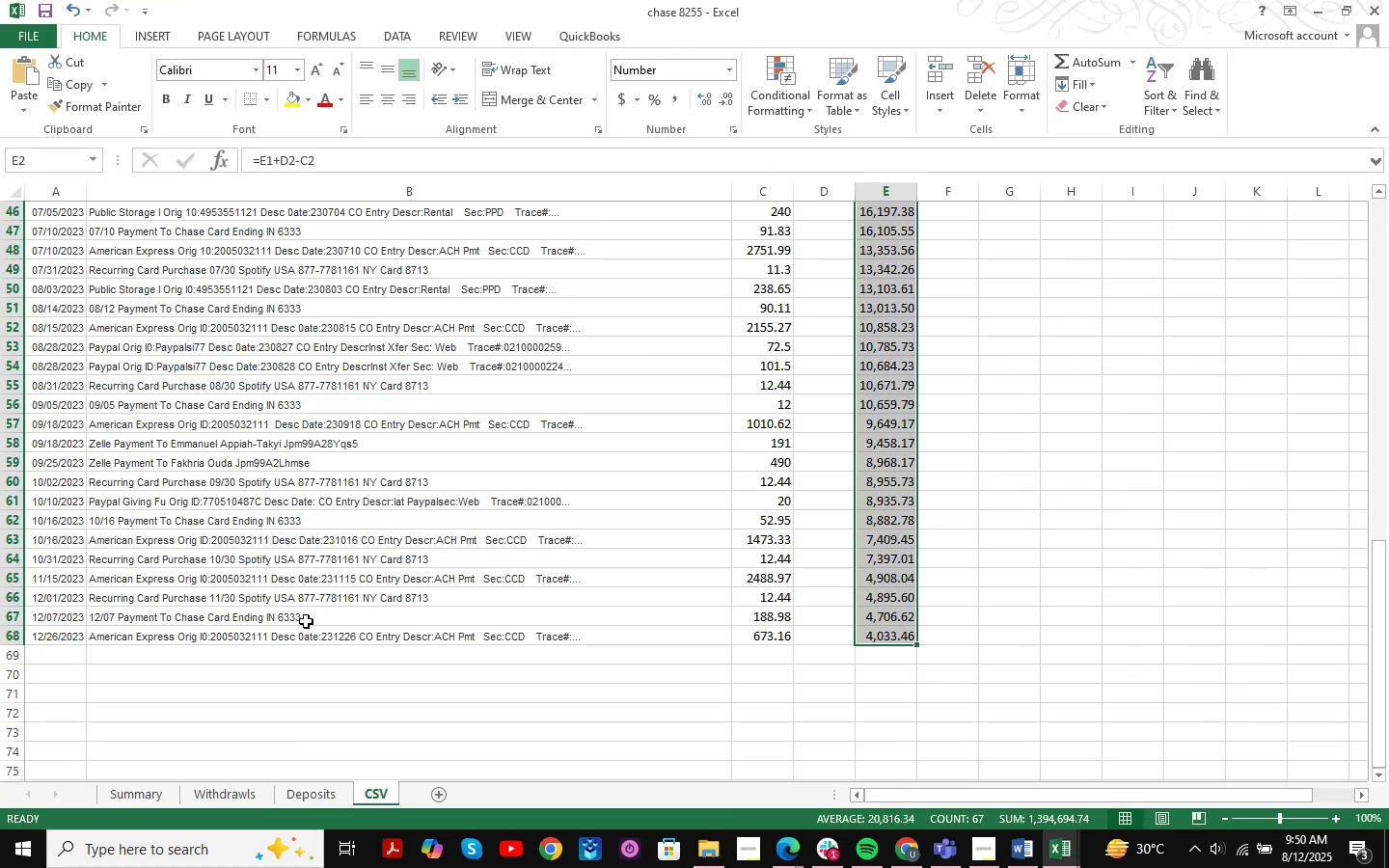 
left_click([165, 793])
 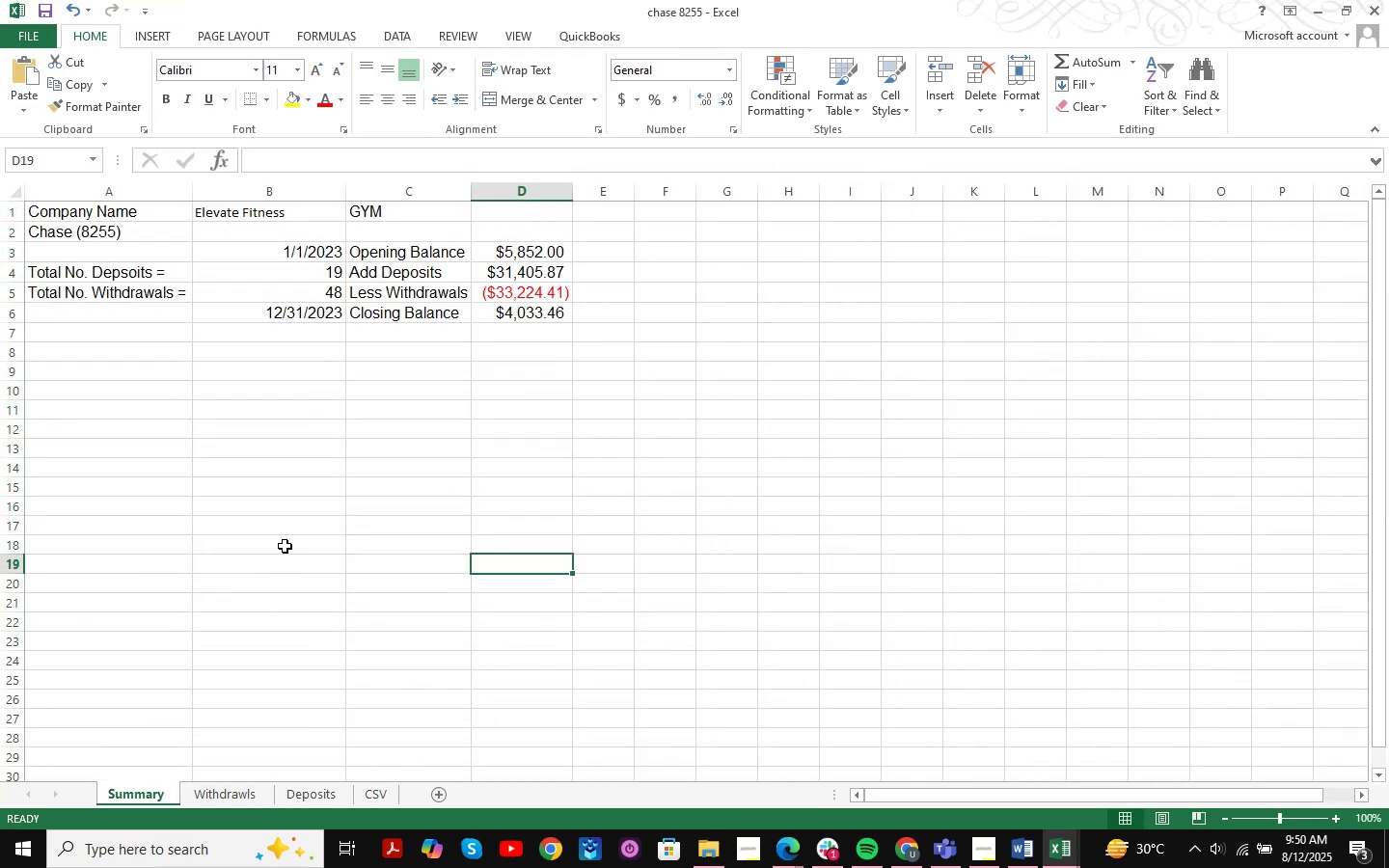 
scroll: coordinate [288, 528], scroll_direction: up, amount: 4.0
 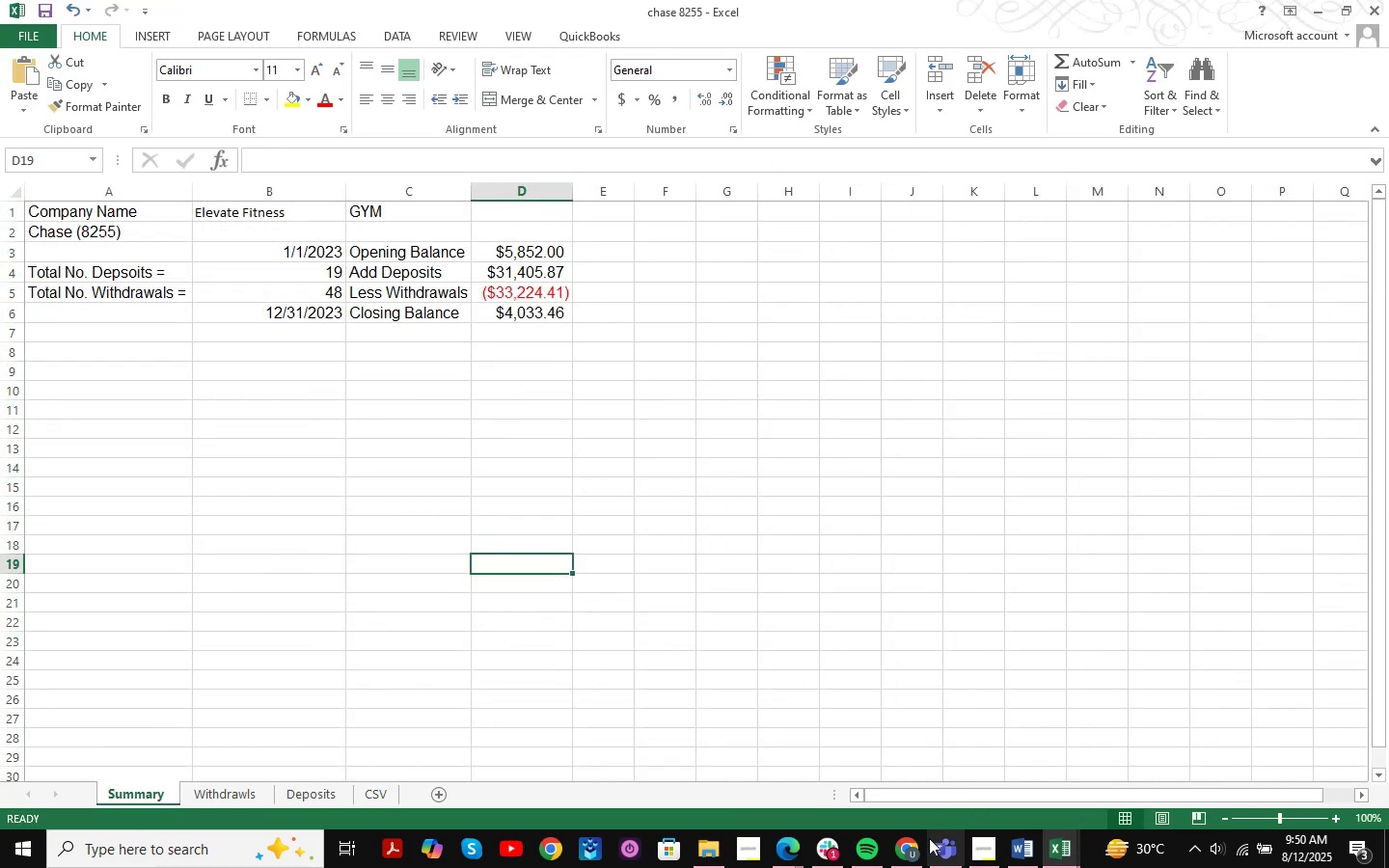 
left_click([920, 846])
 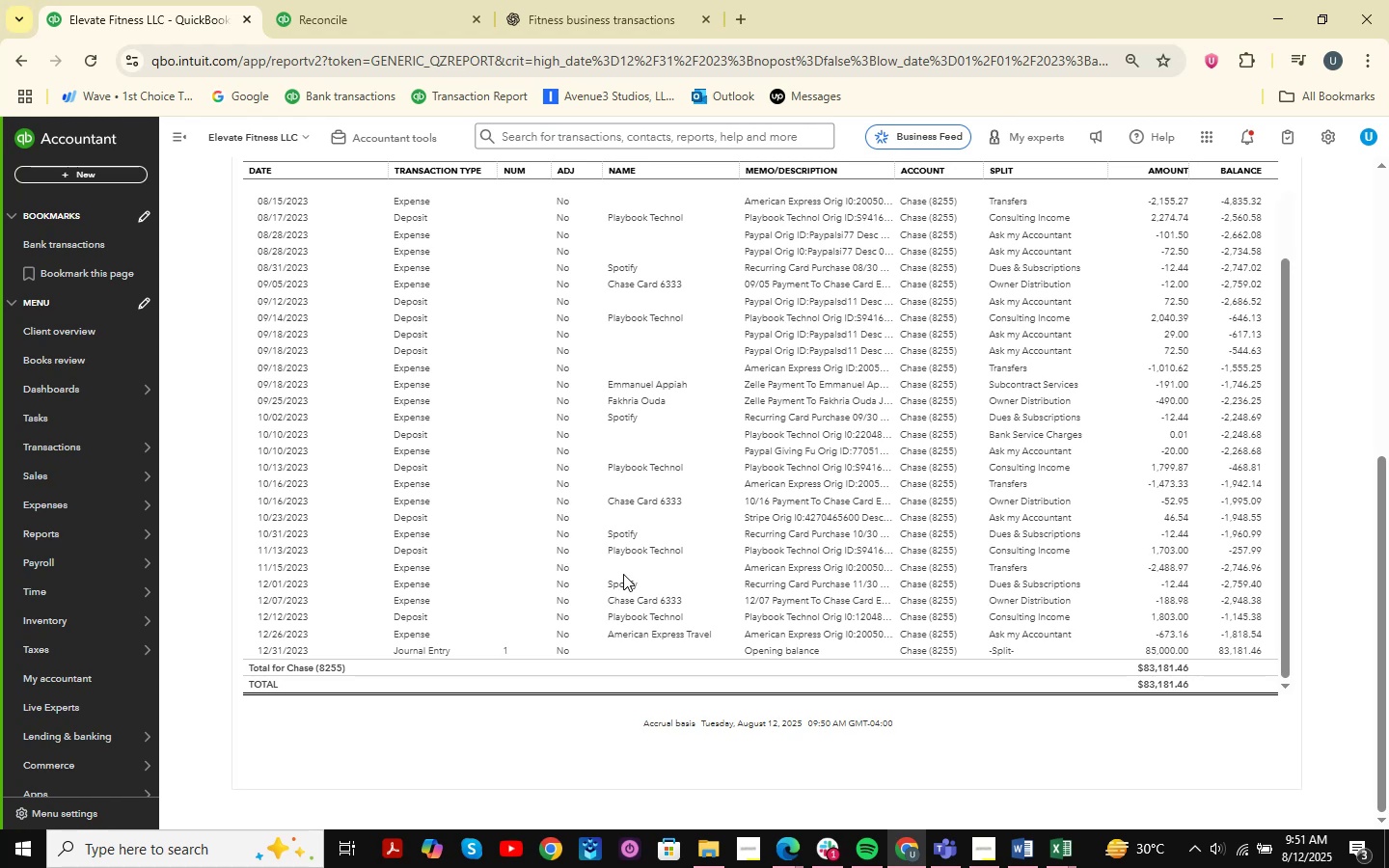 
wait(6.57)
 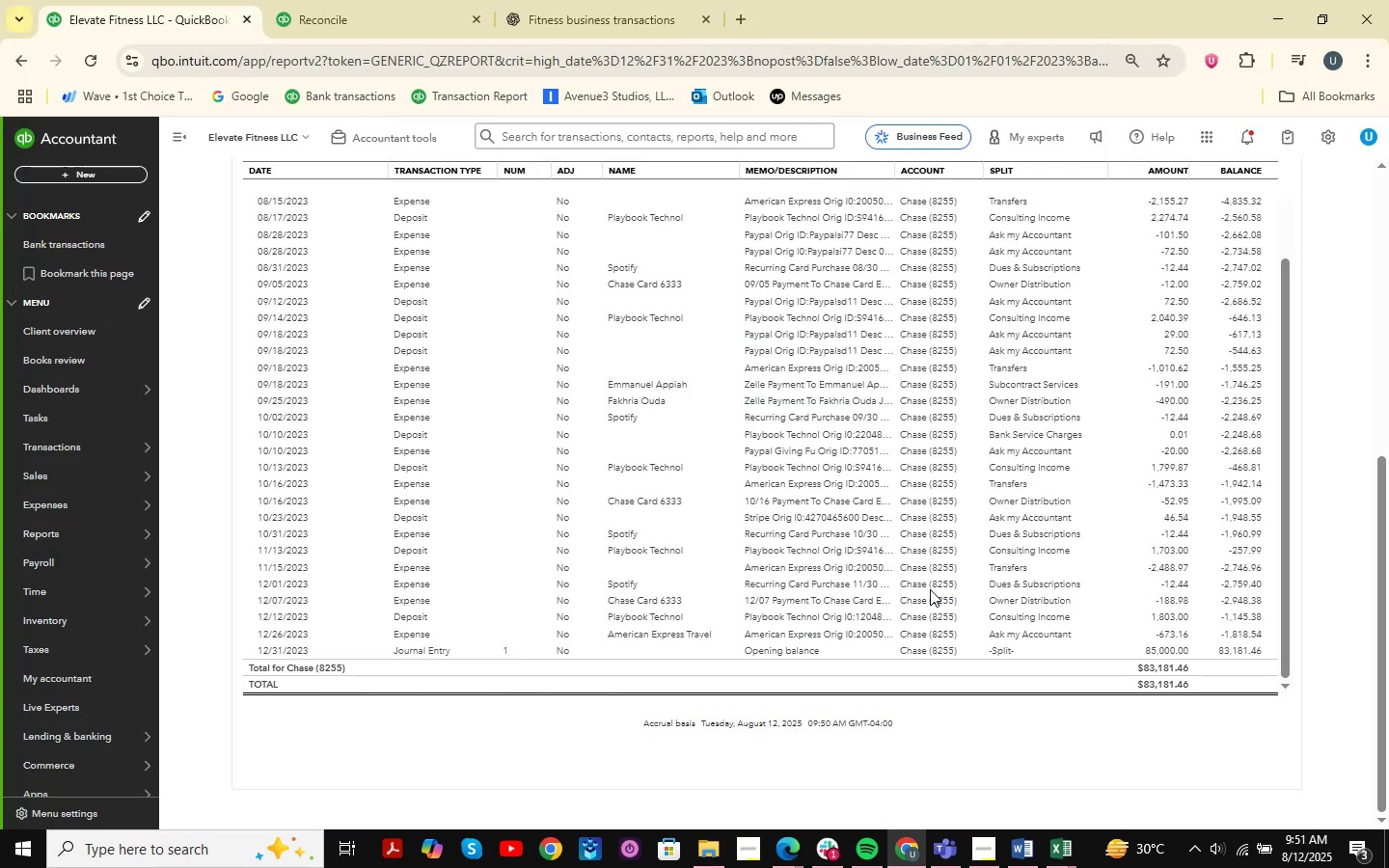 
double_click([435, 655])
 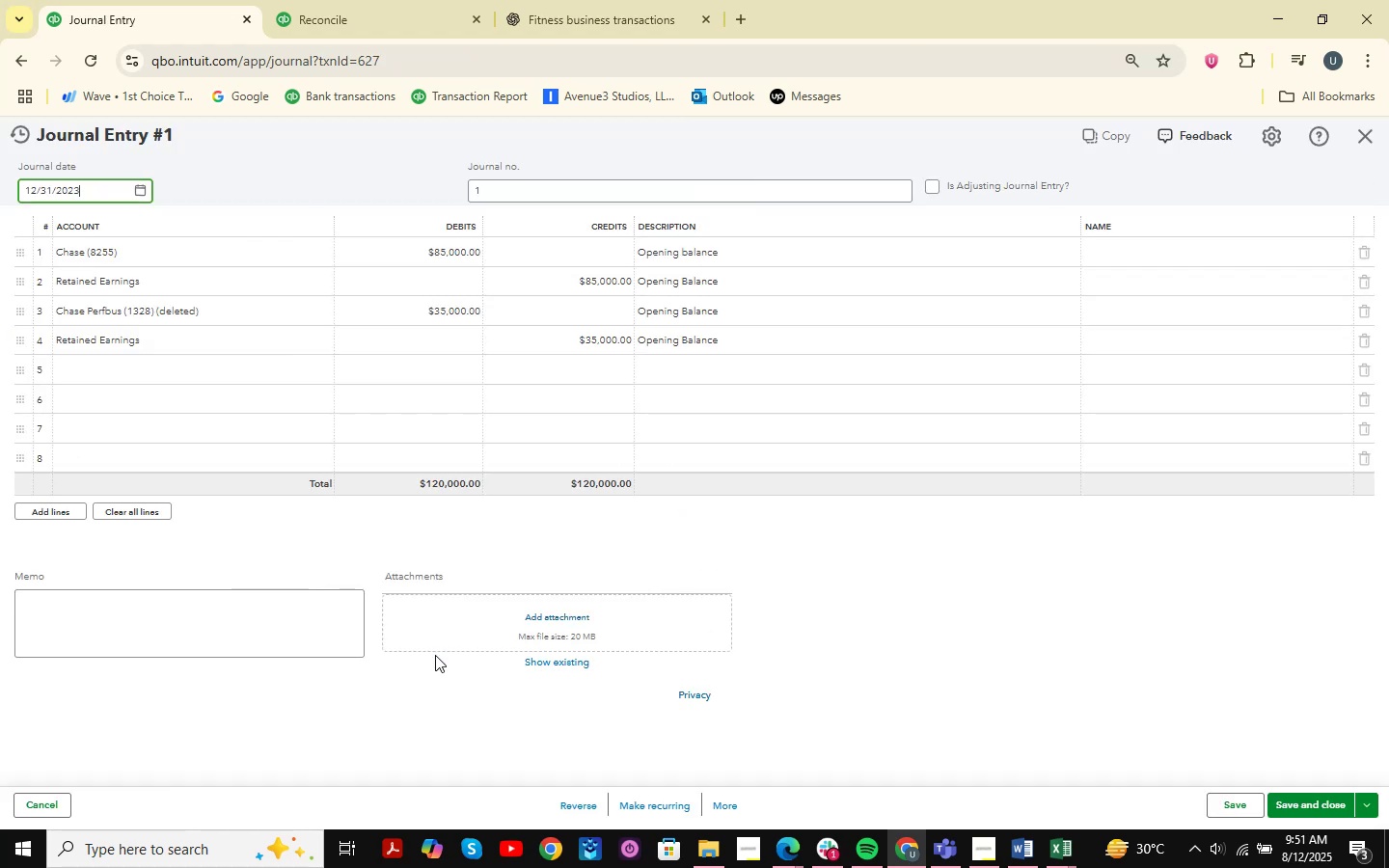 
wait(9.27)
 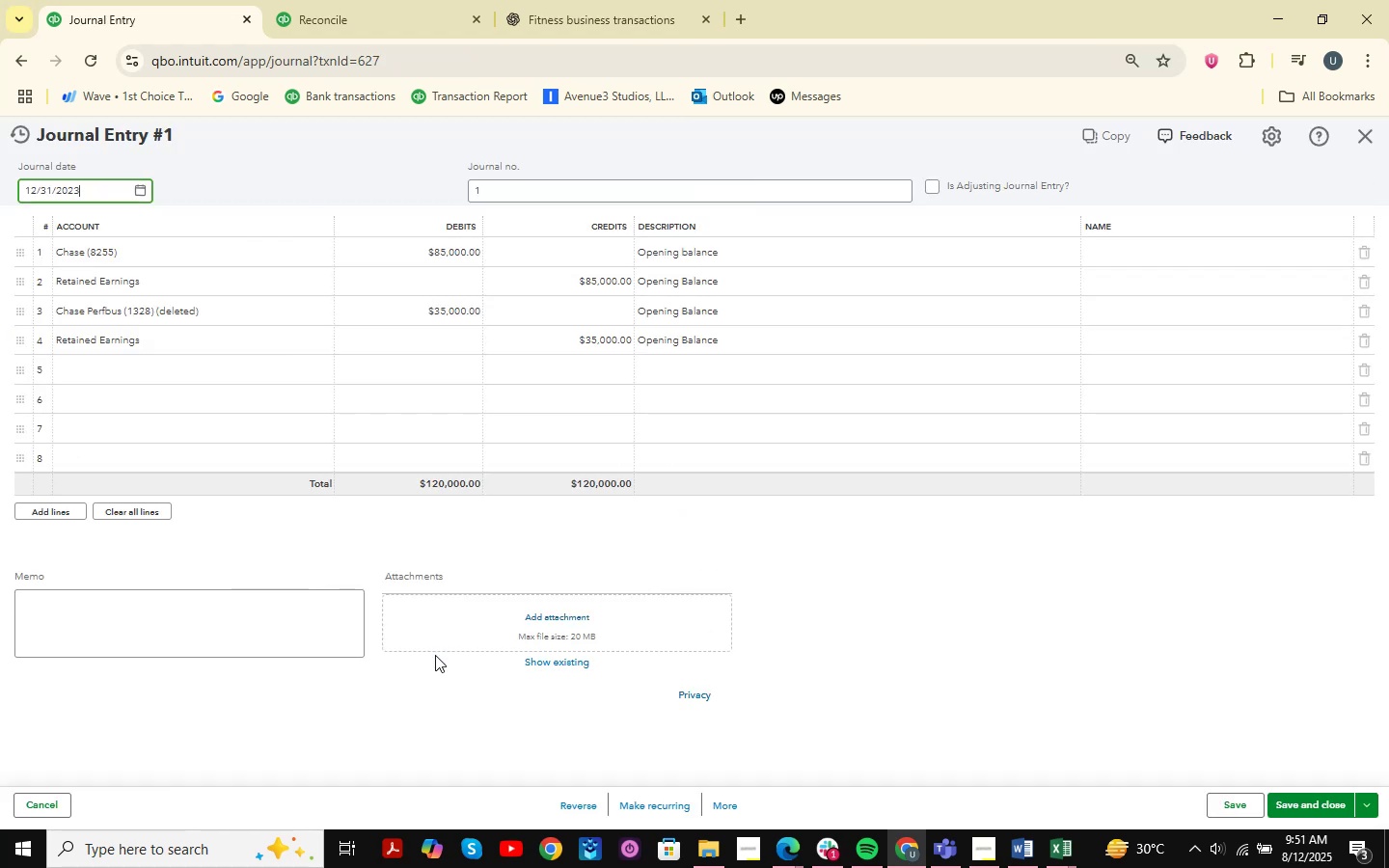 
left_click([137, 195])
 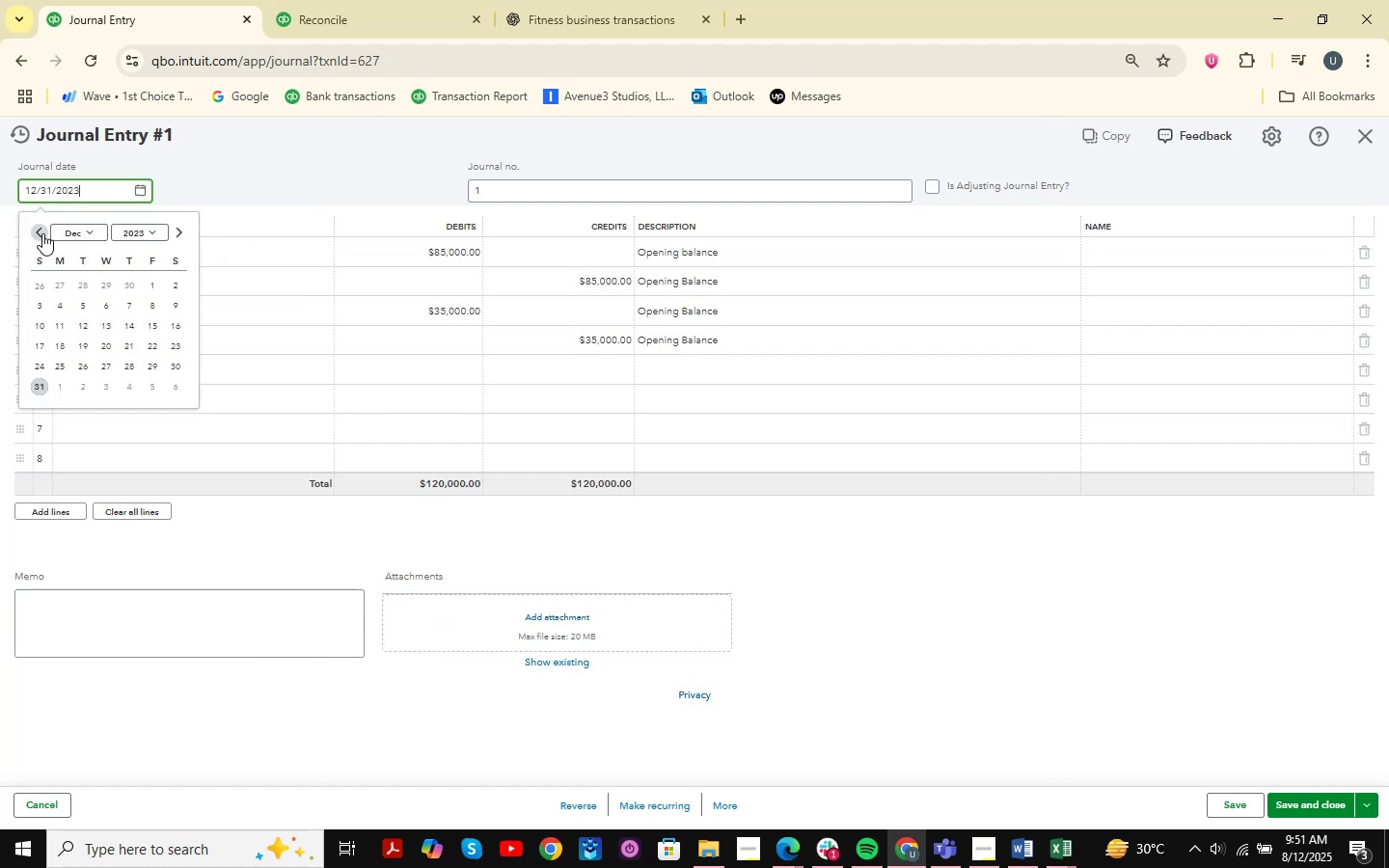 
double_click([42, 233])
 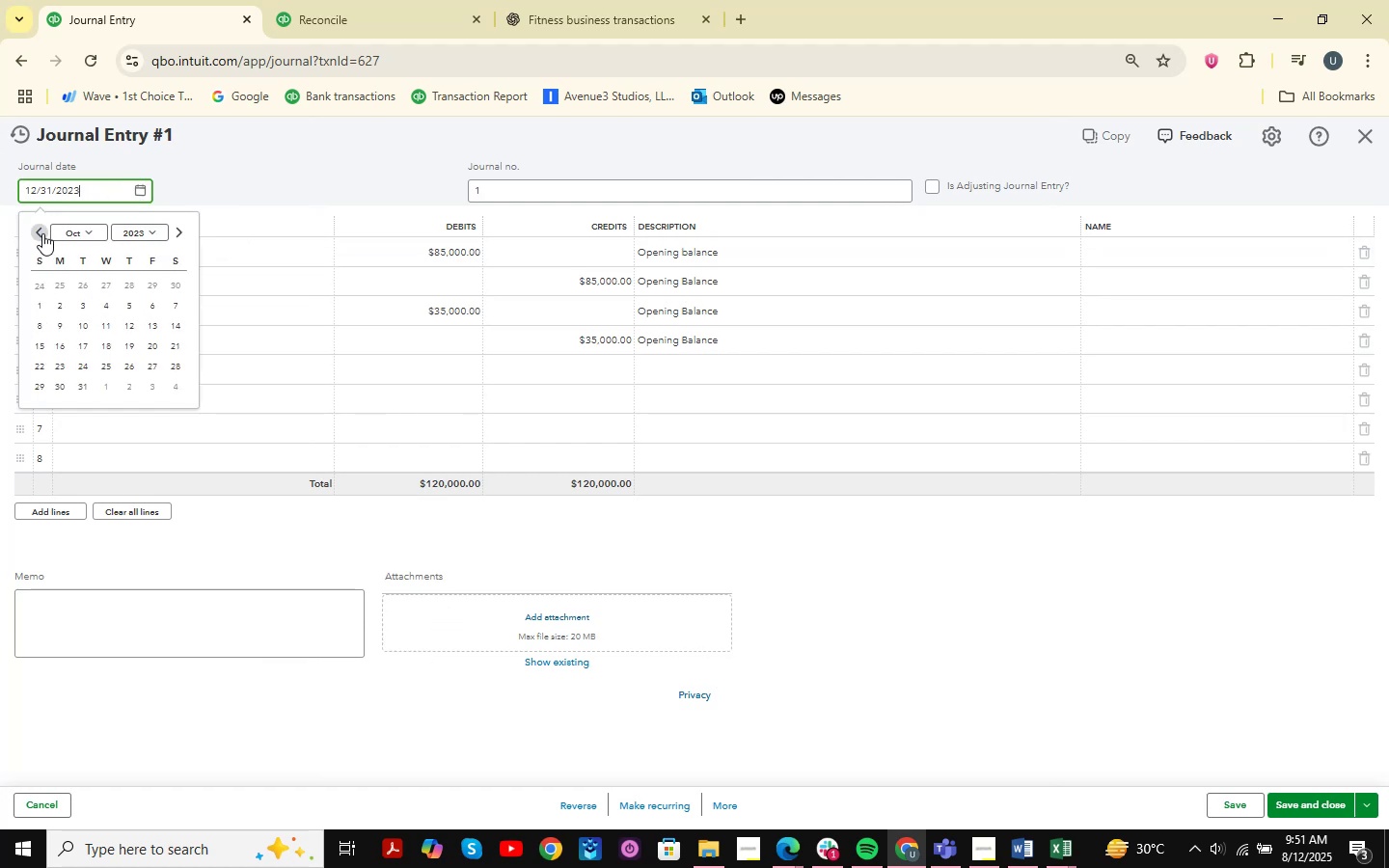 
triple_click([42, 233])
 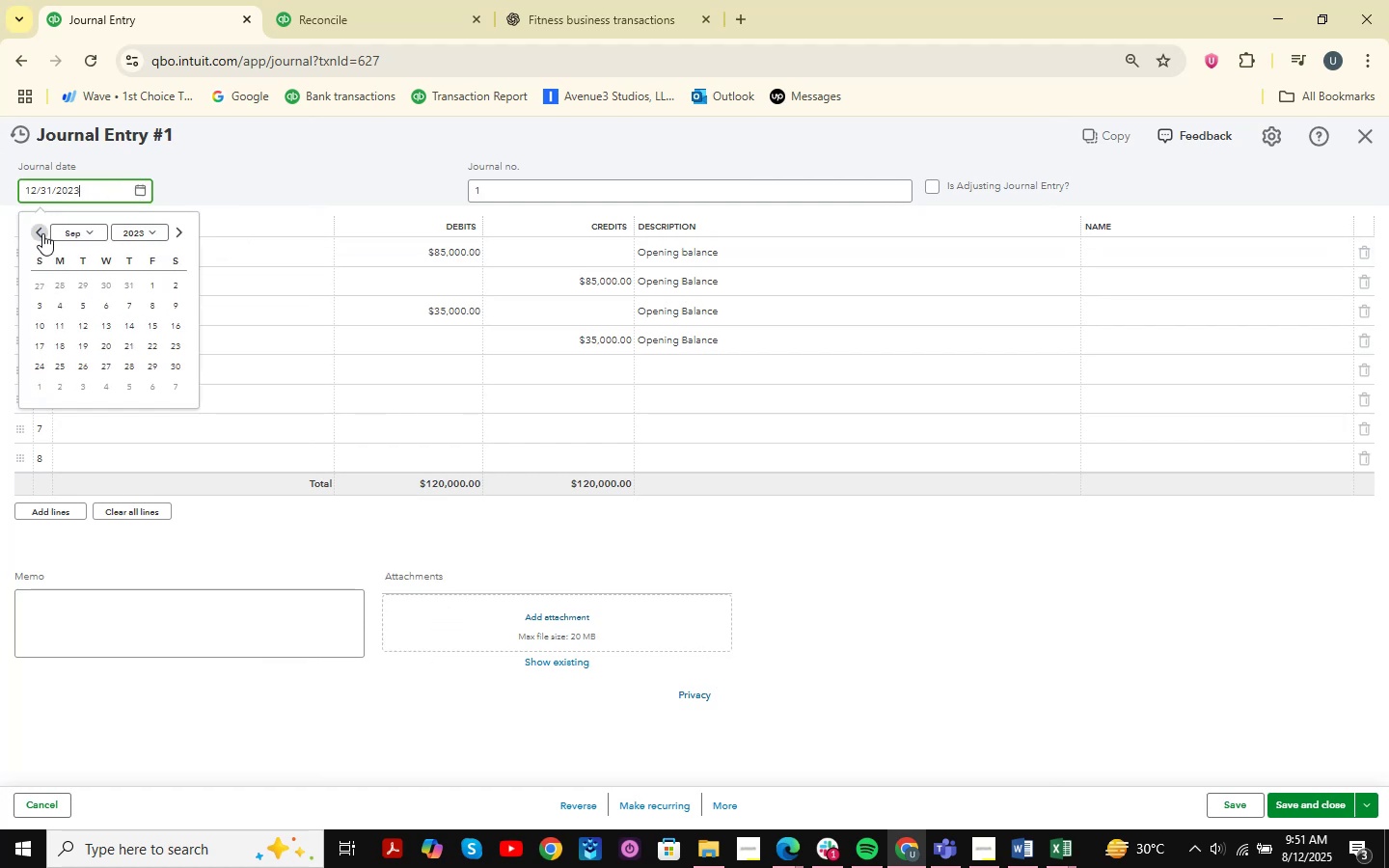 
triple_click([42, 233])
 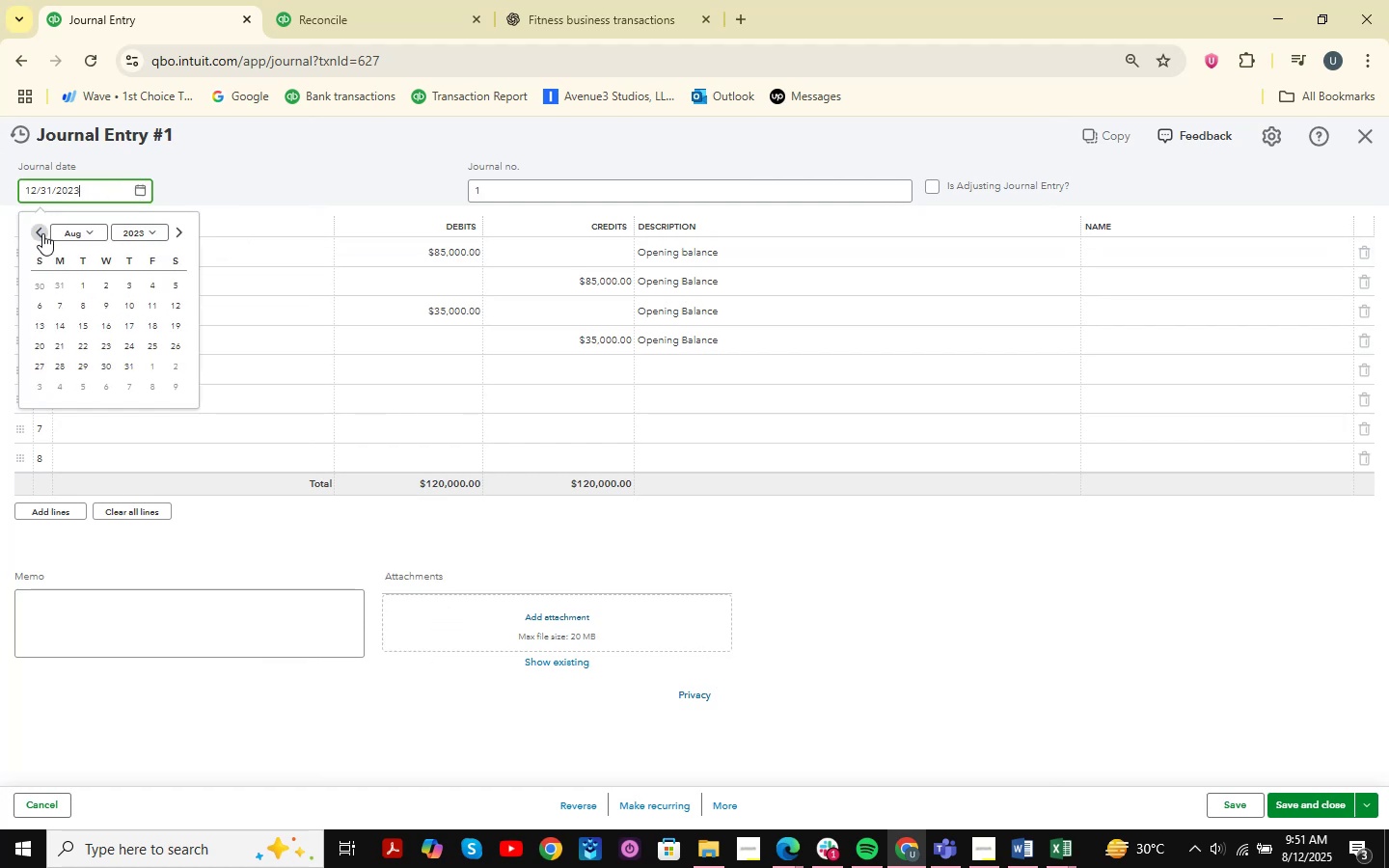 
triple_click([42, 233])
 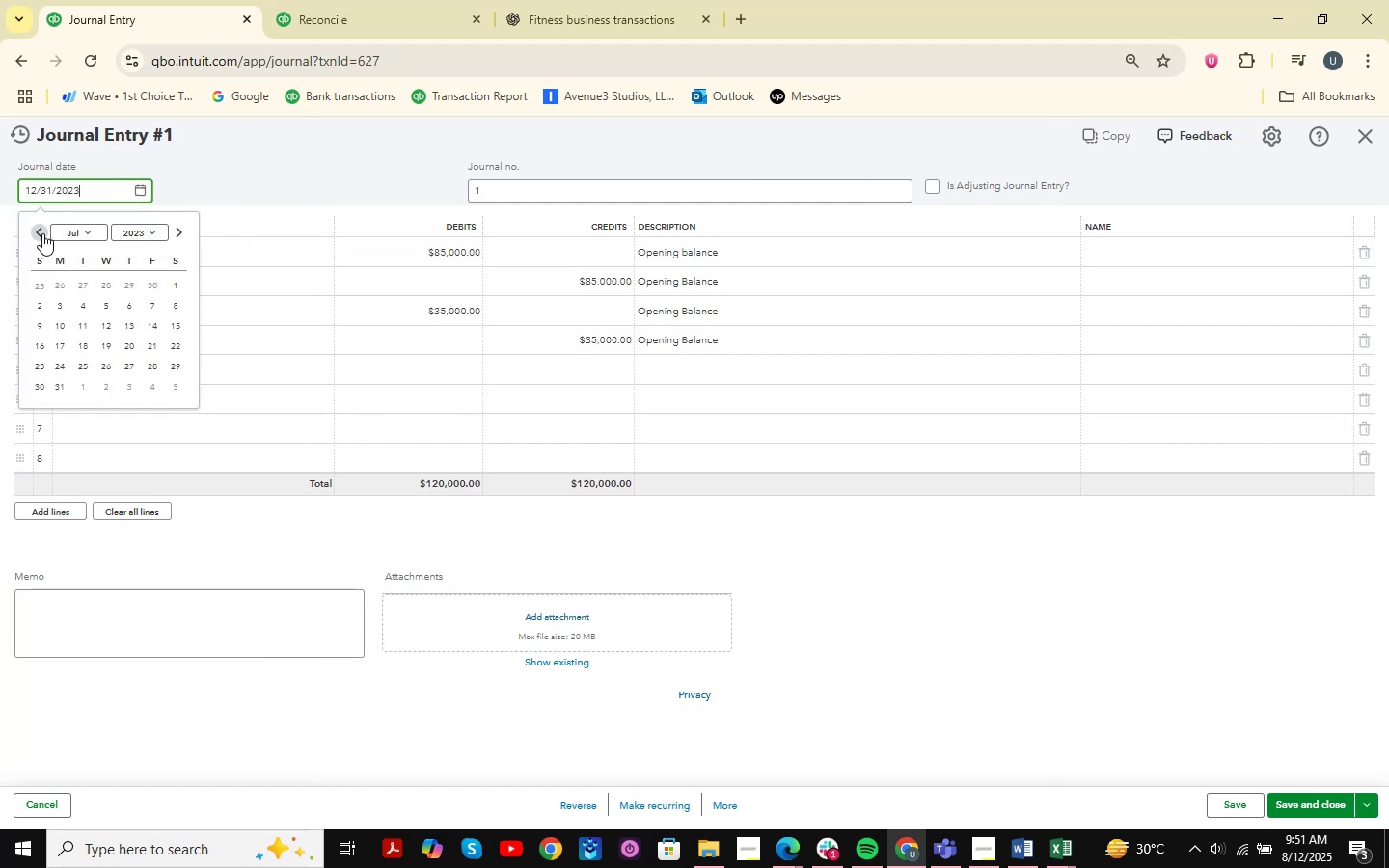 
triple_click([42, 233])
 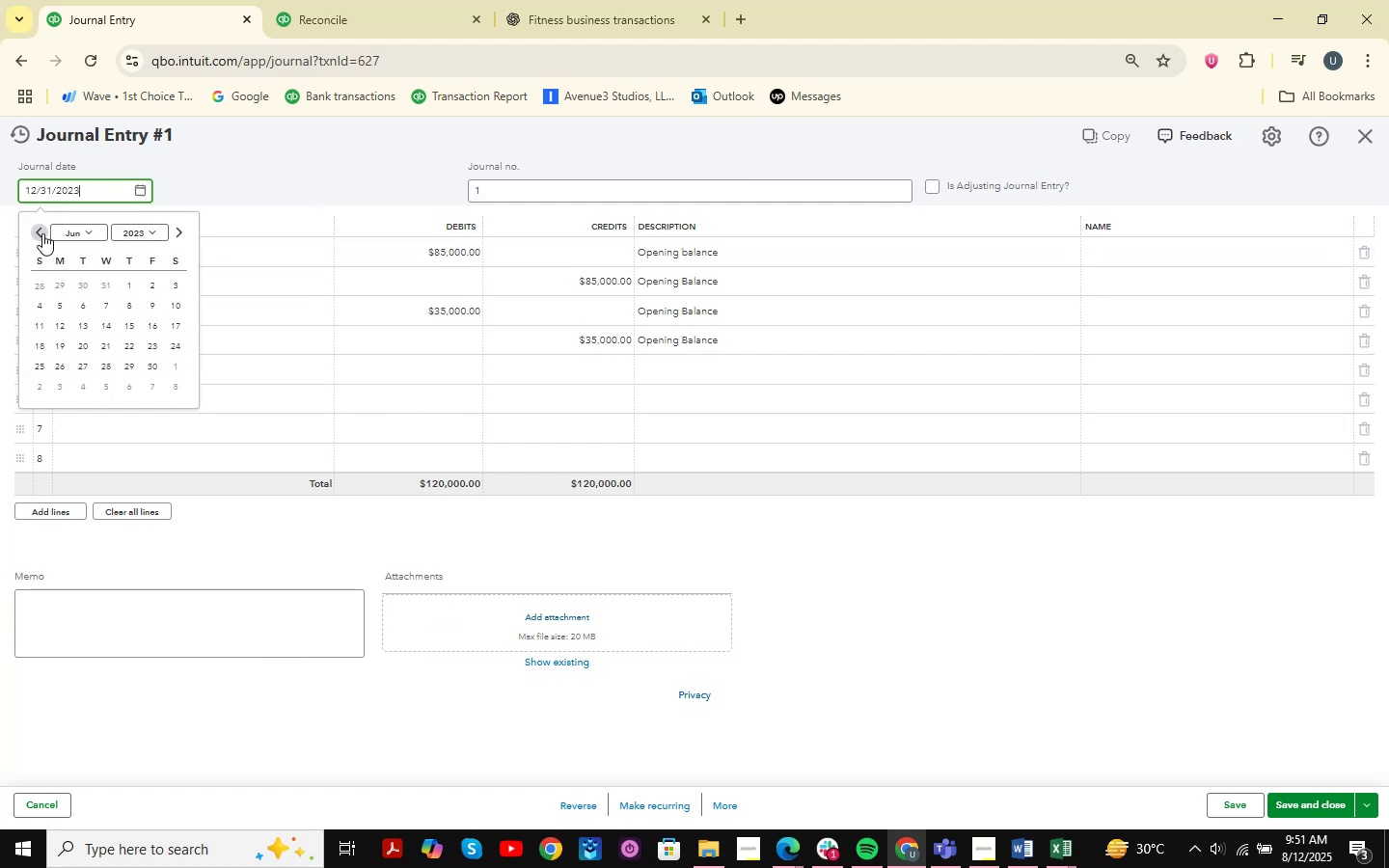 
triple_click([42, 233])
 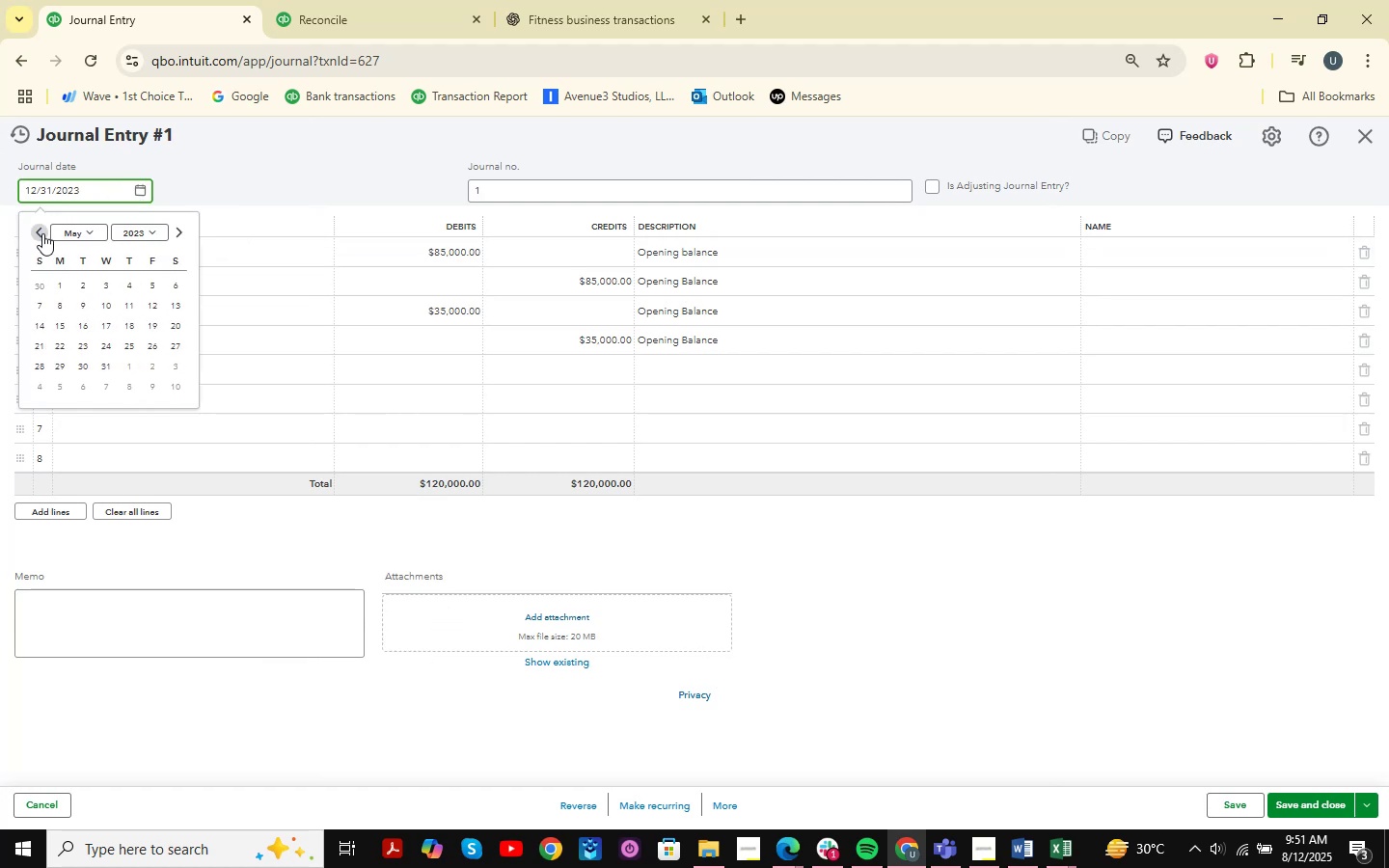 
triple_click([42, 233])
 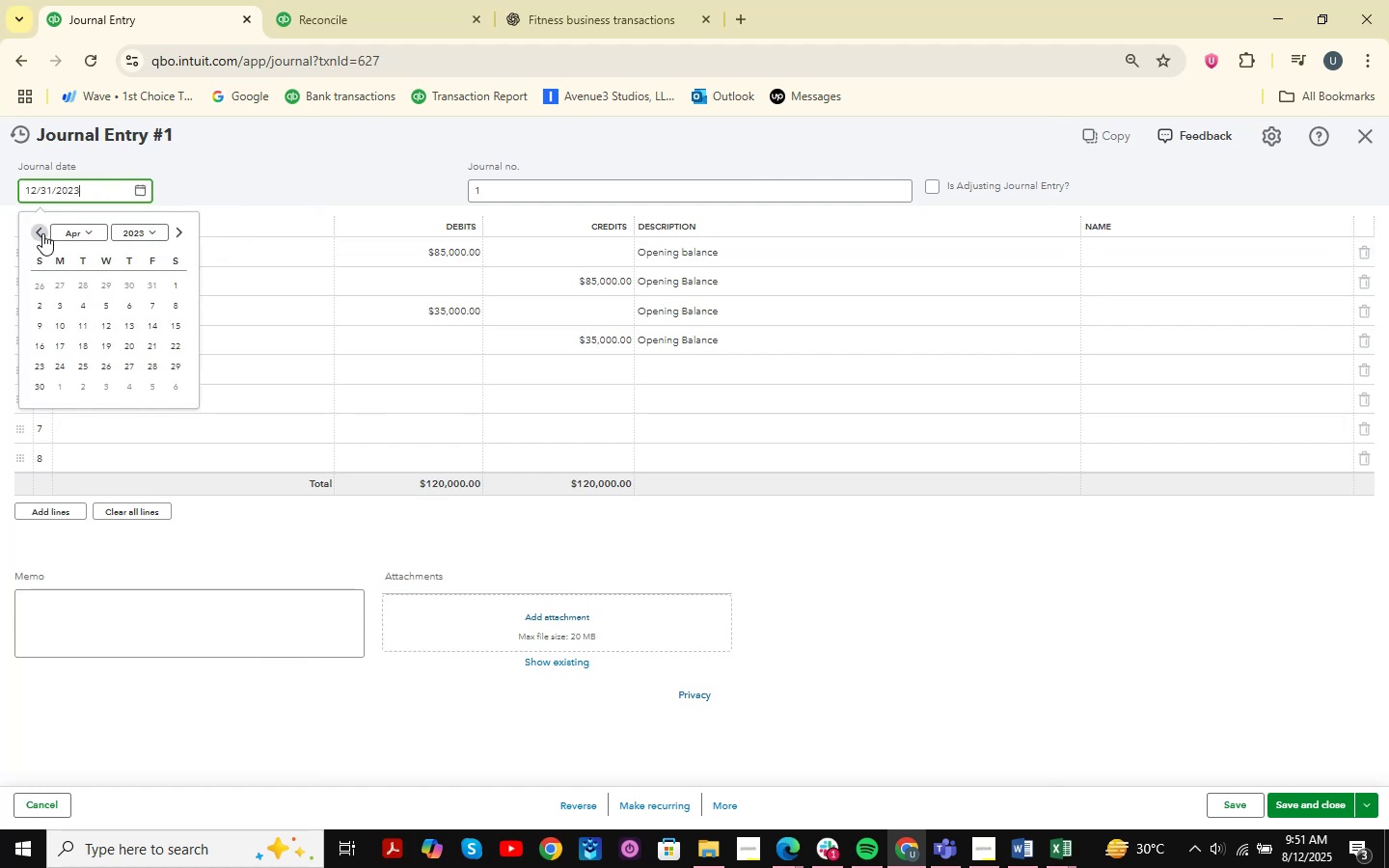 
triple_click([42, 233])
 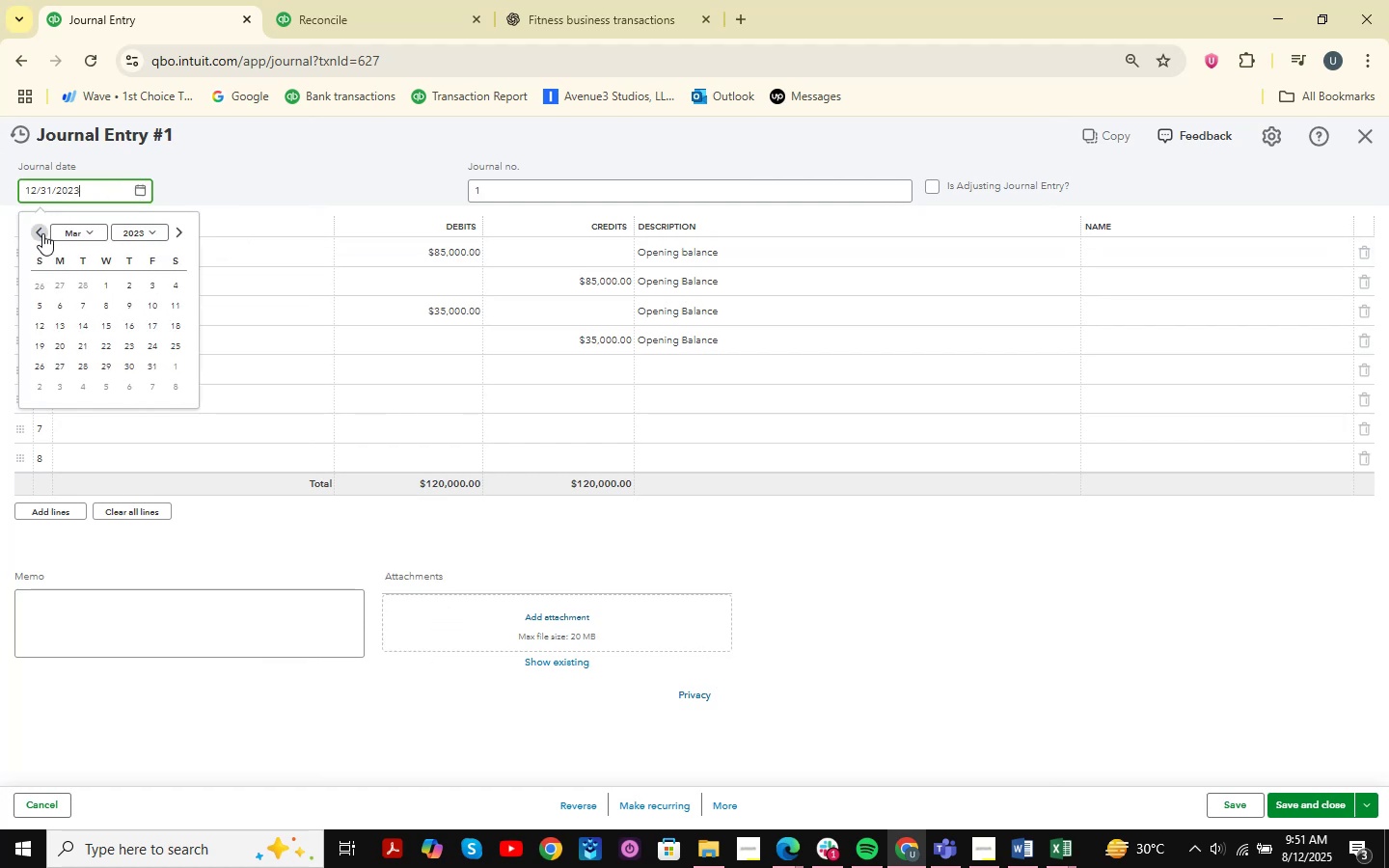 
triple_click([42, 233])
 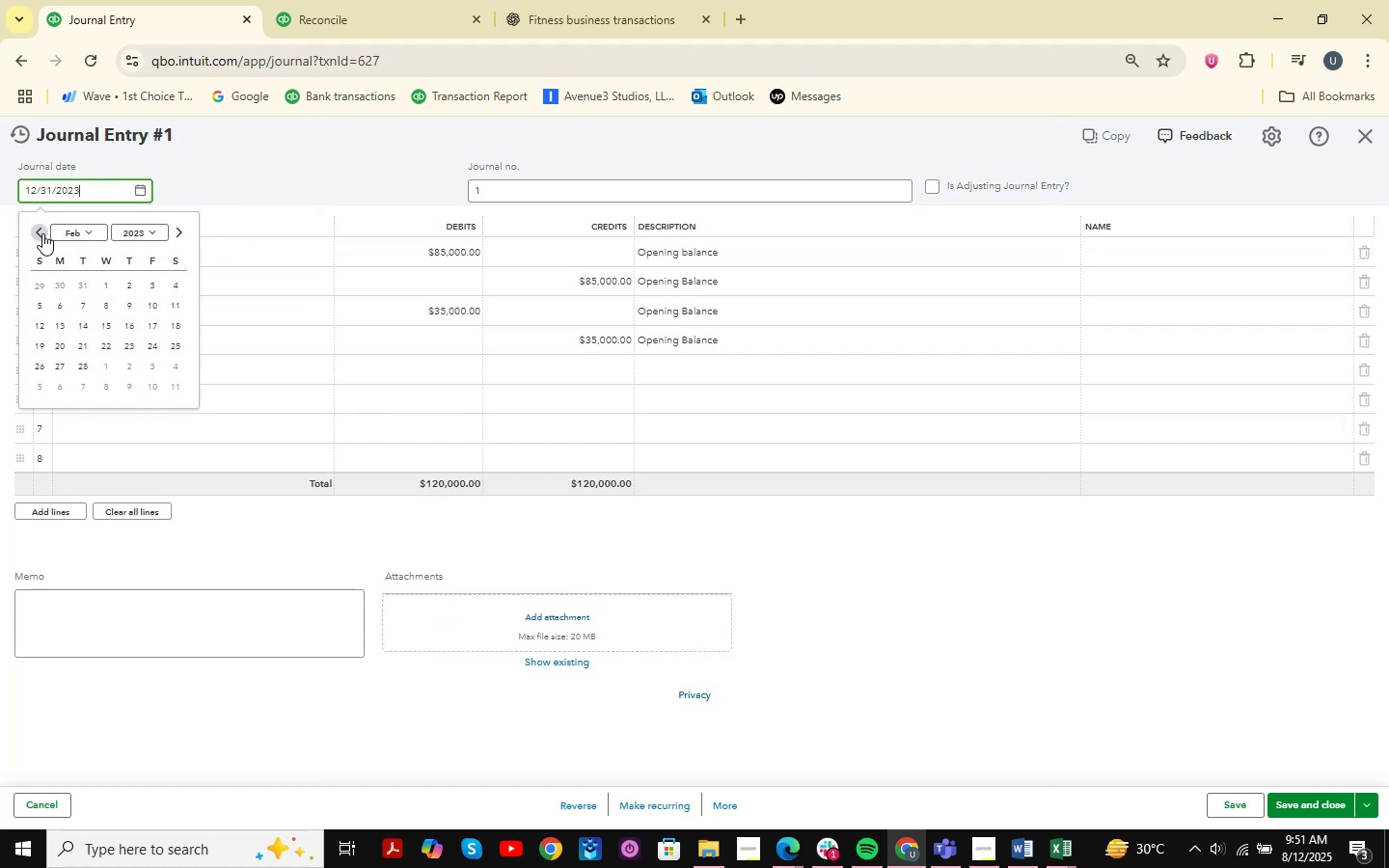 
triple_click([42, 233])
 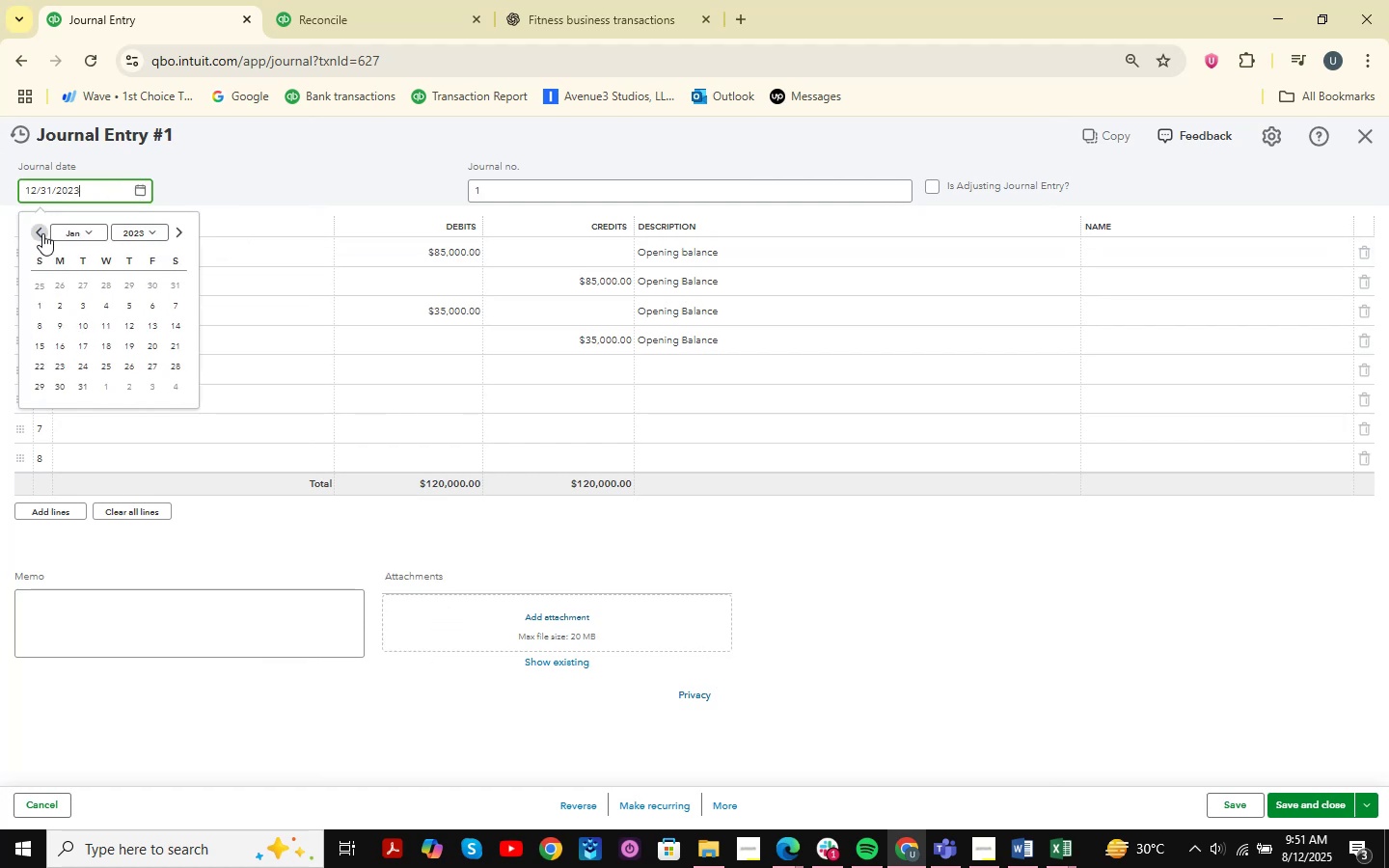 
triple_click([42, 233])
 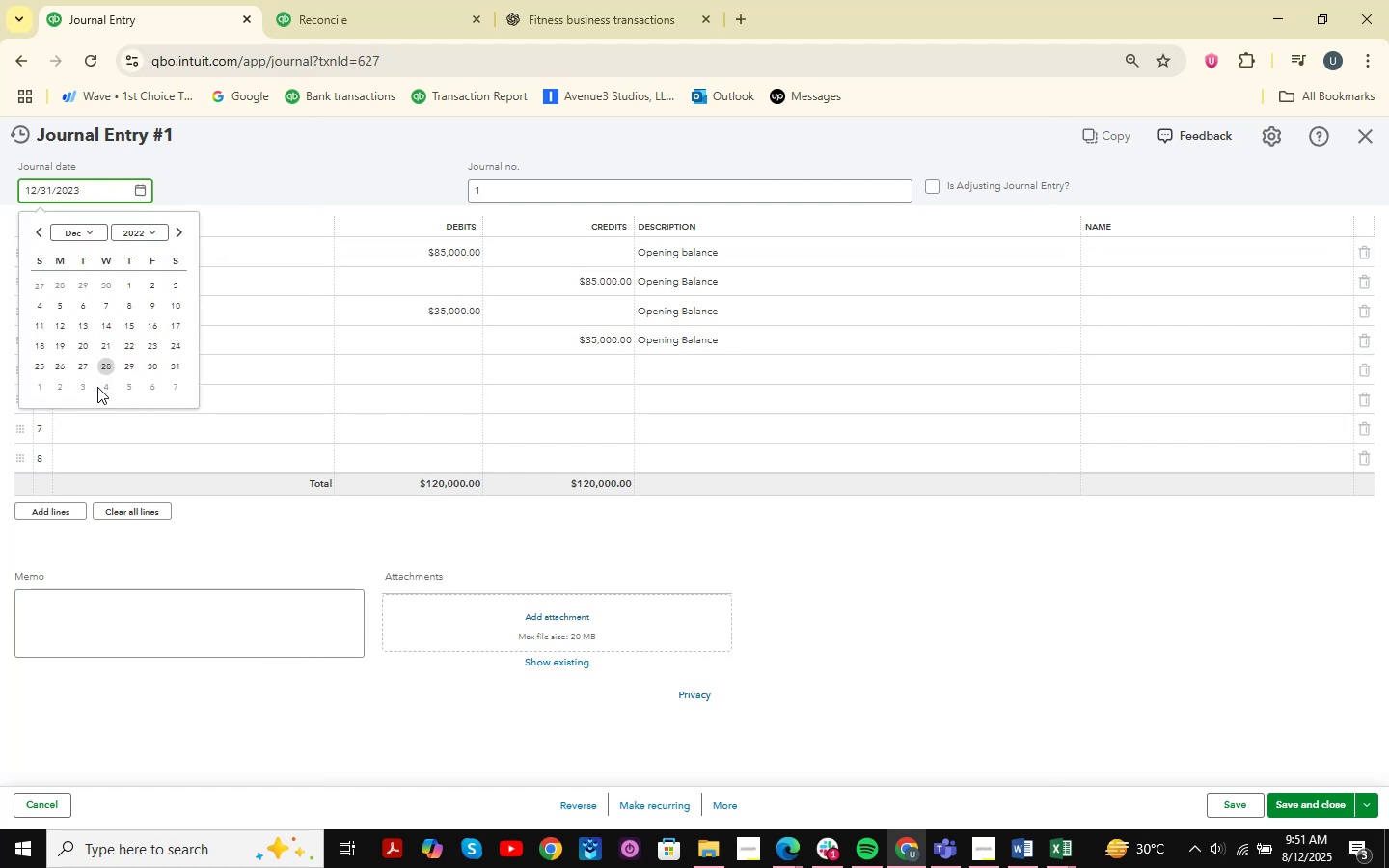 
left_click([177, 366])
 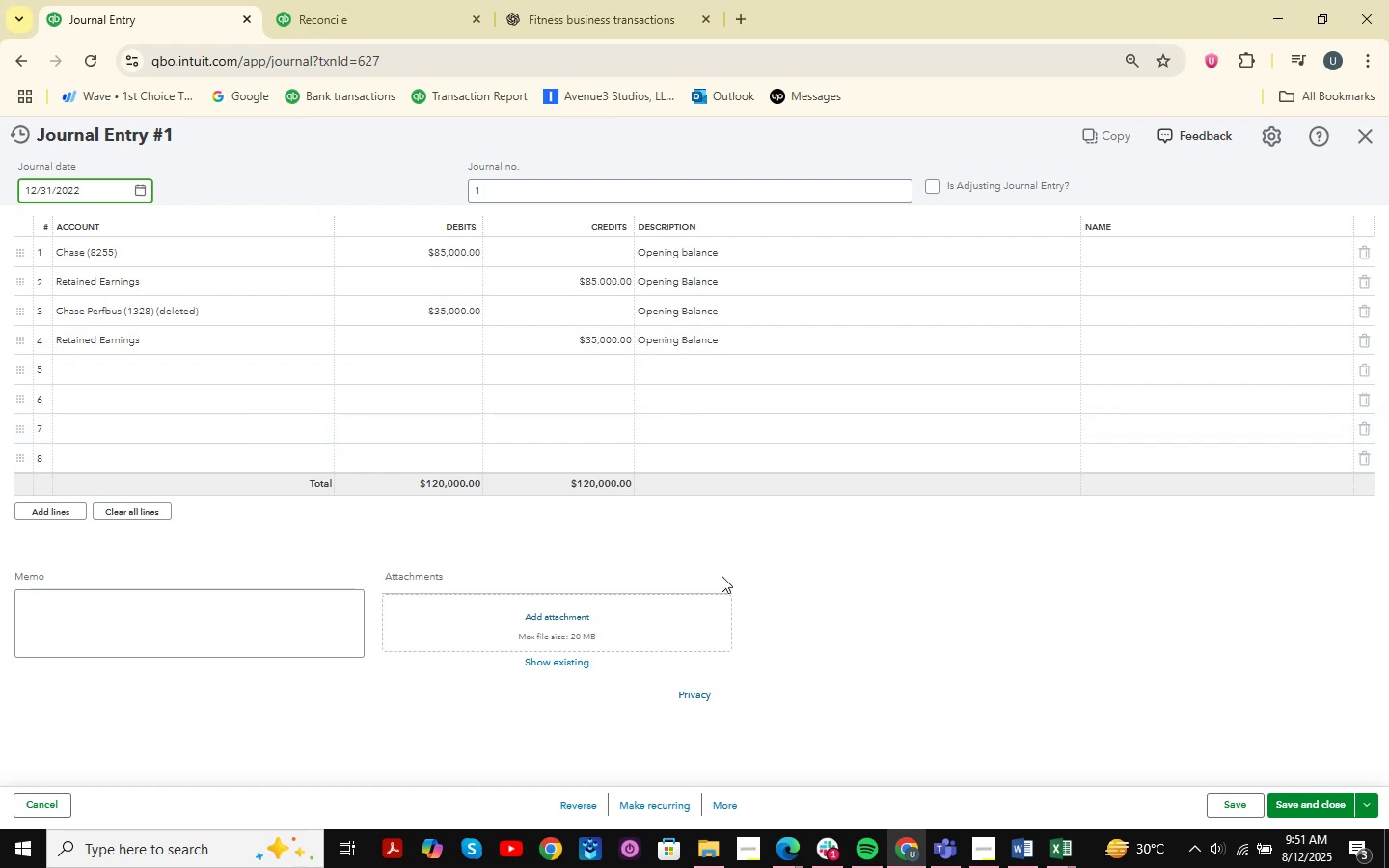 
mouse_move([1025, 845])
 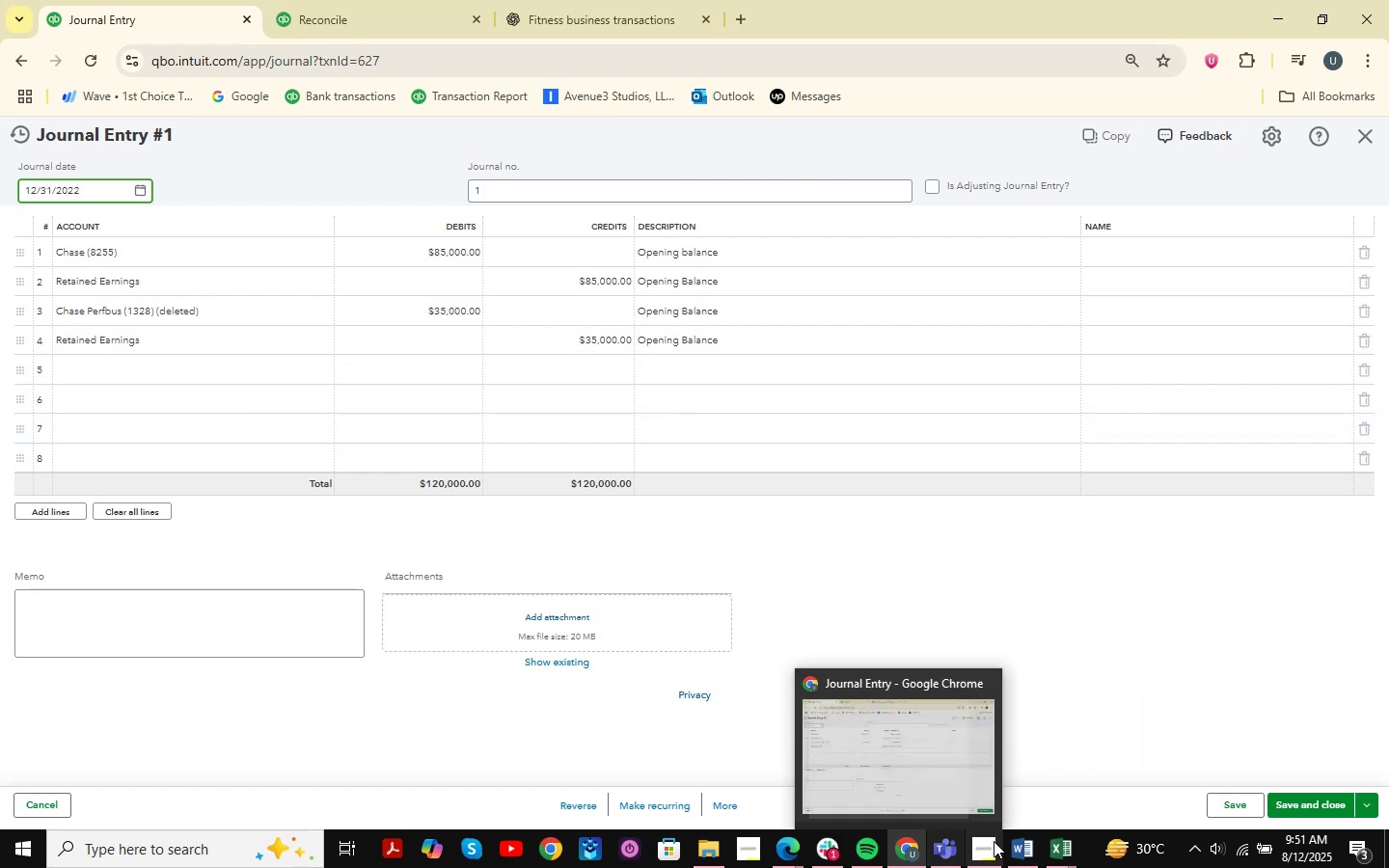 
left_click([1049, 844])
 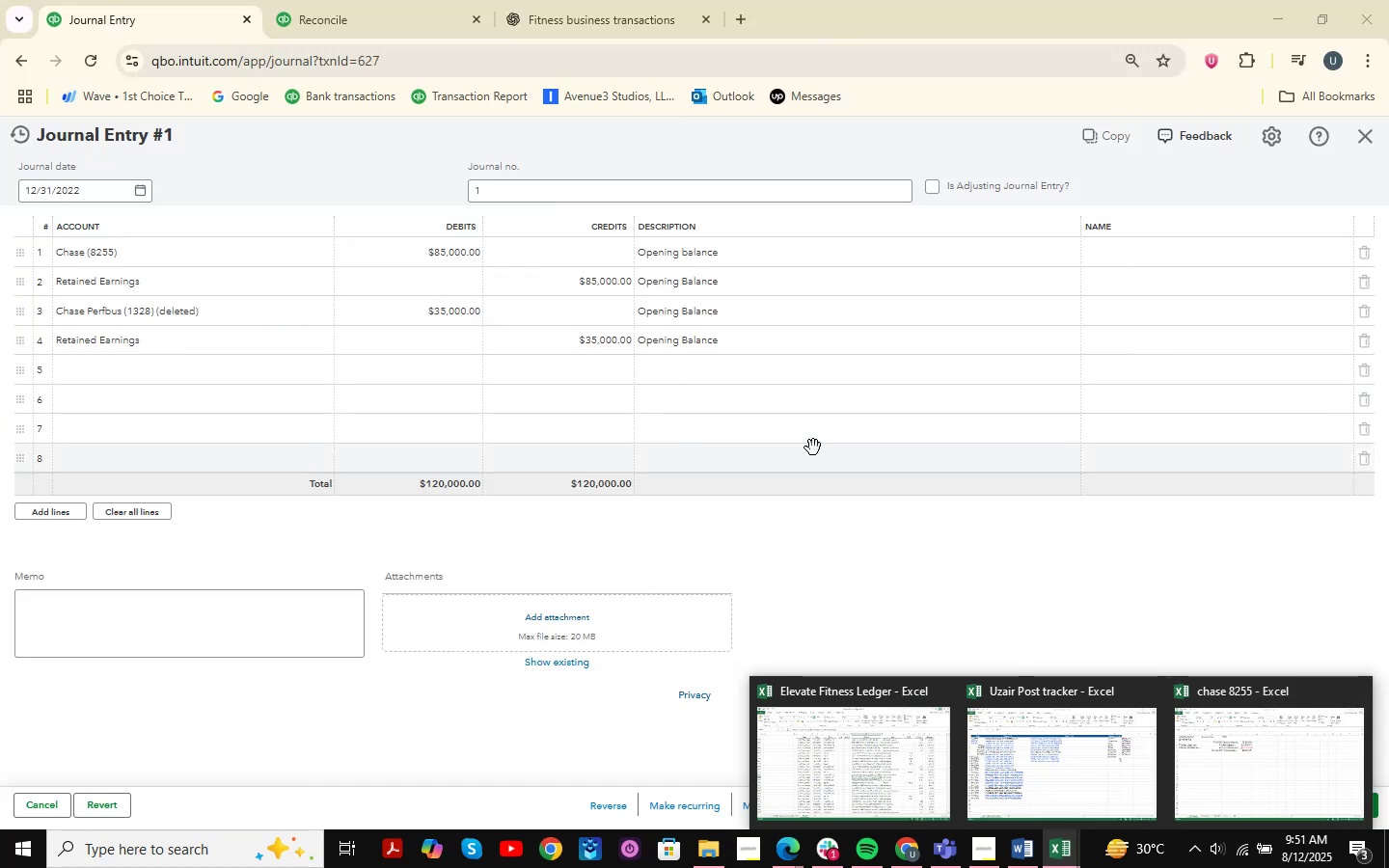 
wait(12.73)
 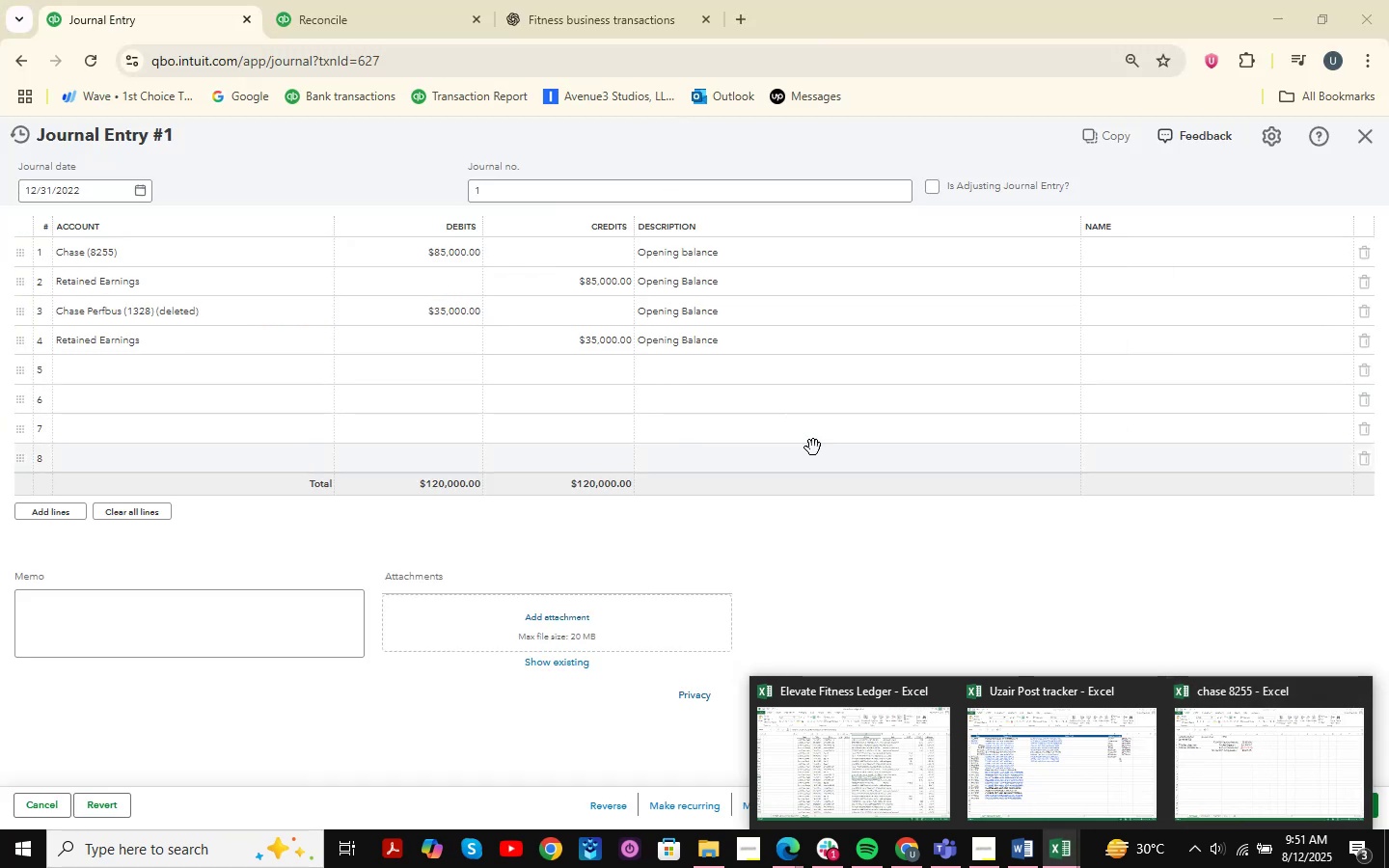 
left_click([430, 258])
 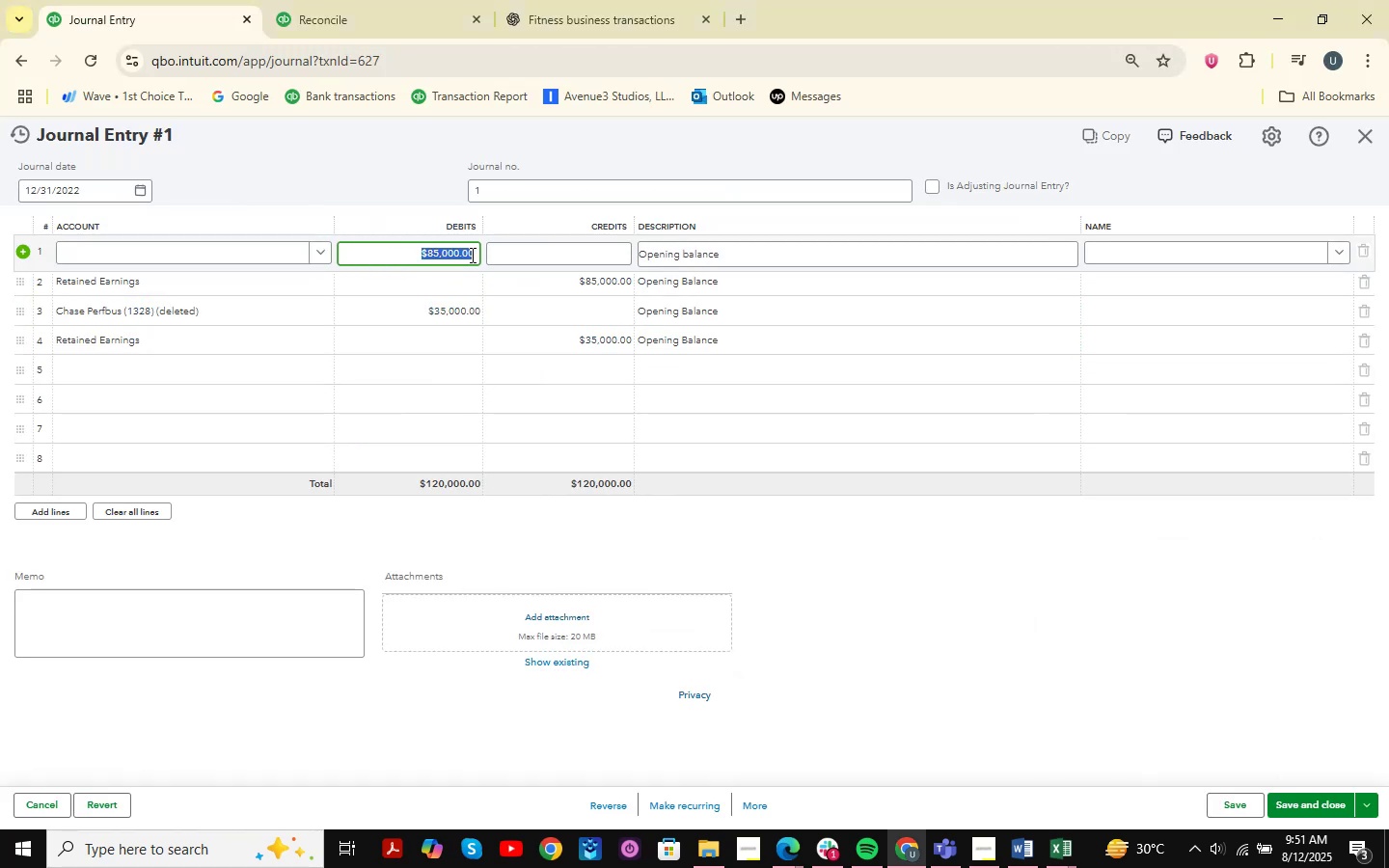 
key(Numpad5)
 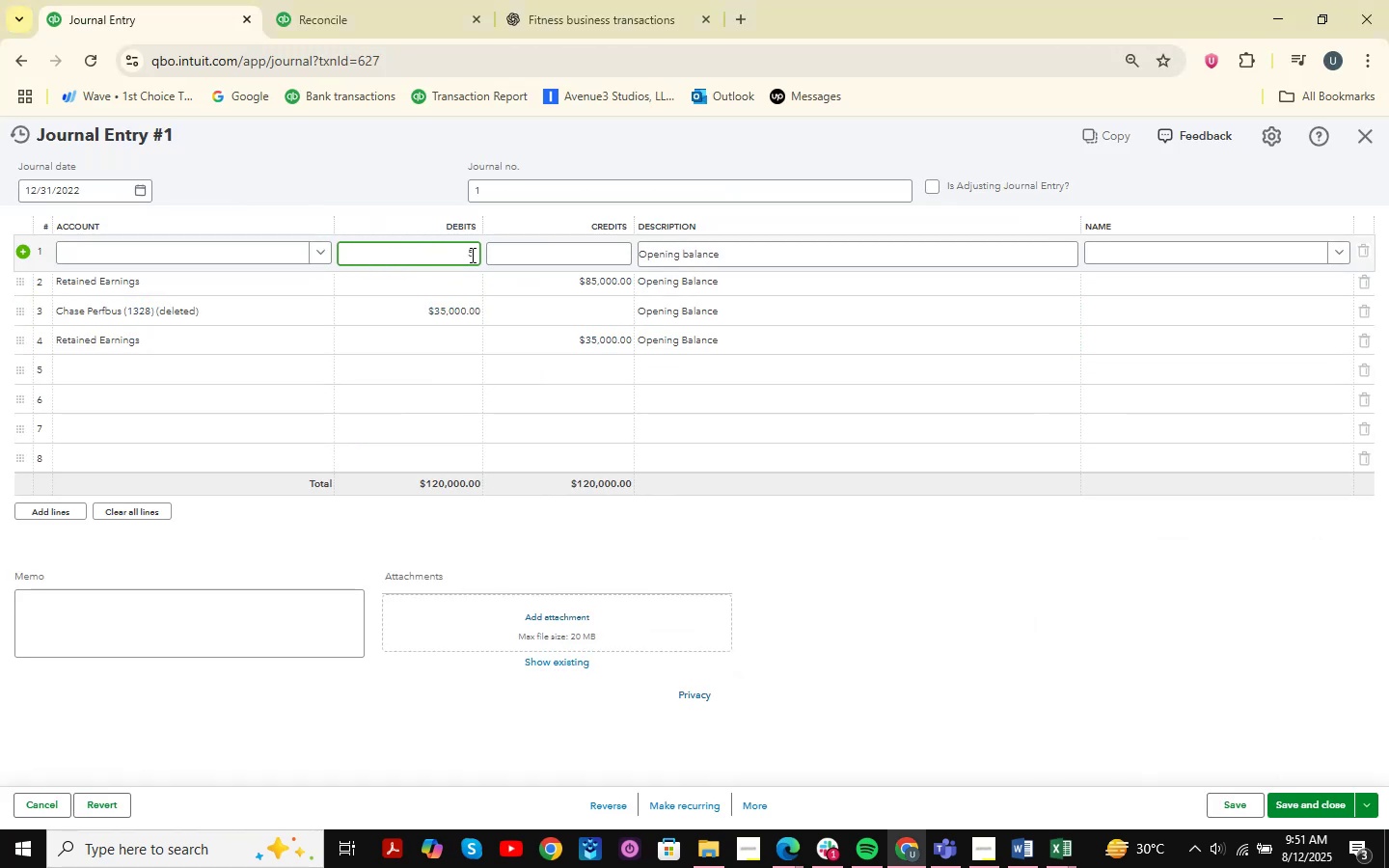 
key(Numpad8)
 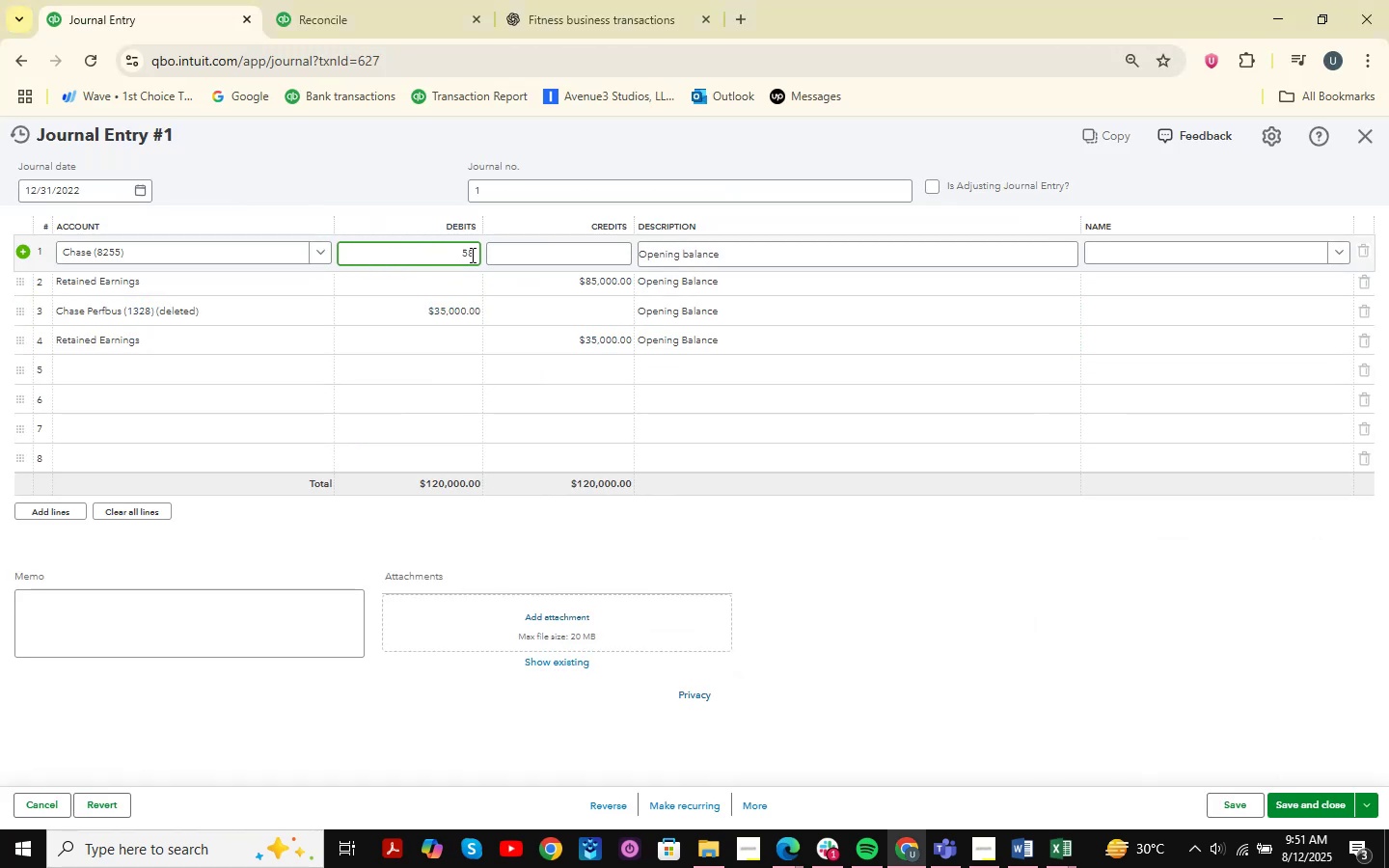 
key(Numpad5)
 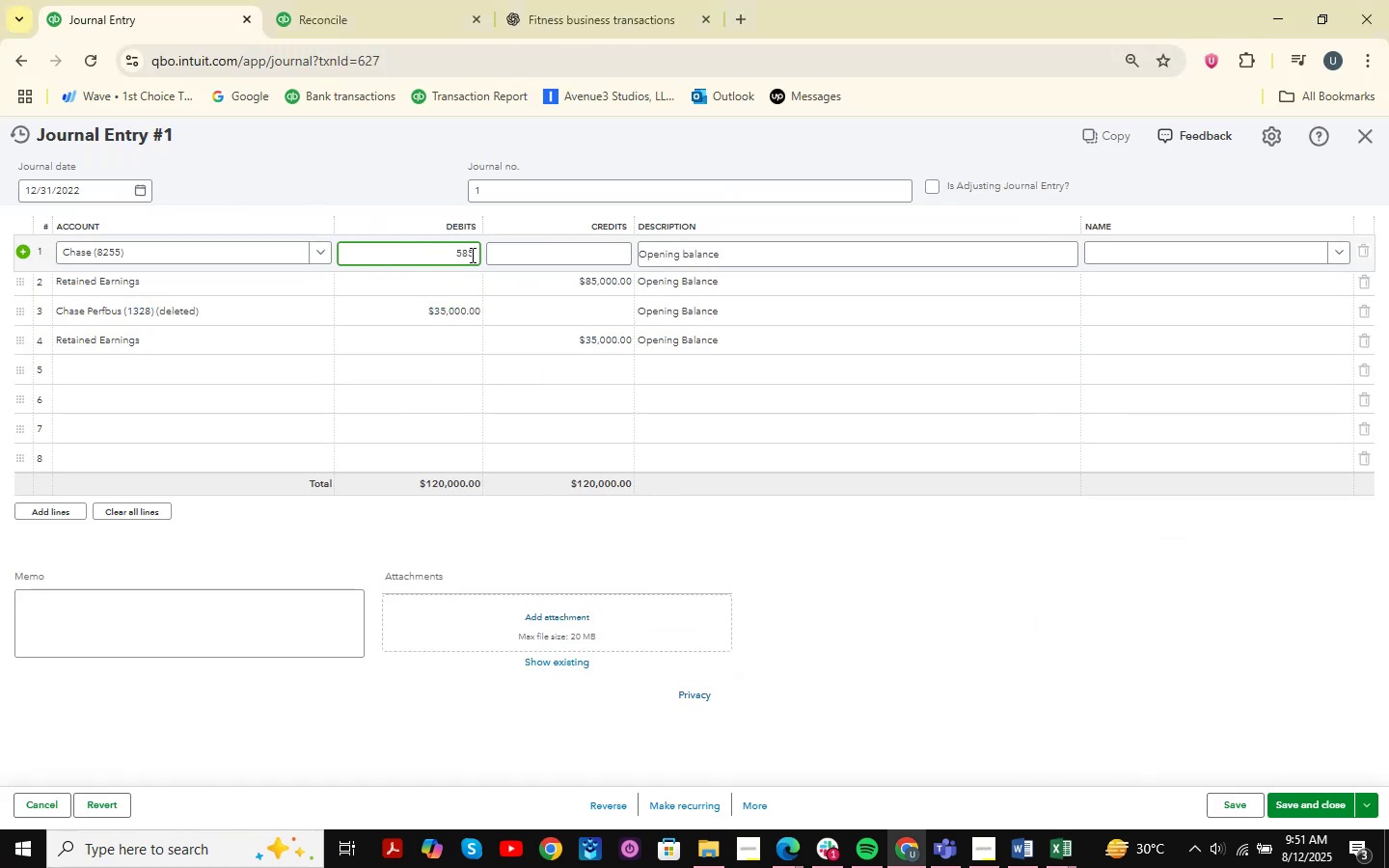 
key(Numpad2)
 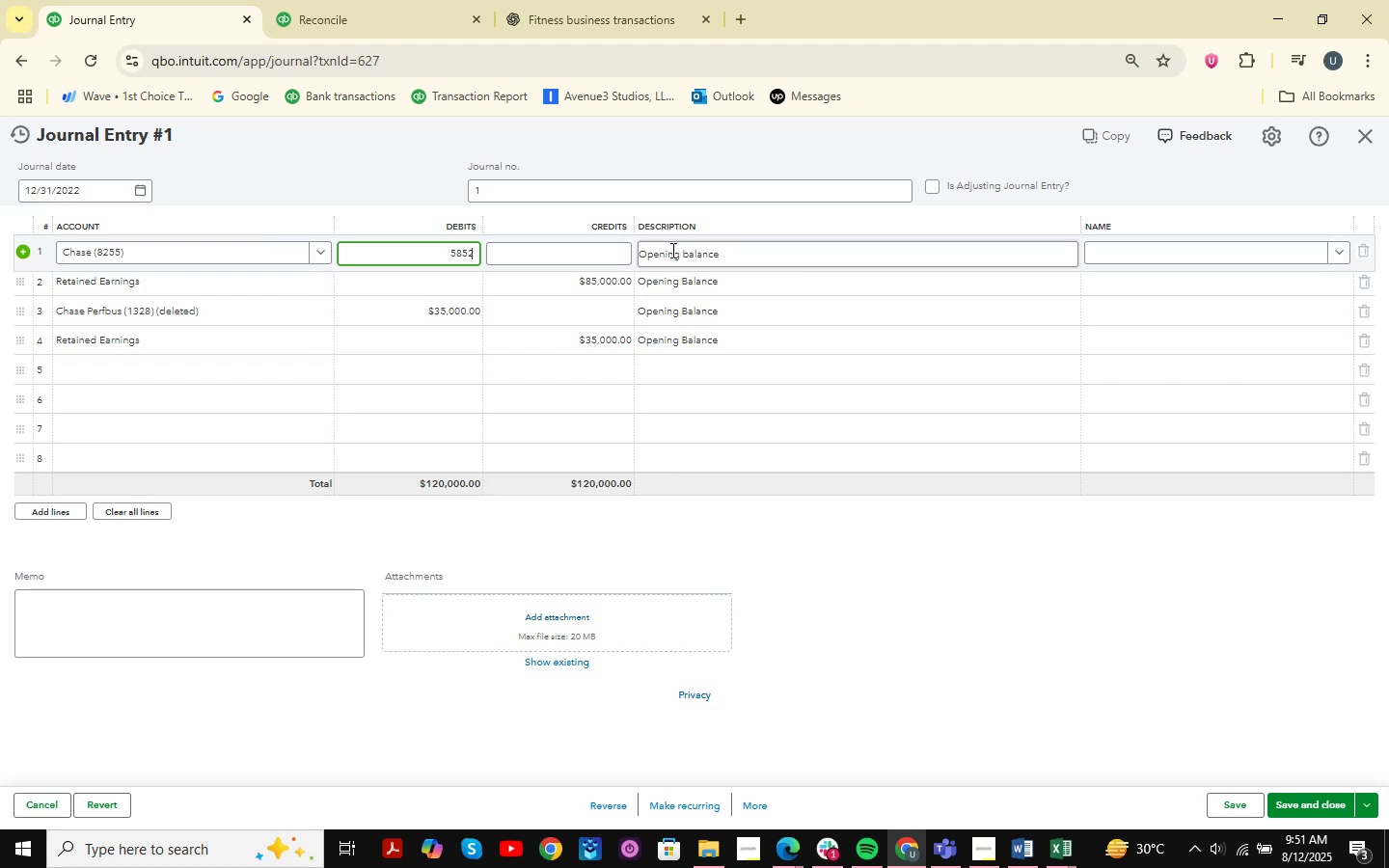 
left_click([593, 291])
 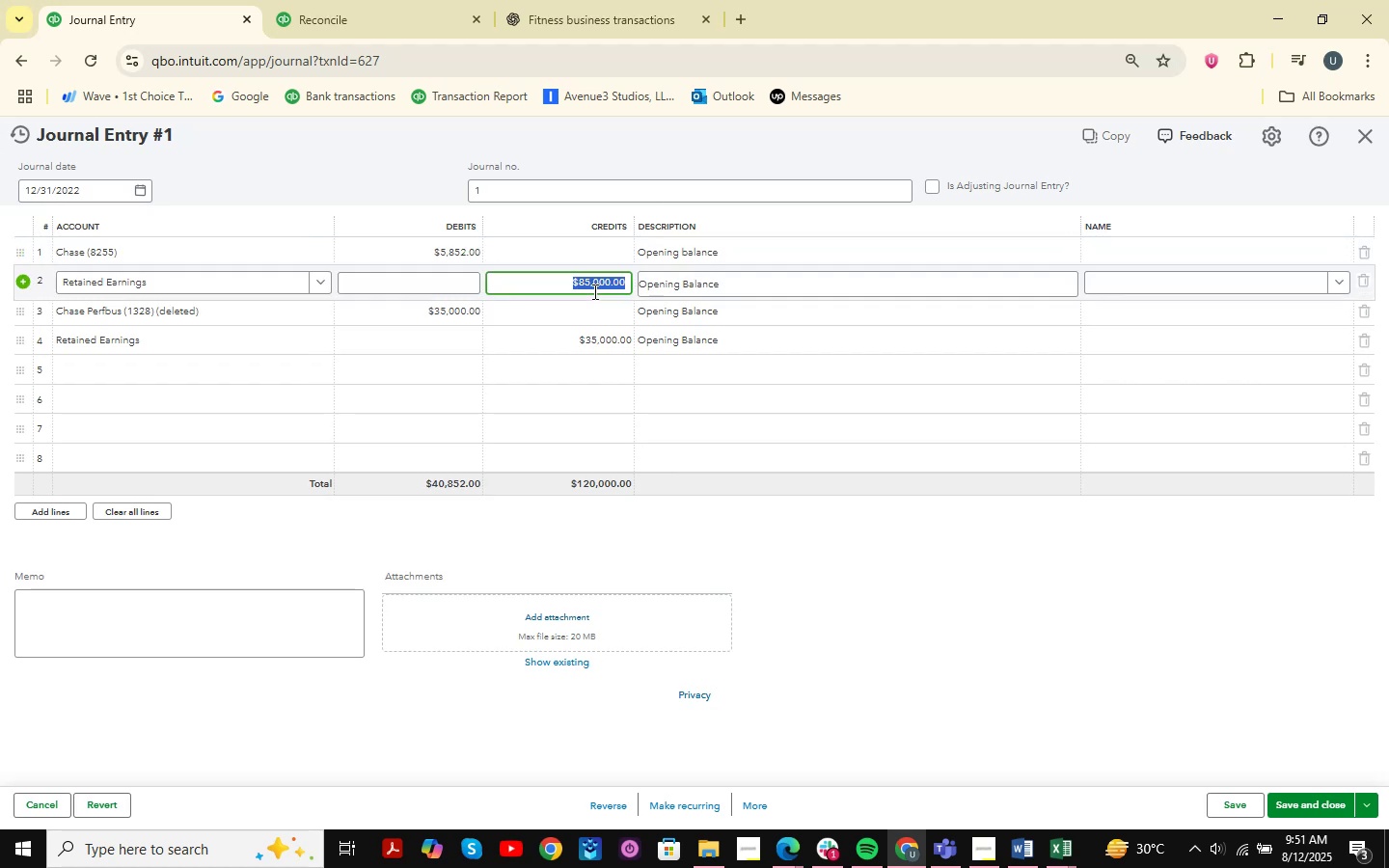 
key(Numpad5)
 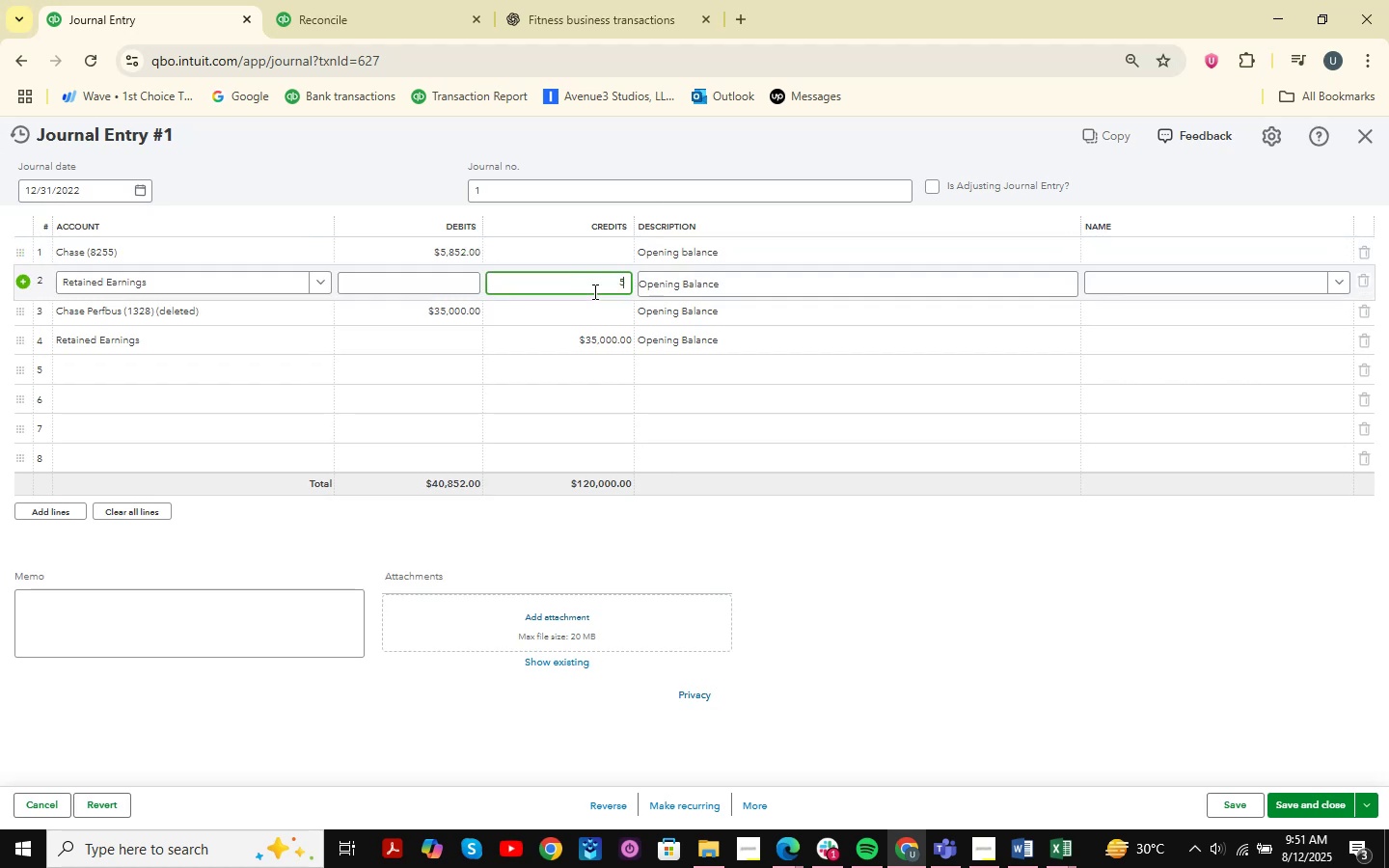 
key(Numpad8)
 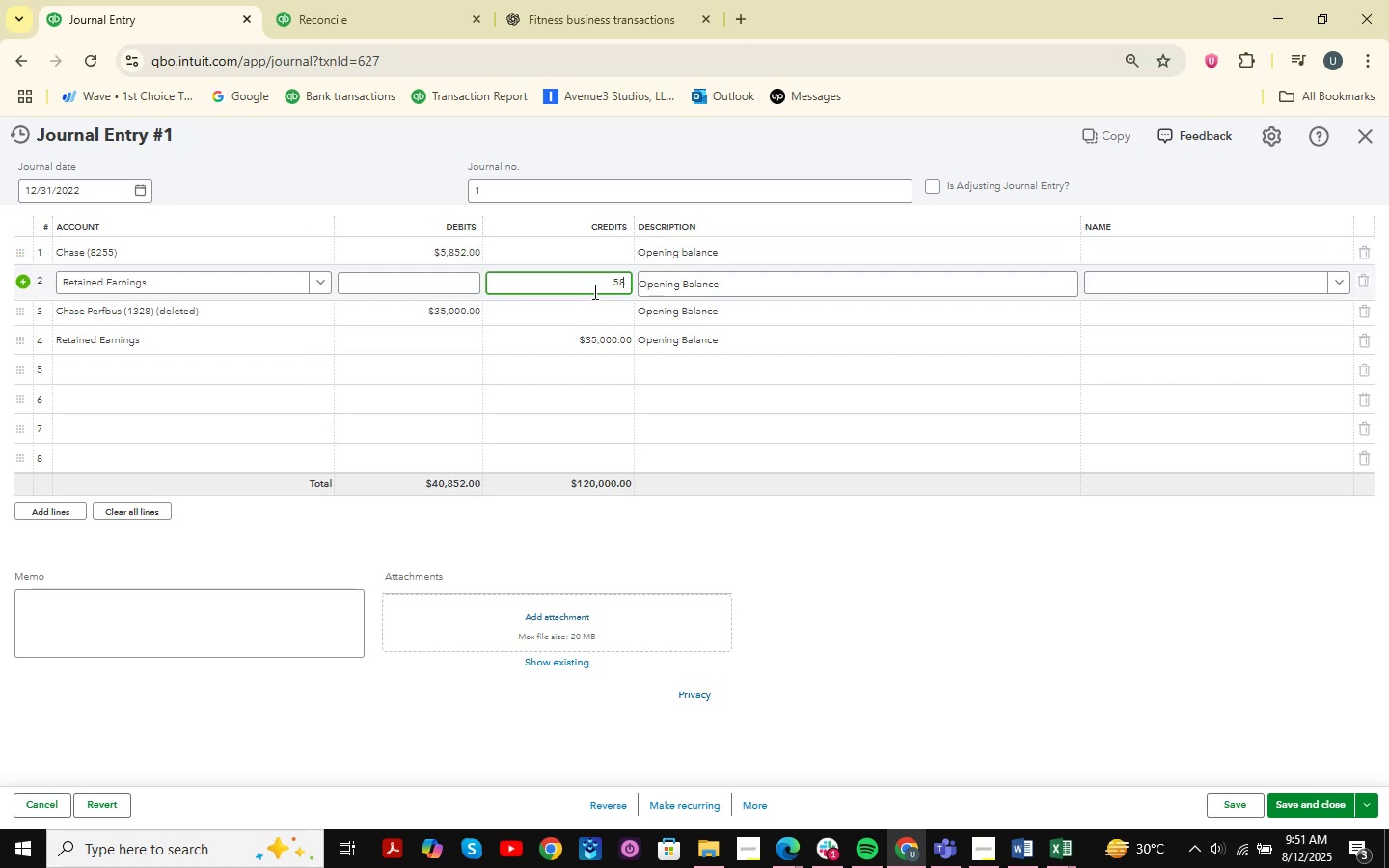 
key(Numpad5)
 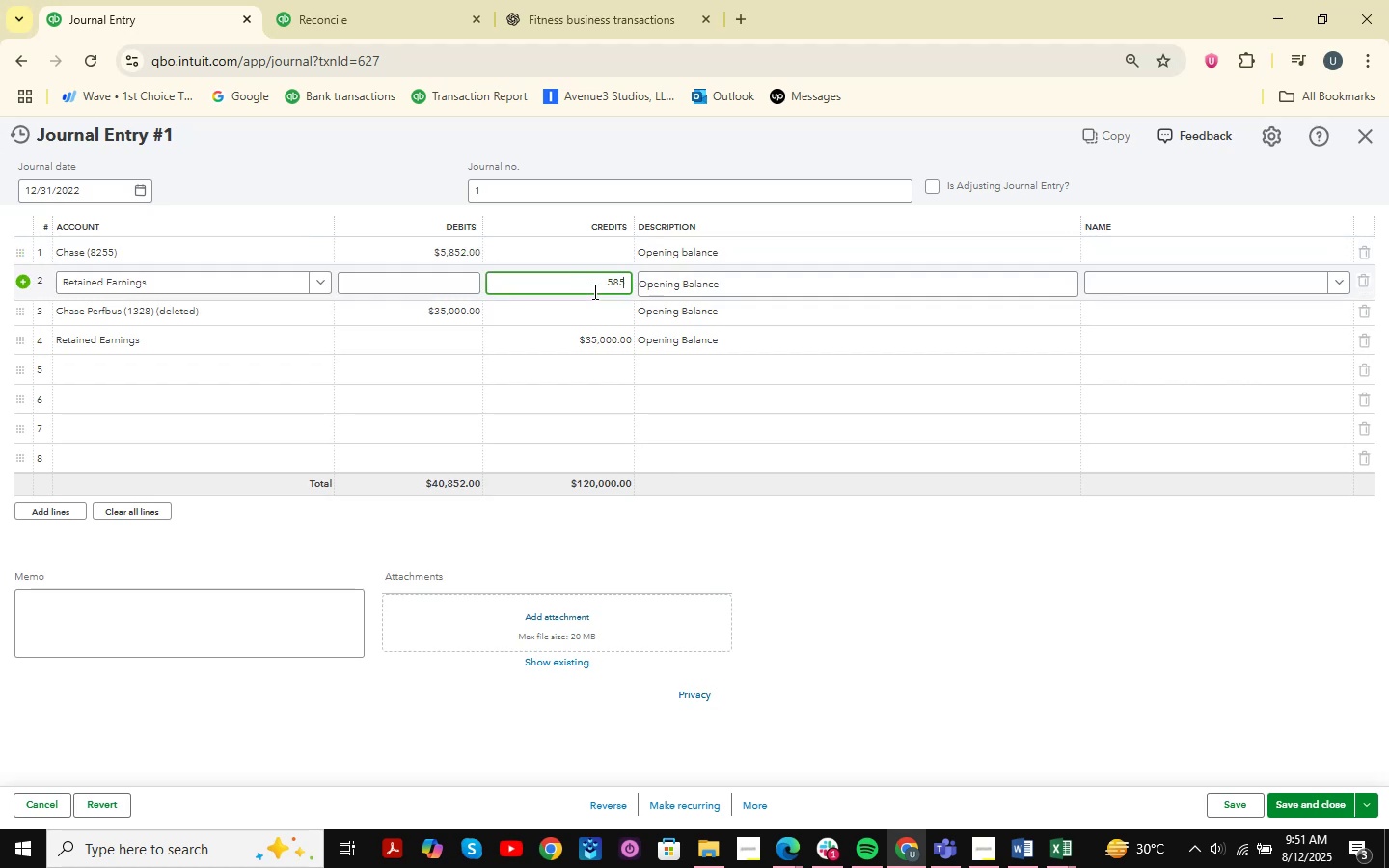 
key(Numpad2)
 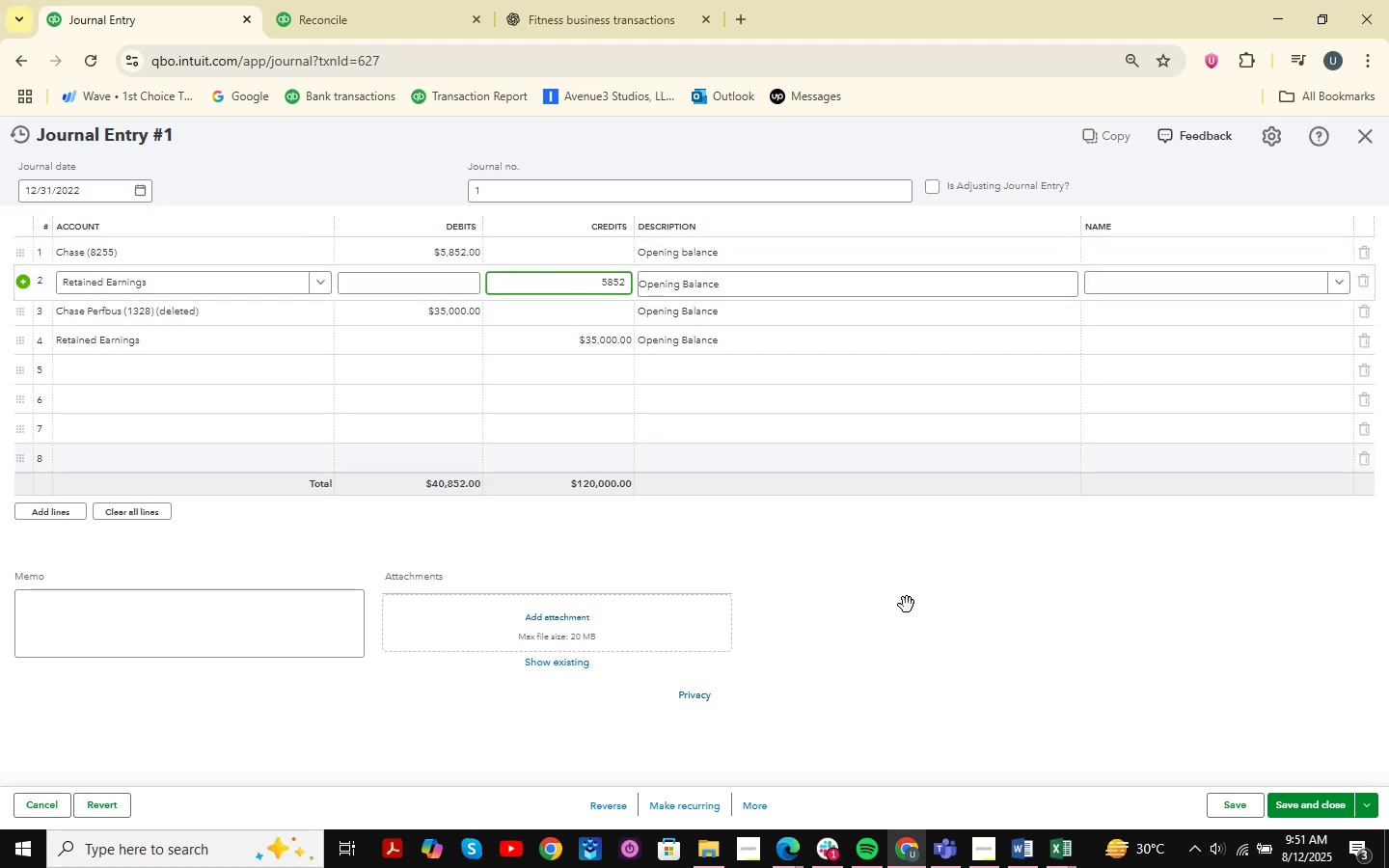 
left_click([912, 560])
 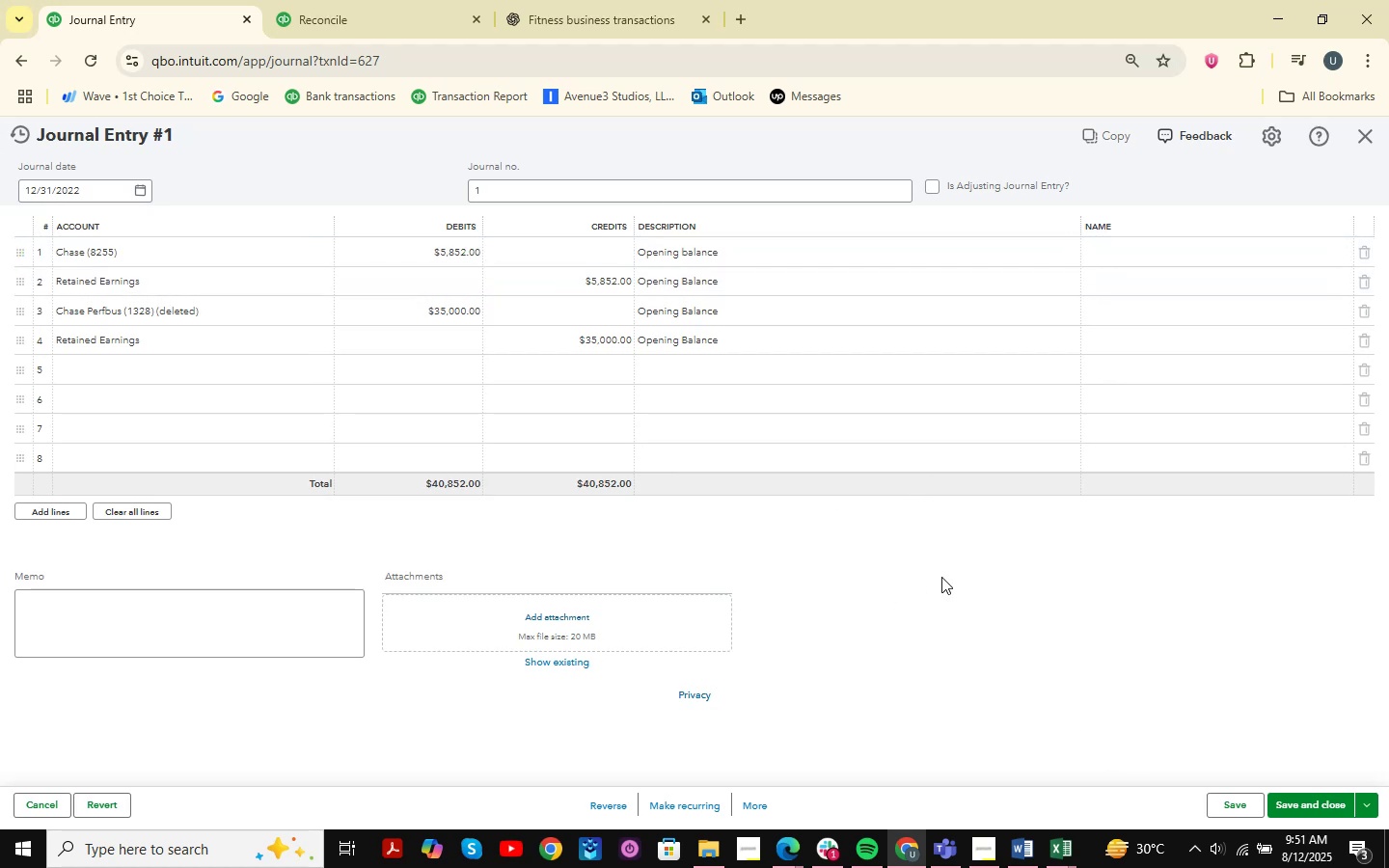 
left_click([1326, 804])
 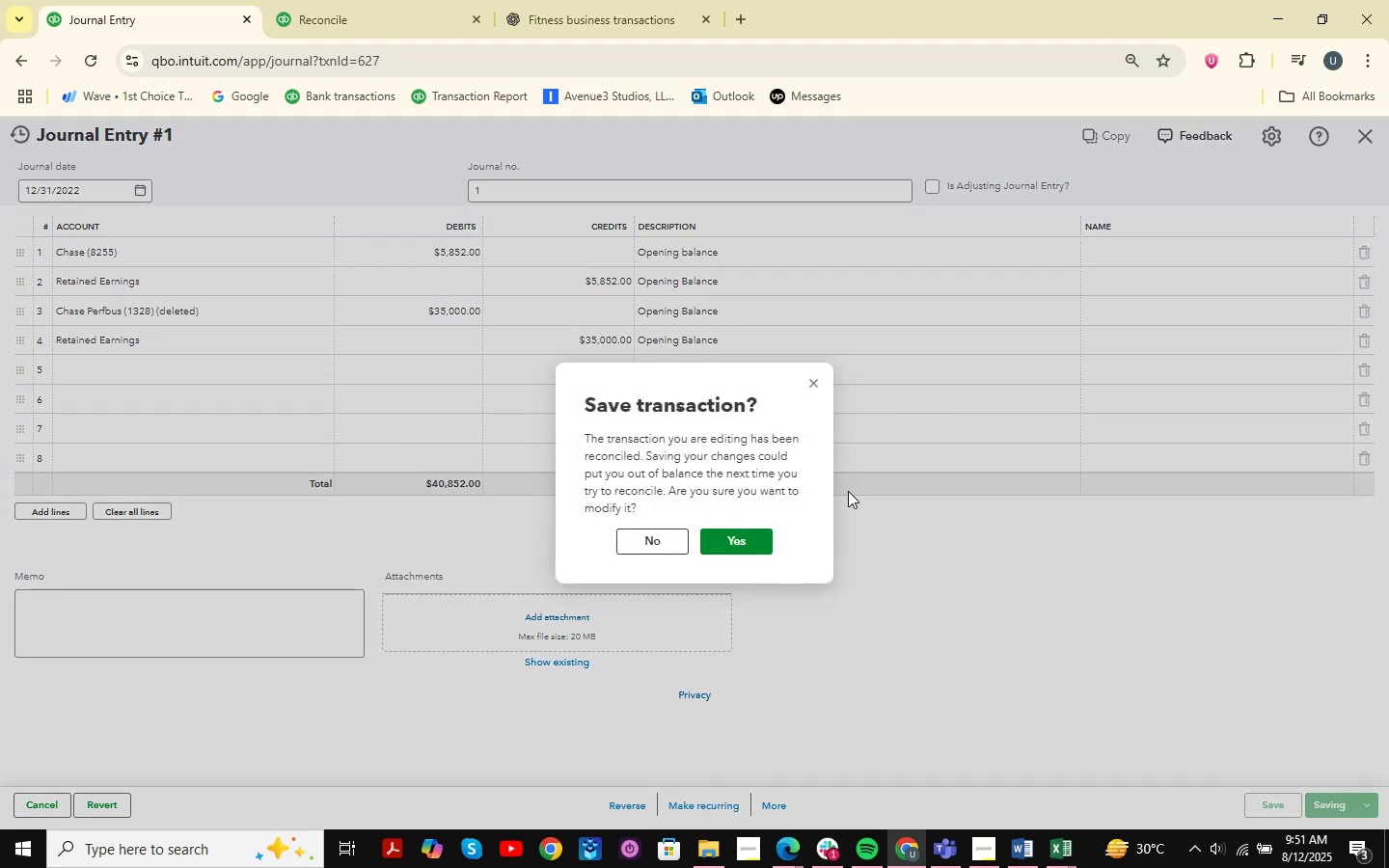 
left_click([752, 528])
 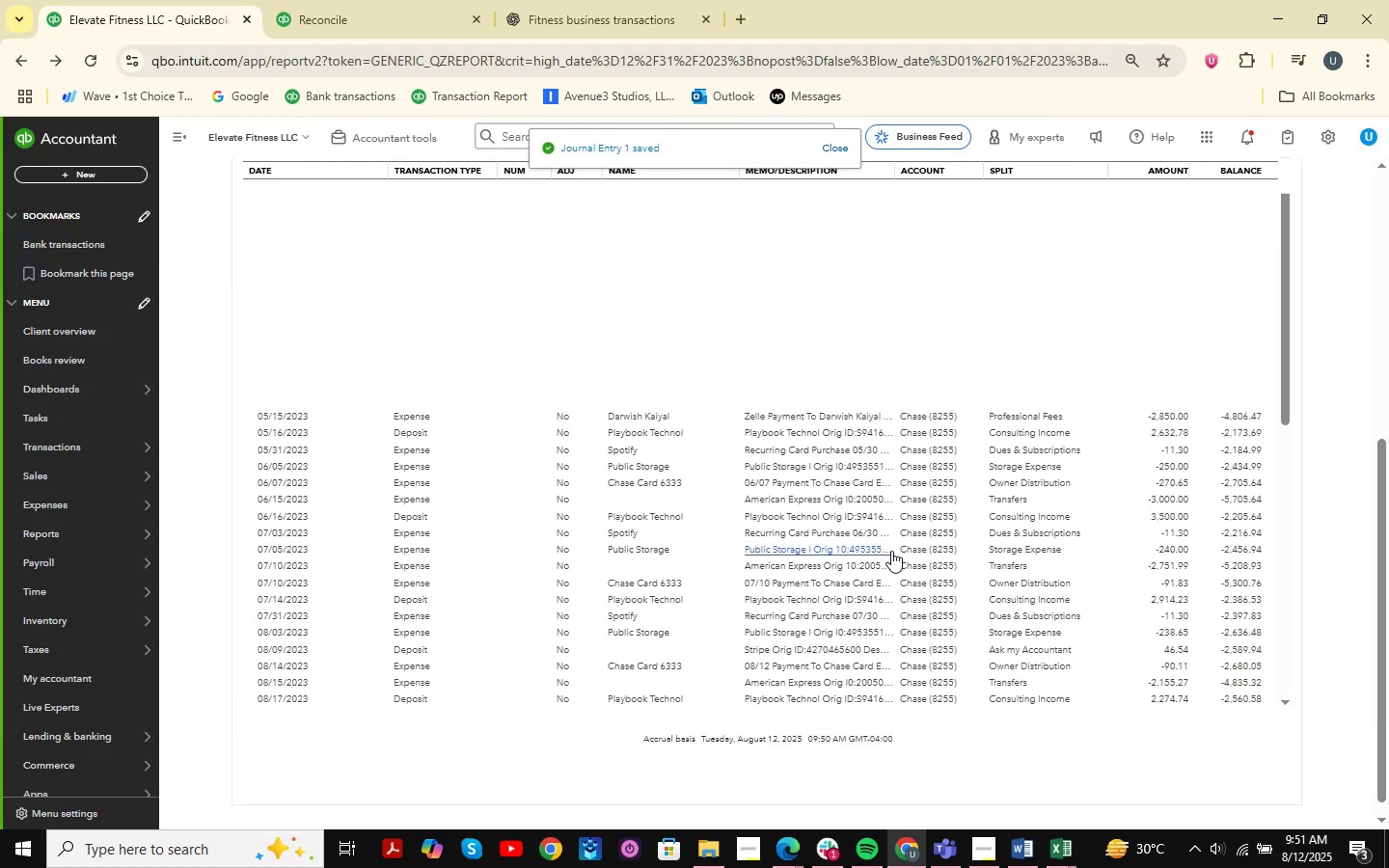 
scroll: coordinate [496, 374], scroll_direction: up, amount: 27.0
 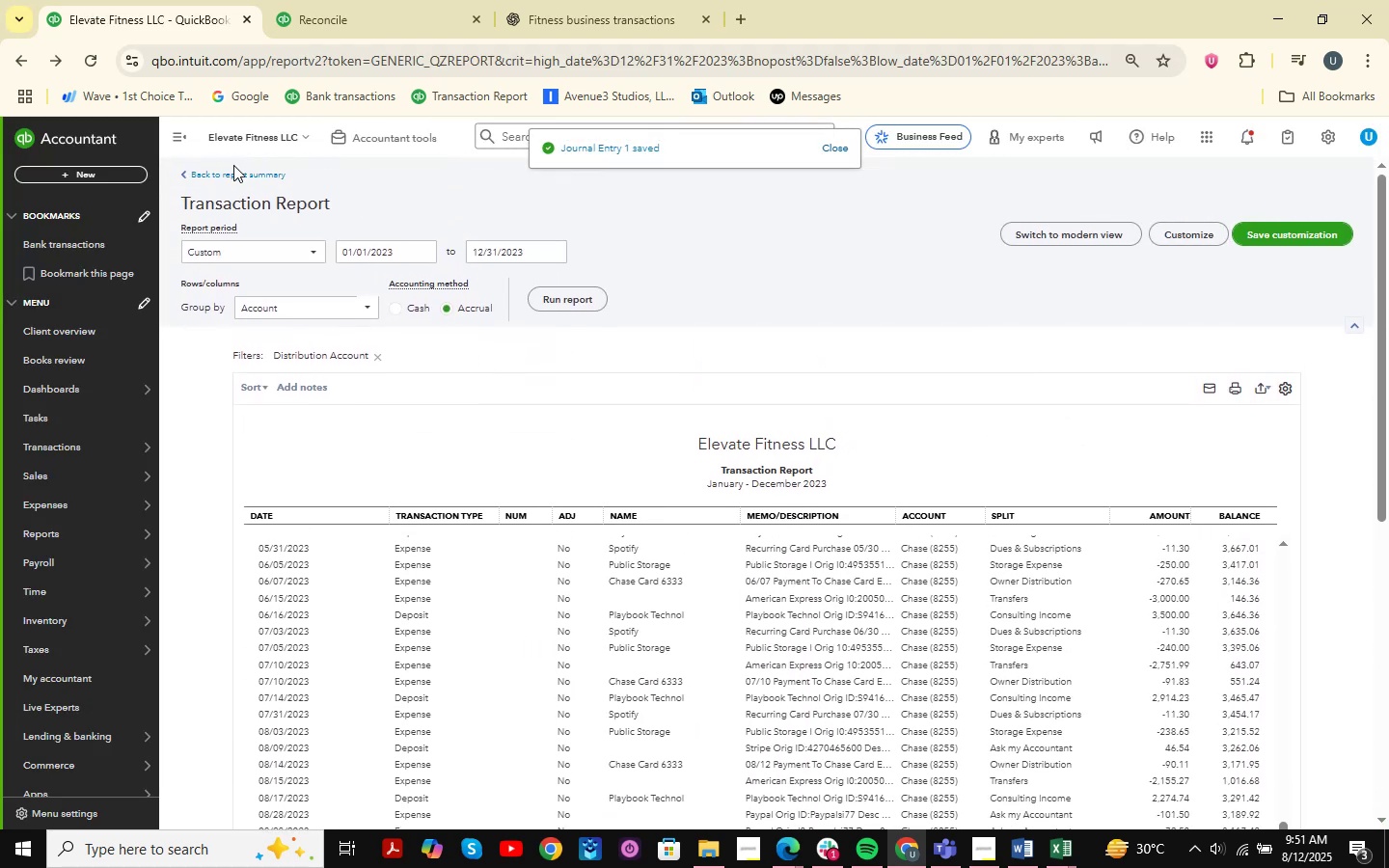 
left_click([232, 170])
 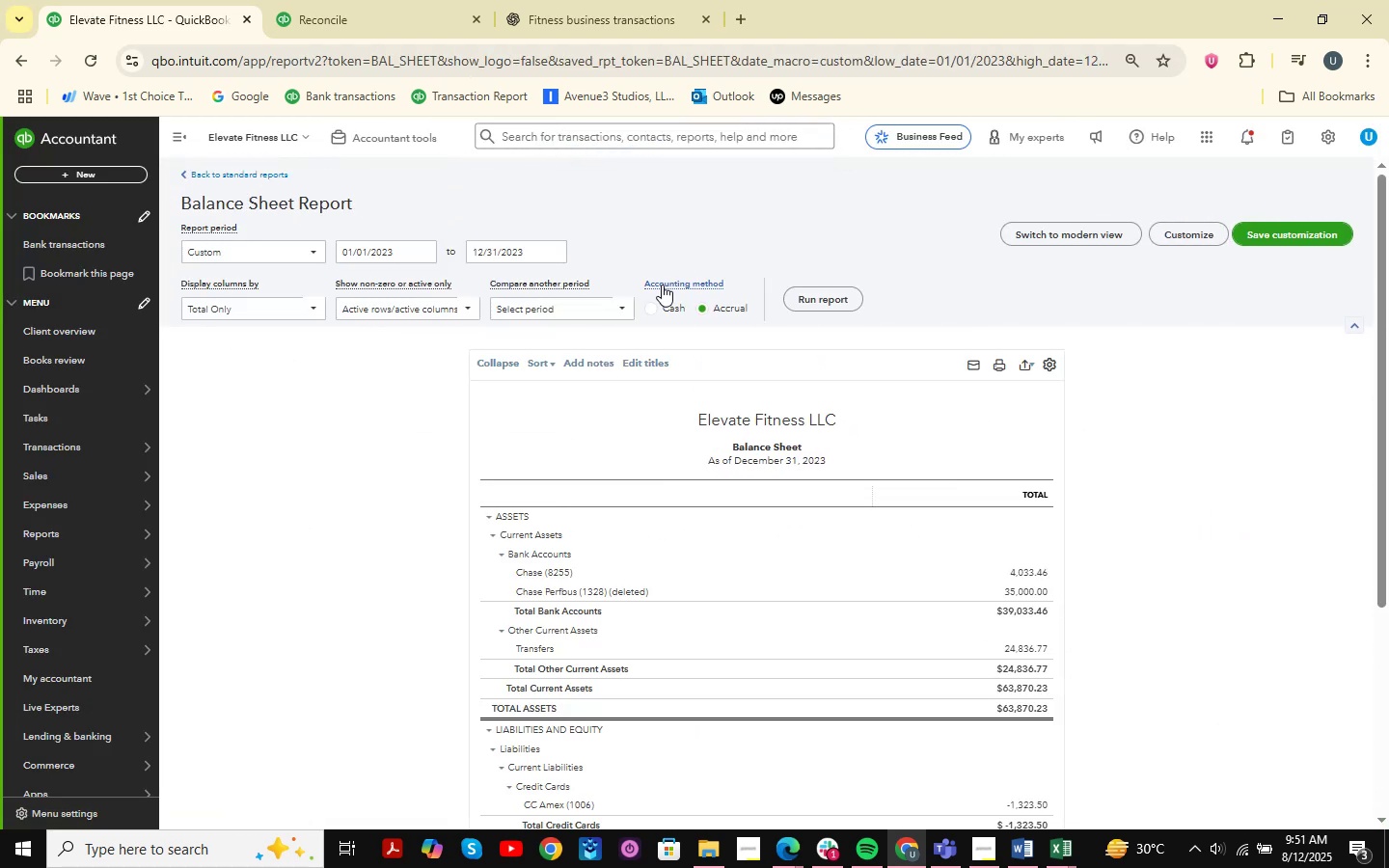 
scroll: coordinate [793, 612], scroll_direction: down, amount: 1.0
 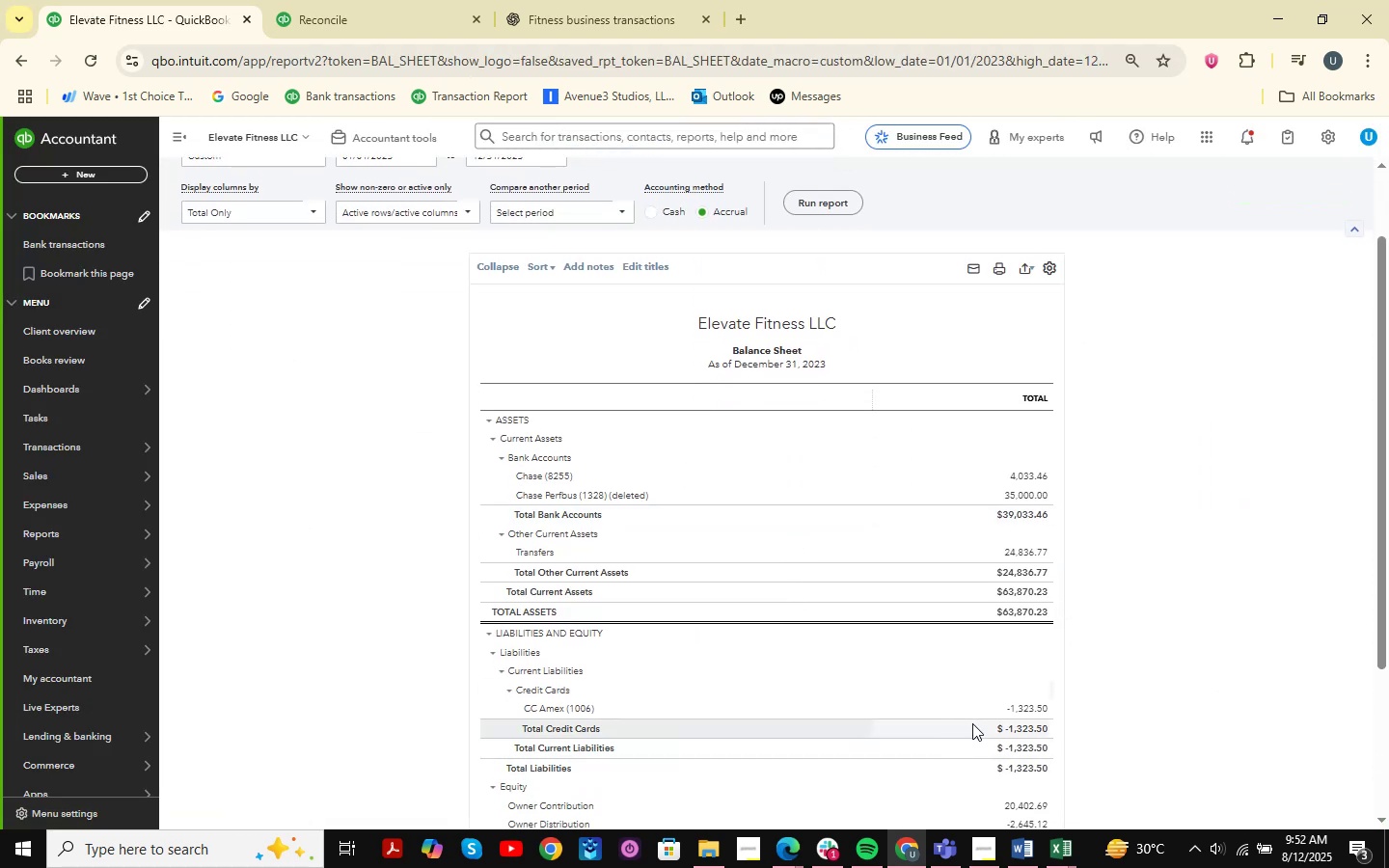 
left_click([1025, 703])
 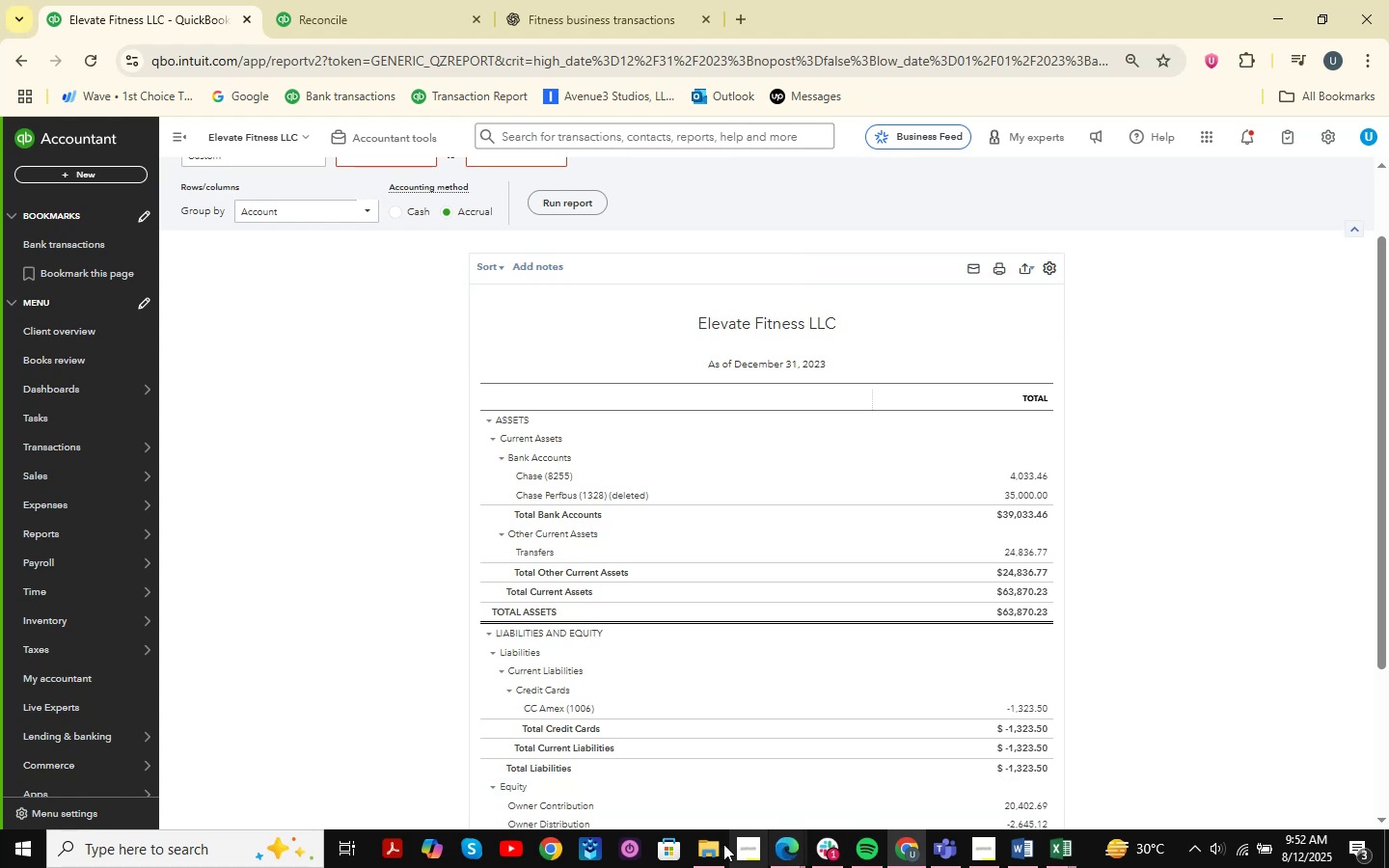 
left_click([722, 843])
 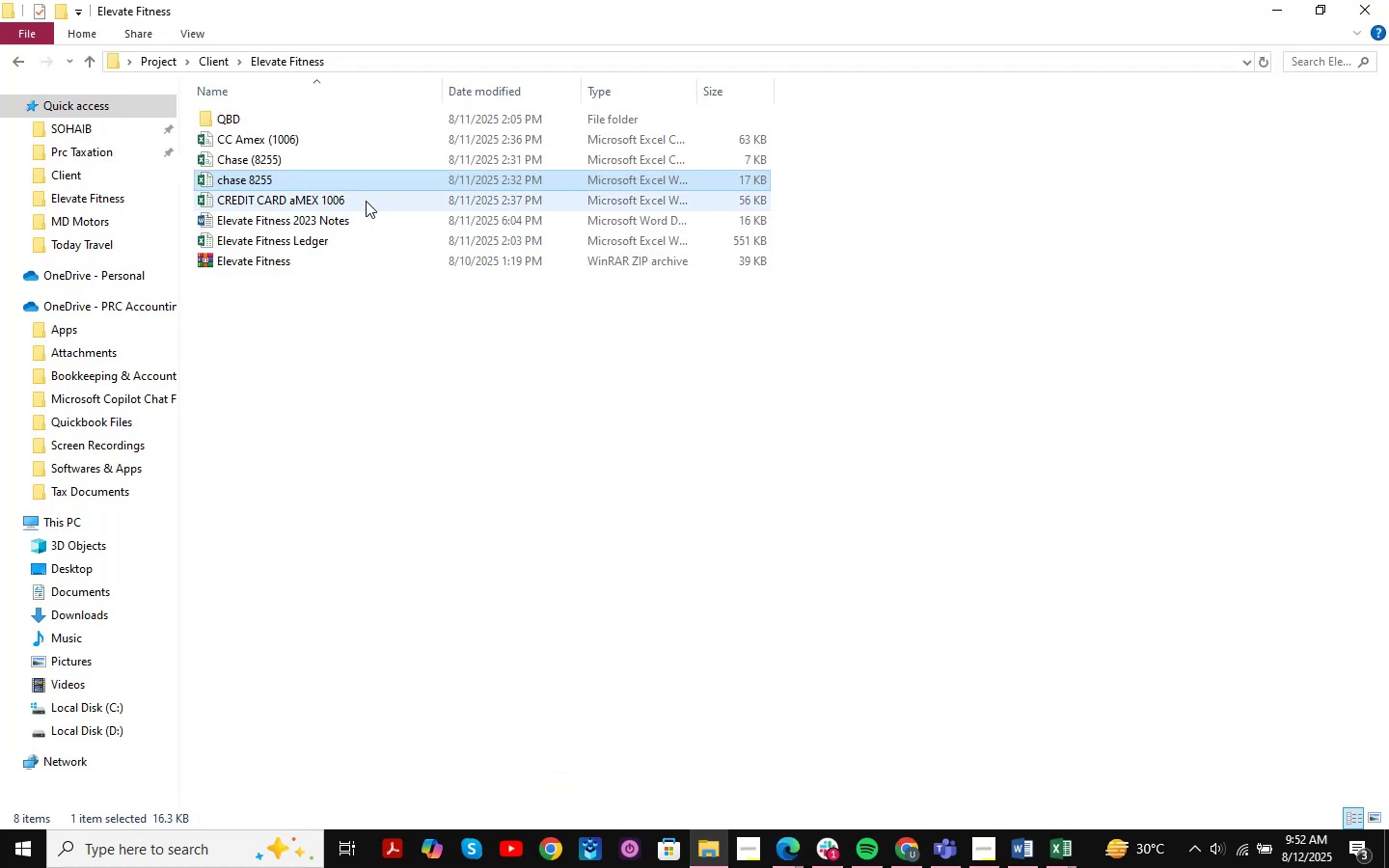 
double_click([366, 201])
 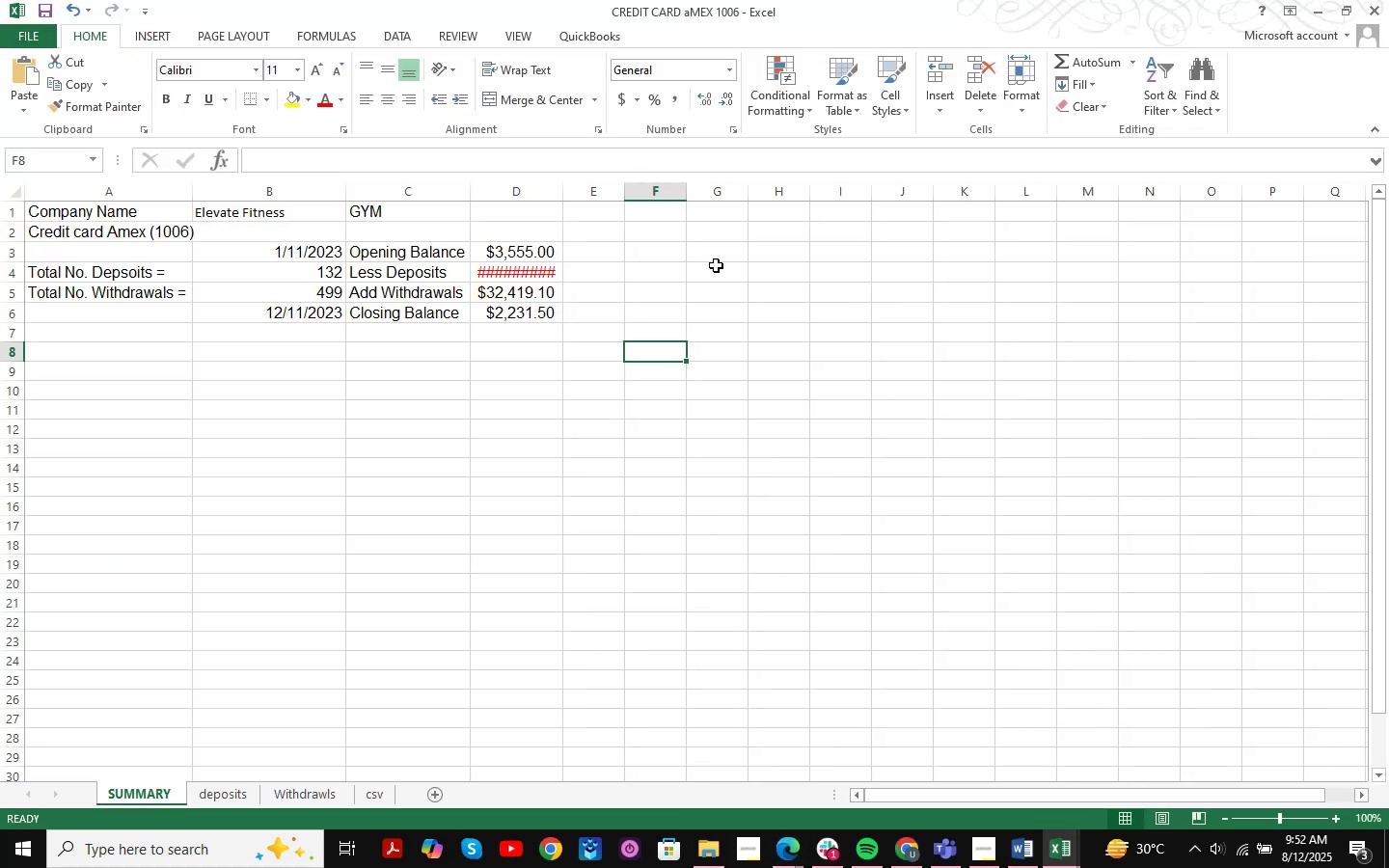 
left_click_drag(start_coordinate=[566, 194], to_coordinate=[606, 193])
 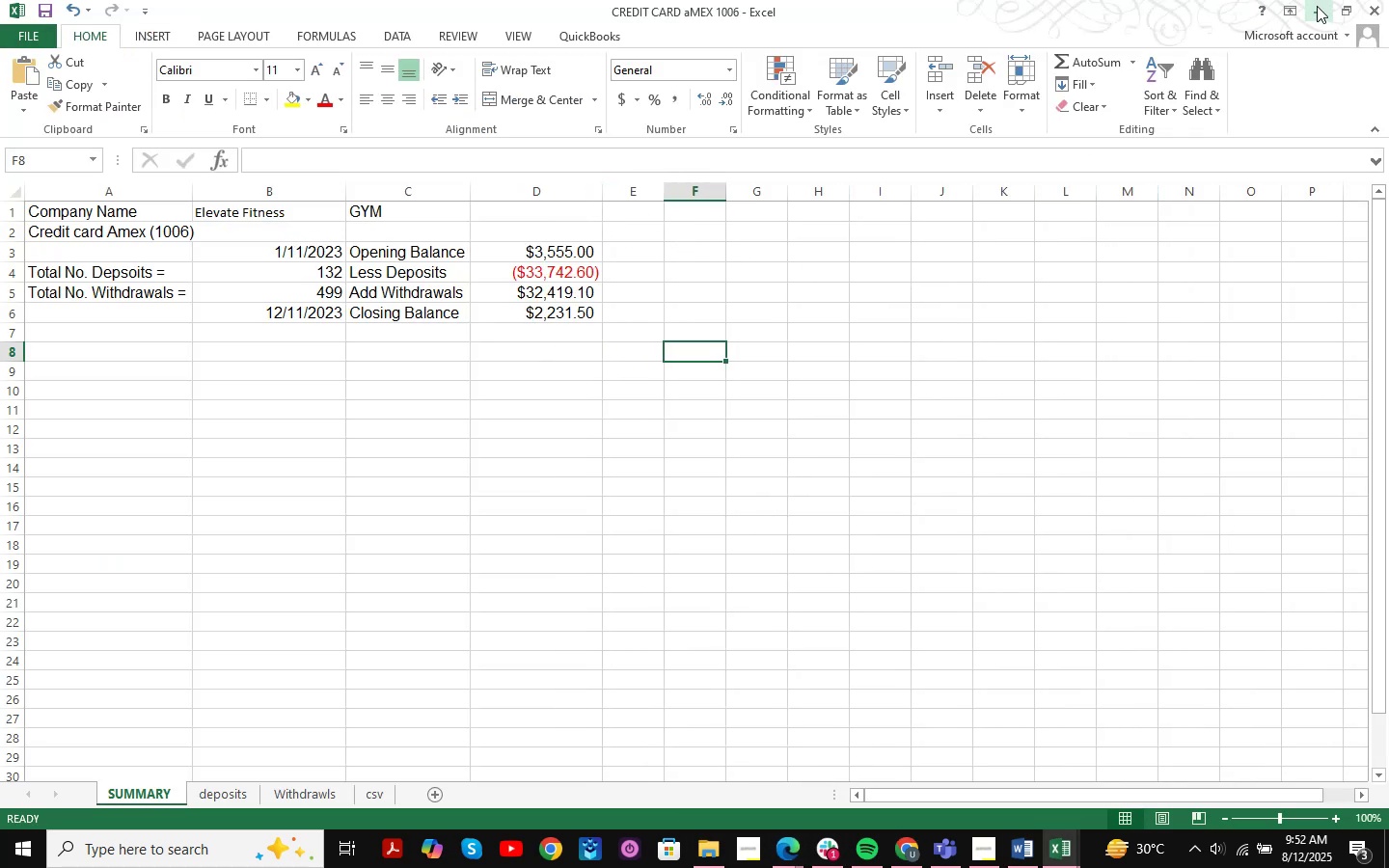 
left_click([1317, 6])
 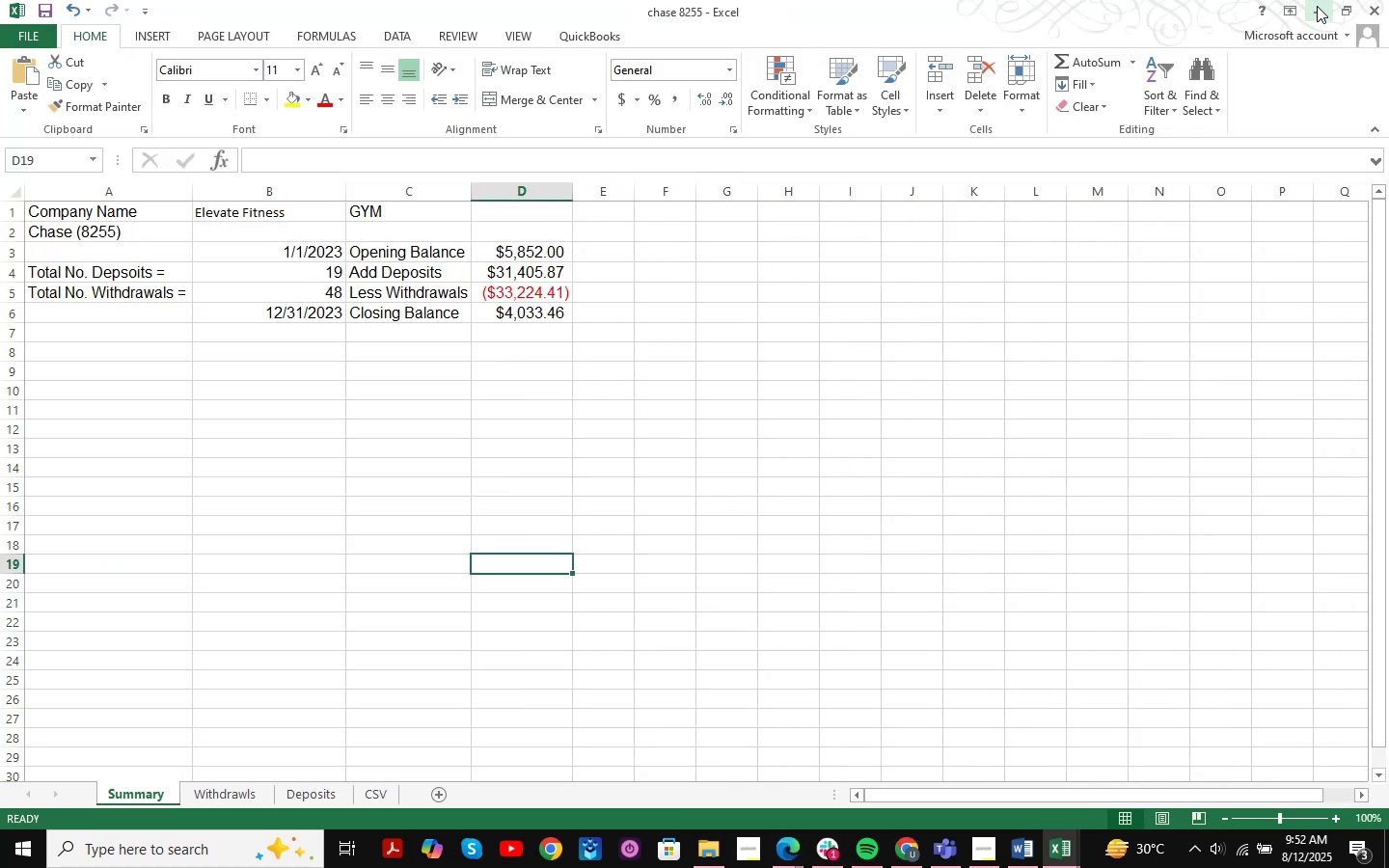 
left_click([1317, 6])
 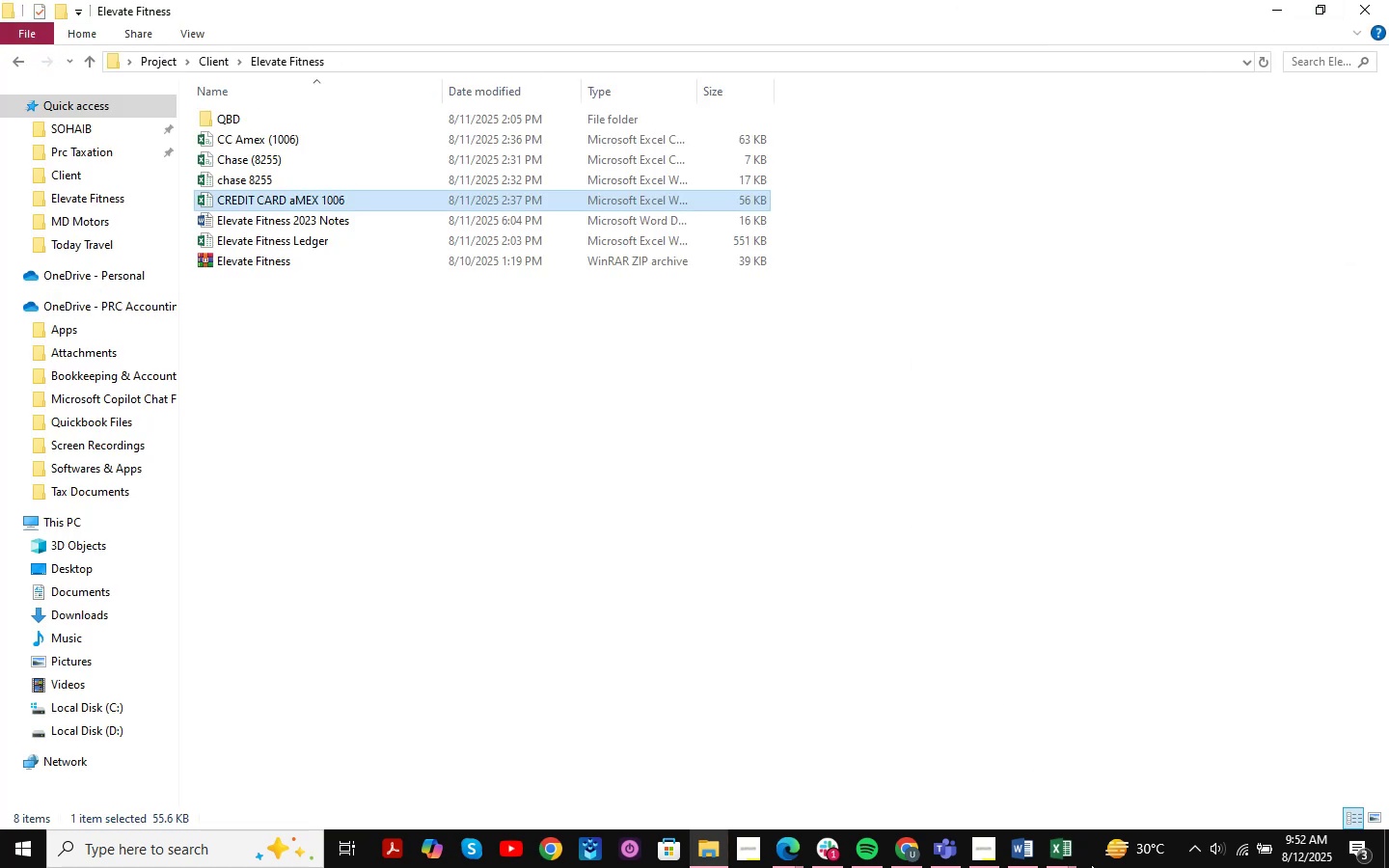 
left_click([1075, 858])
 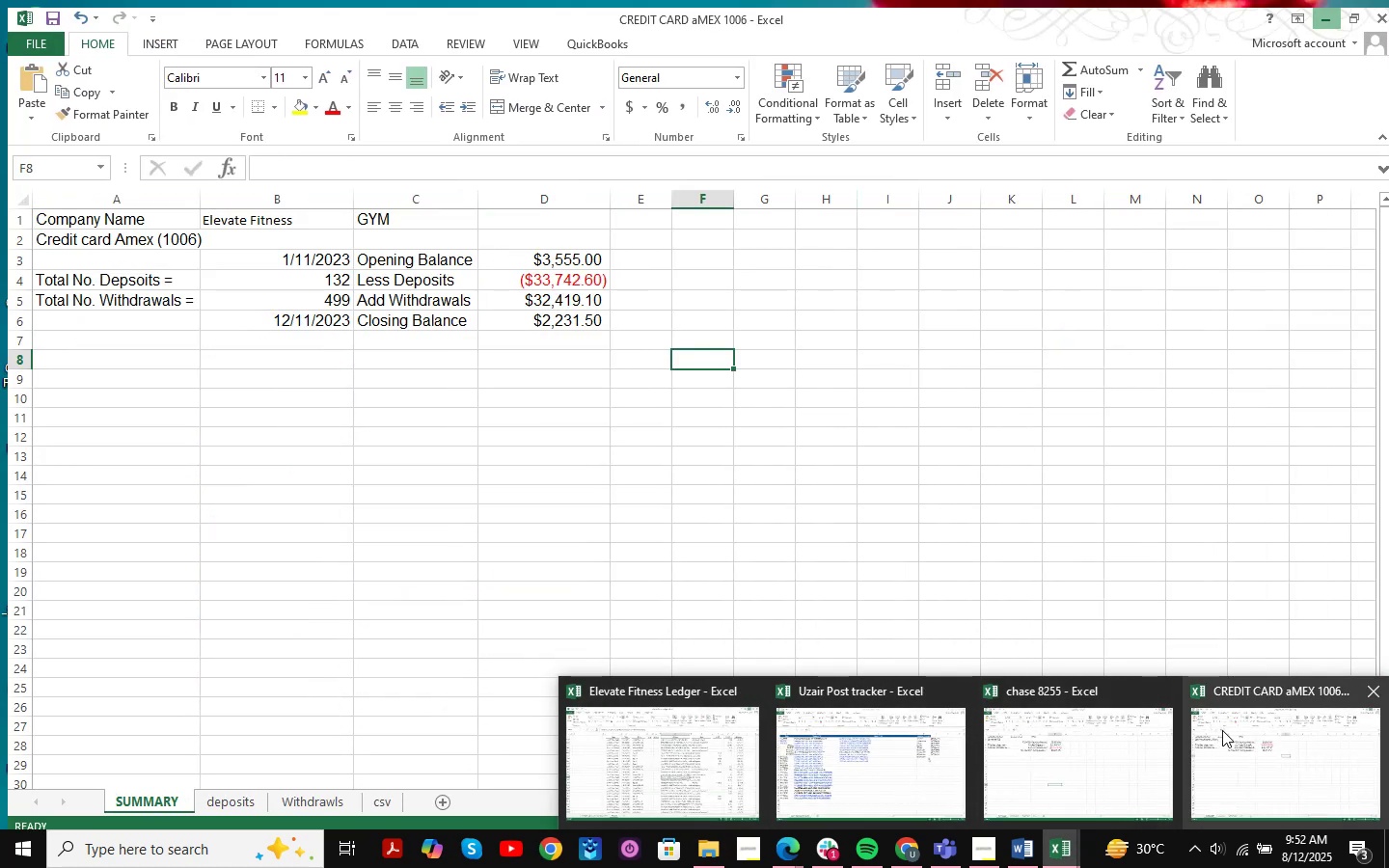 
wait(5.13)
 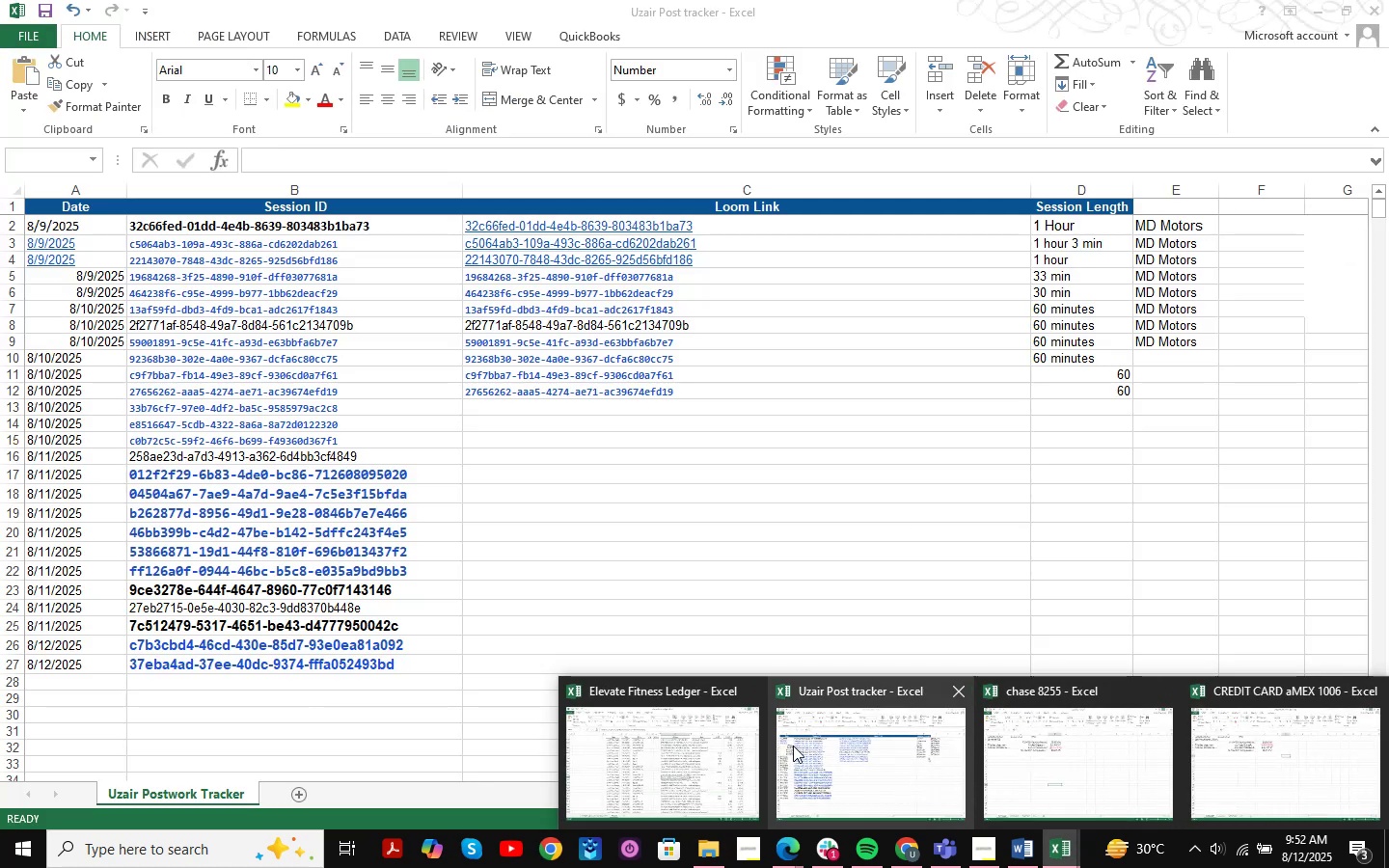 
mouse_move([1010, 827])
 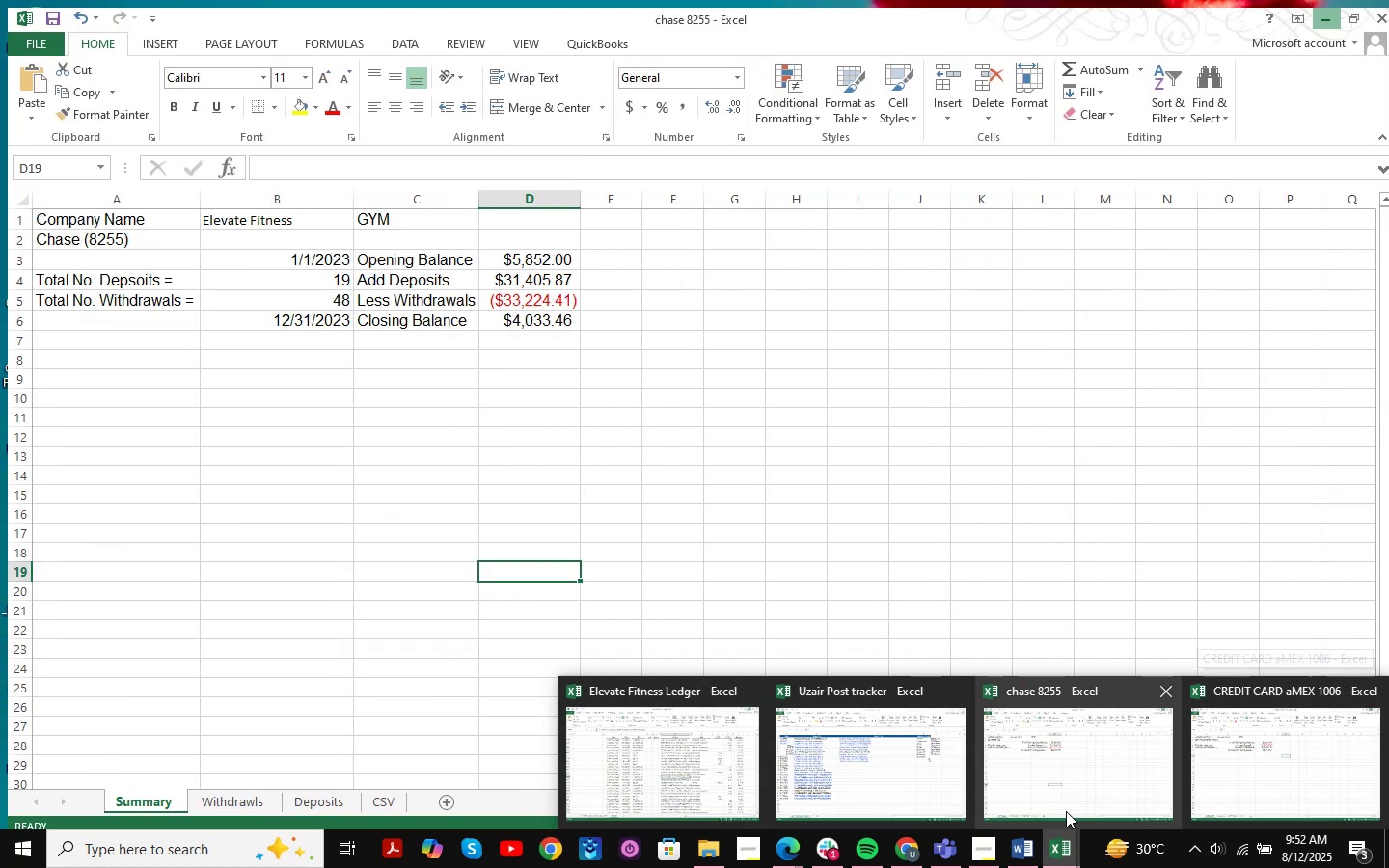 
wait(7.22)
 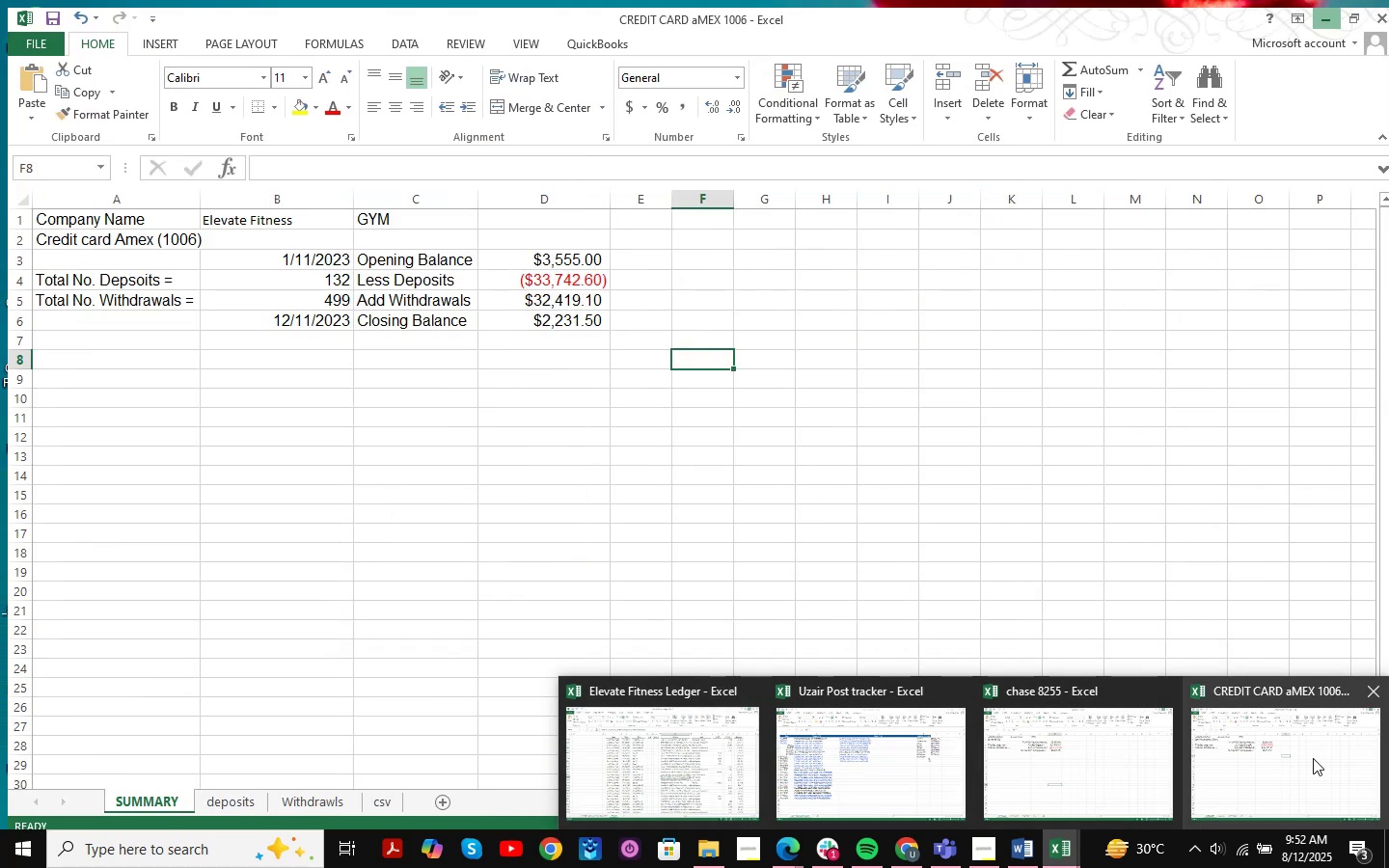 
left_click([820, 850])
 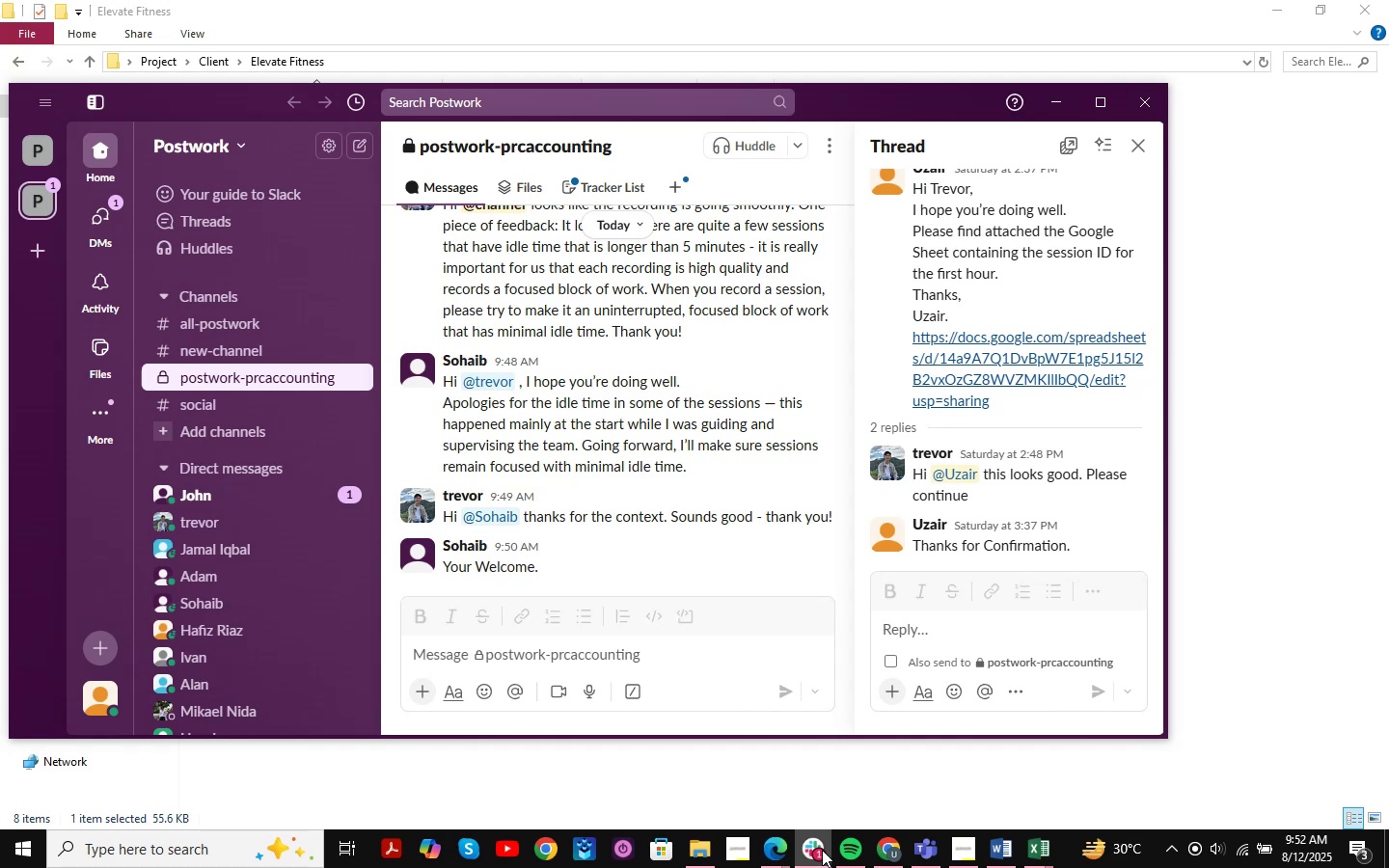 
wait(16.18)
 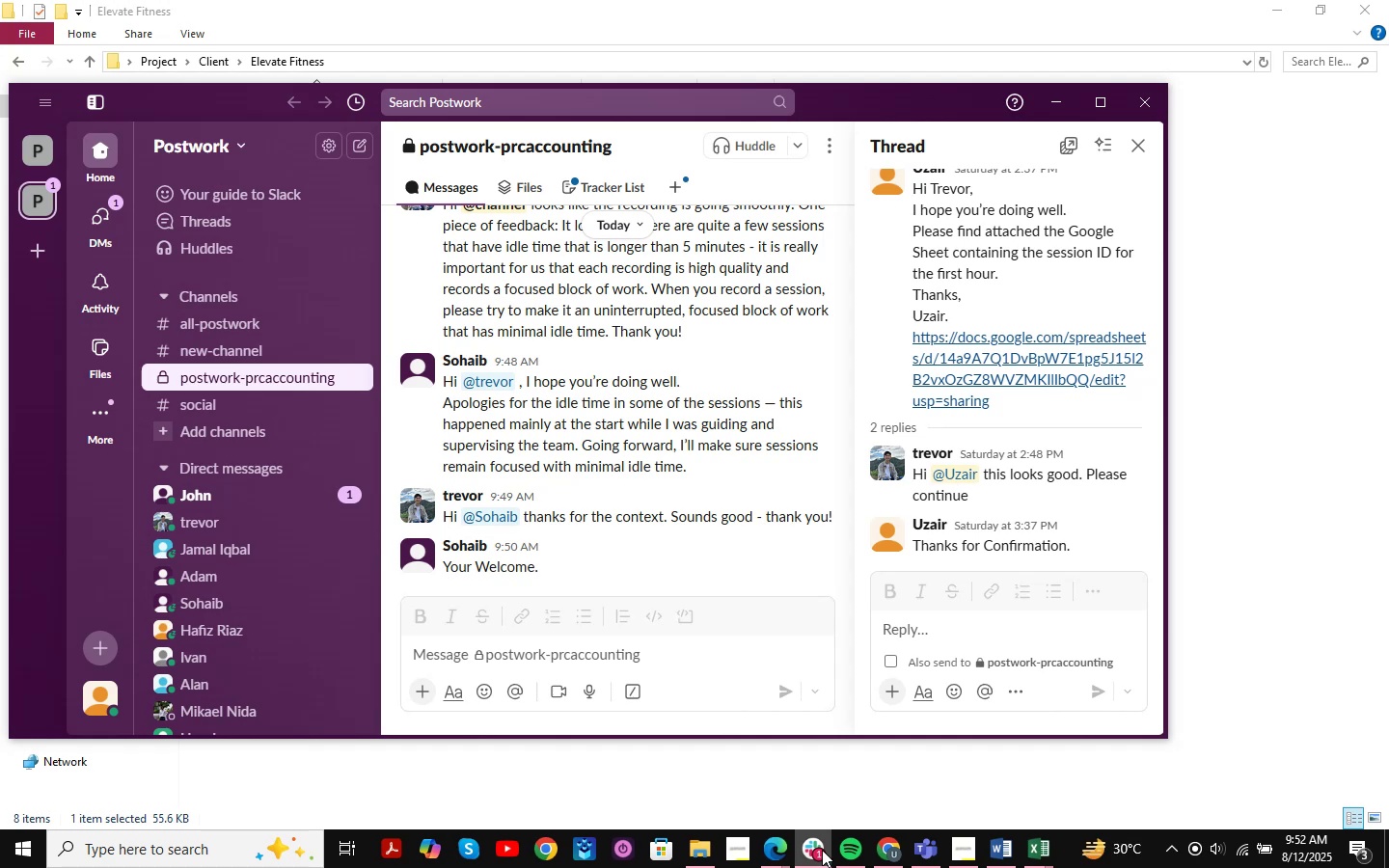 
left_click([822, 850])
 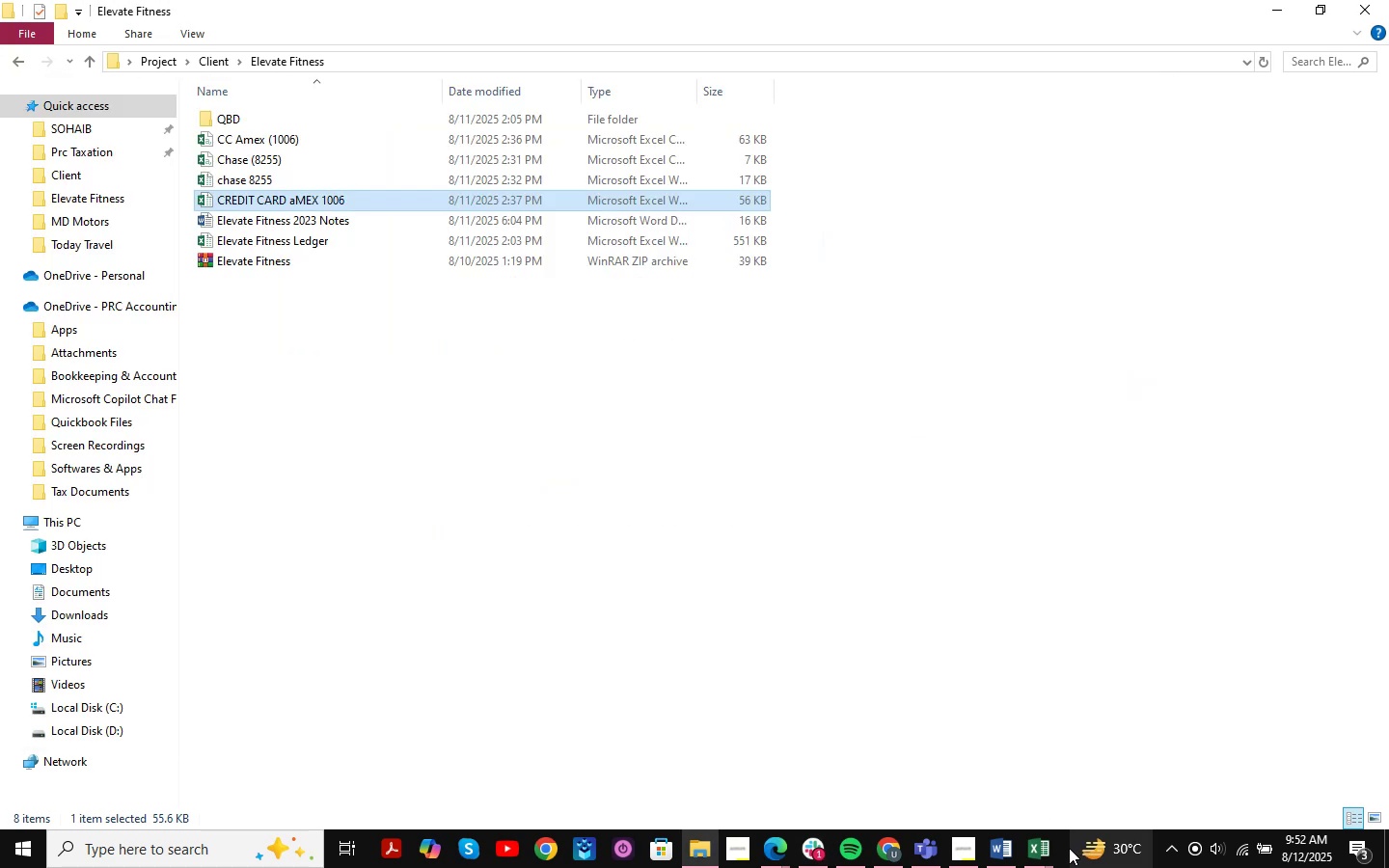 
left_click([1049, 859])
 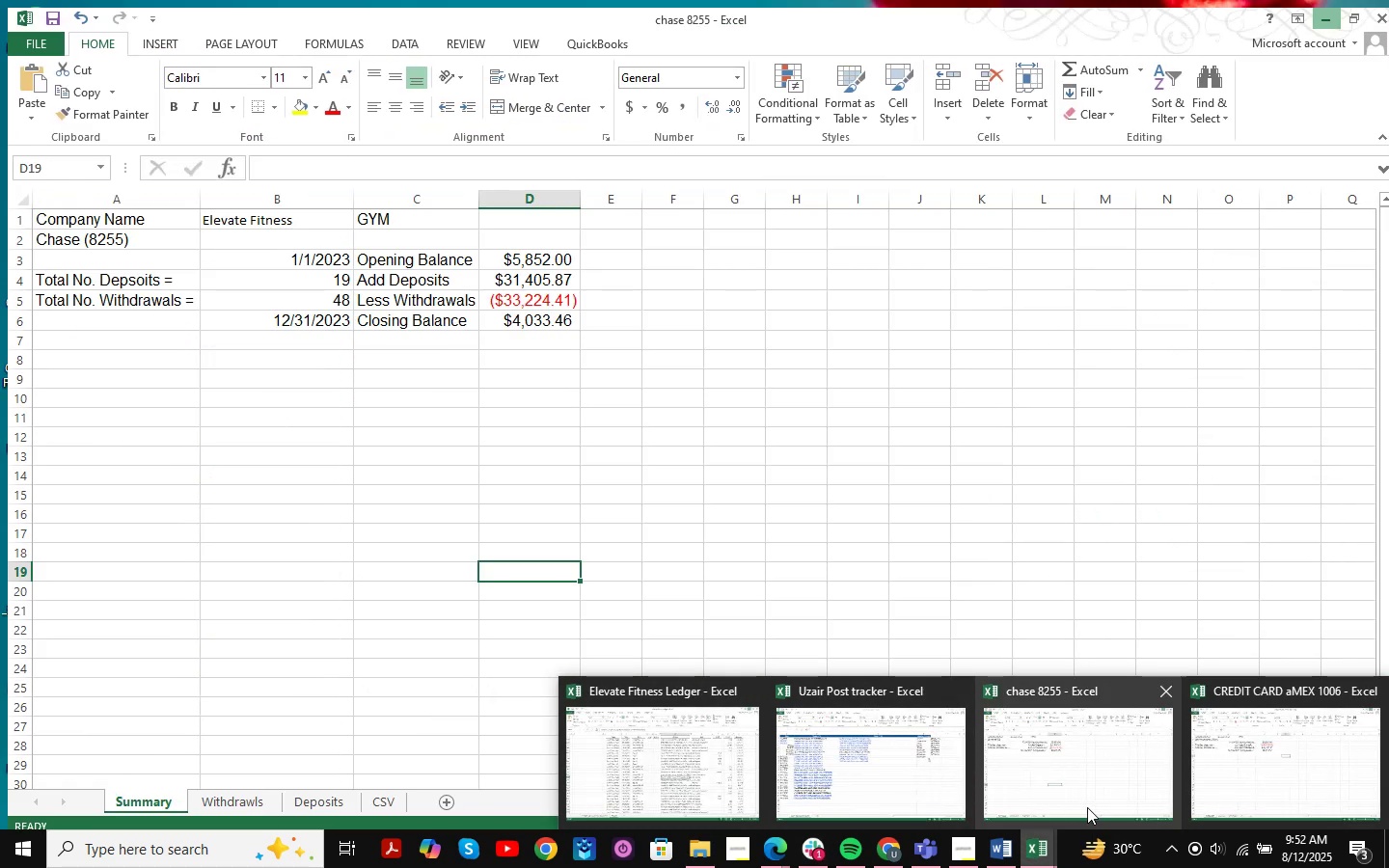 
wait(7.07)
 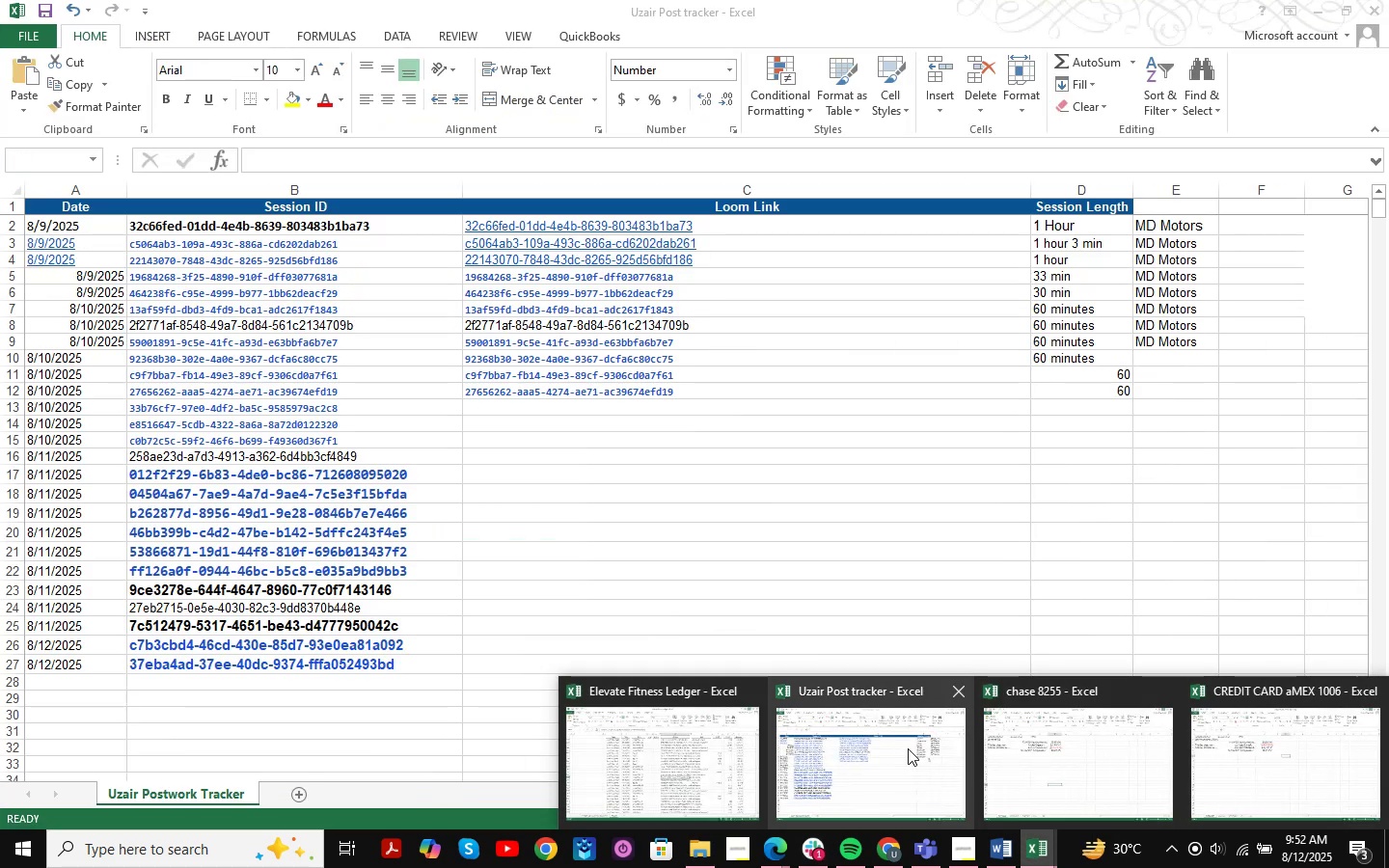 
left_click([1334, 775])
 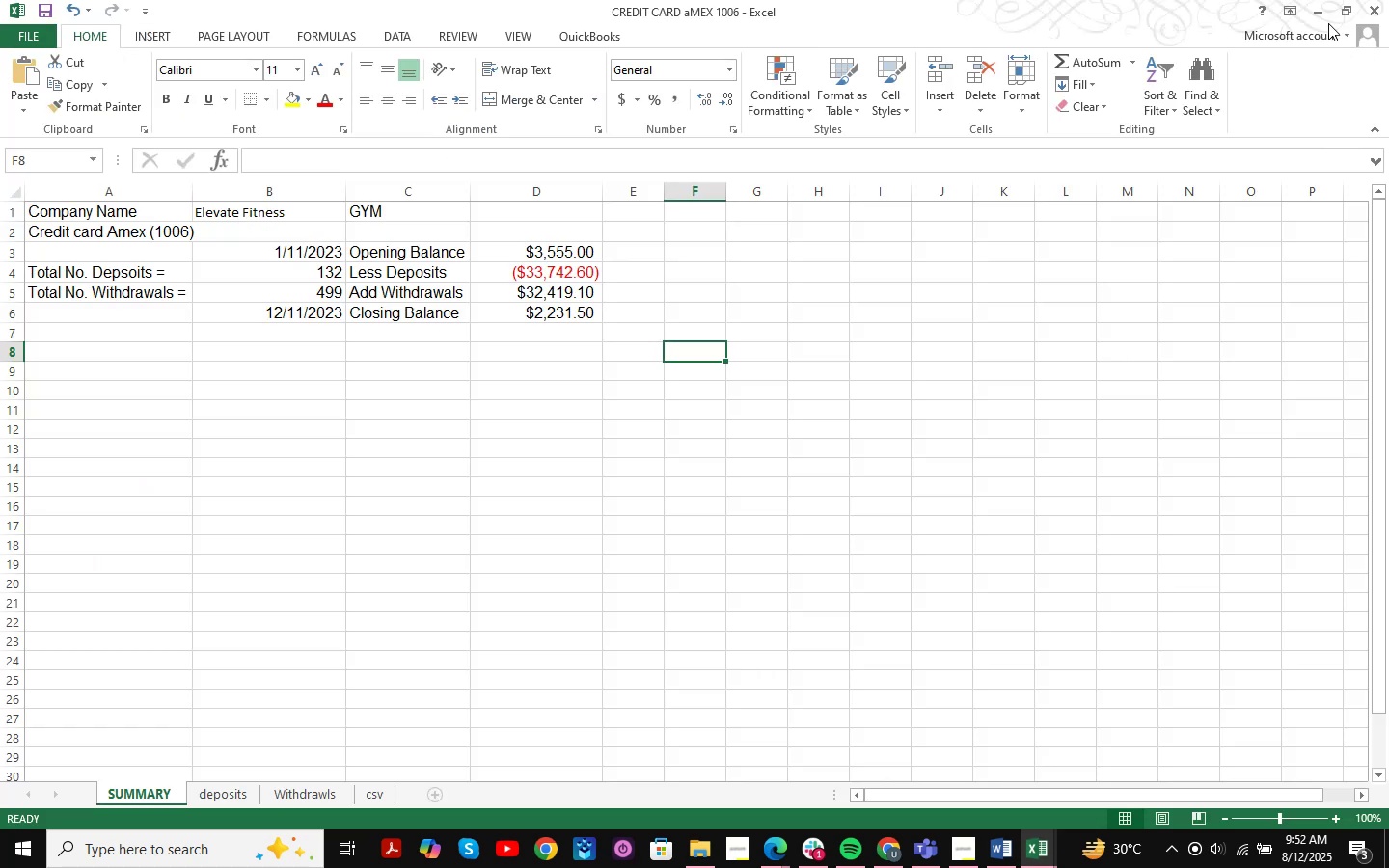 
left_click([1311, 2])
 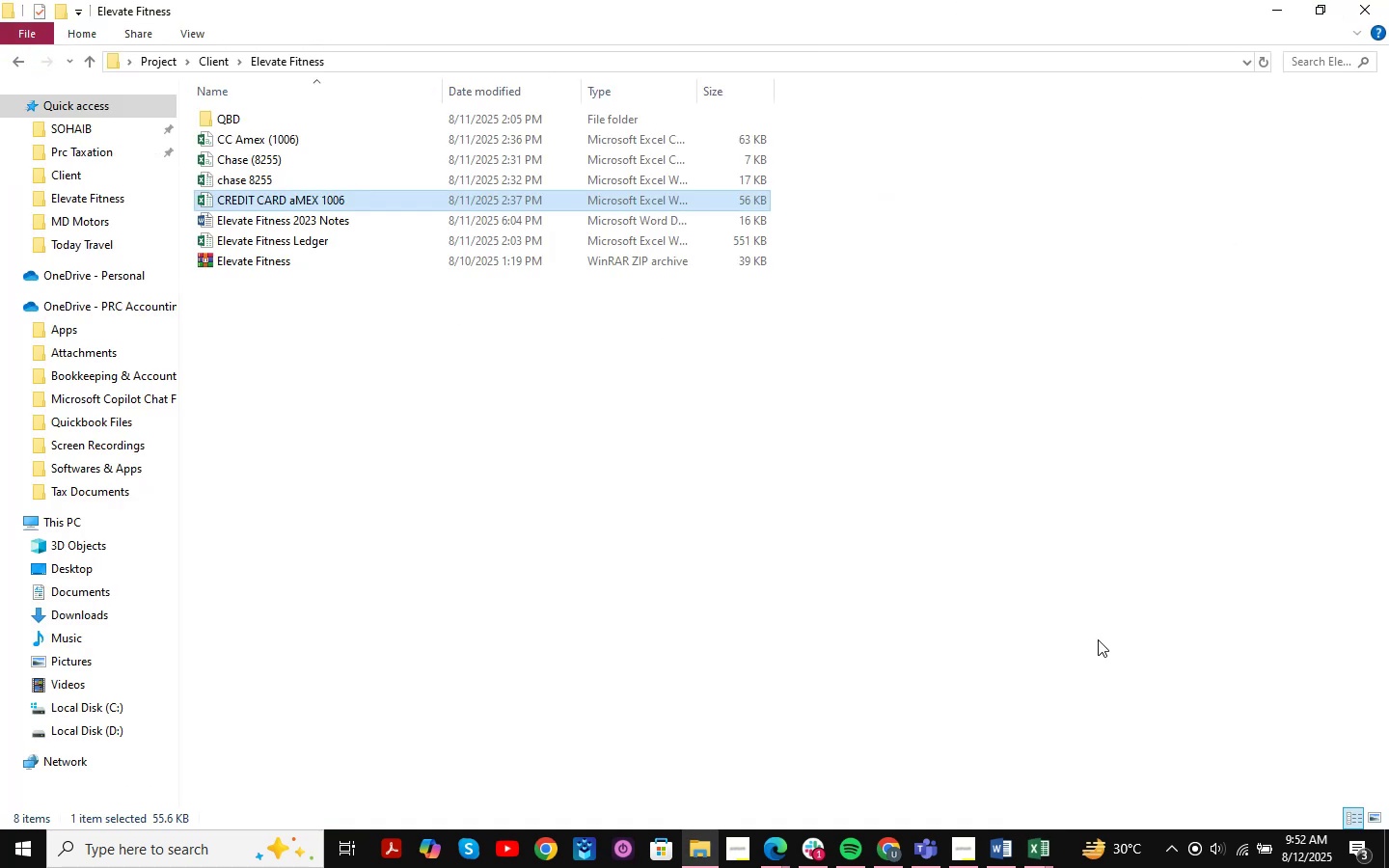 
mouse_move([891, 851])
 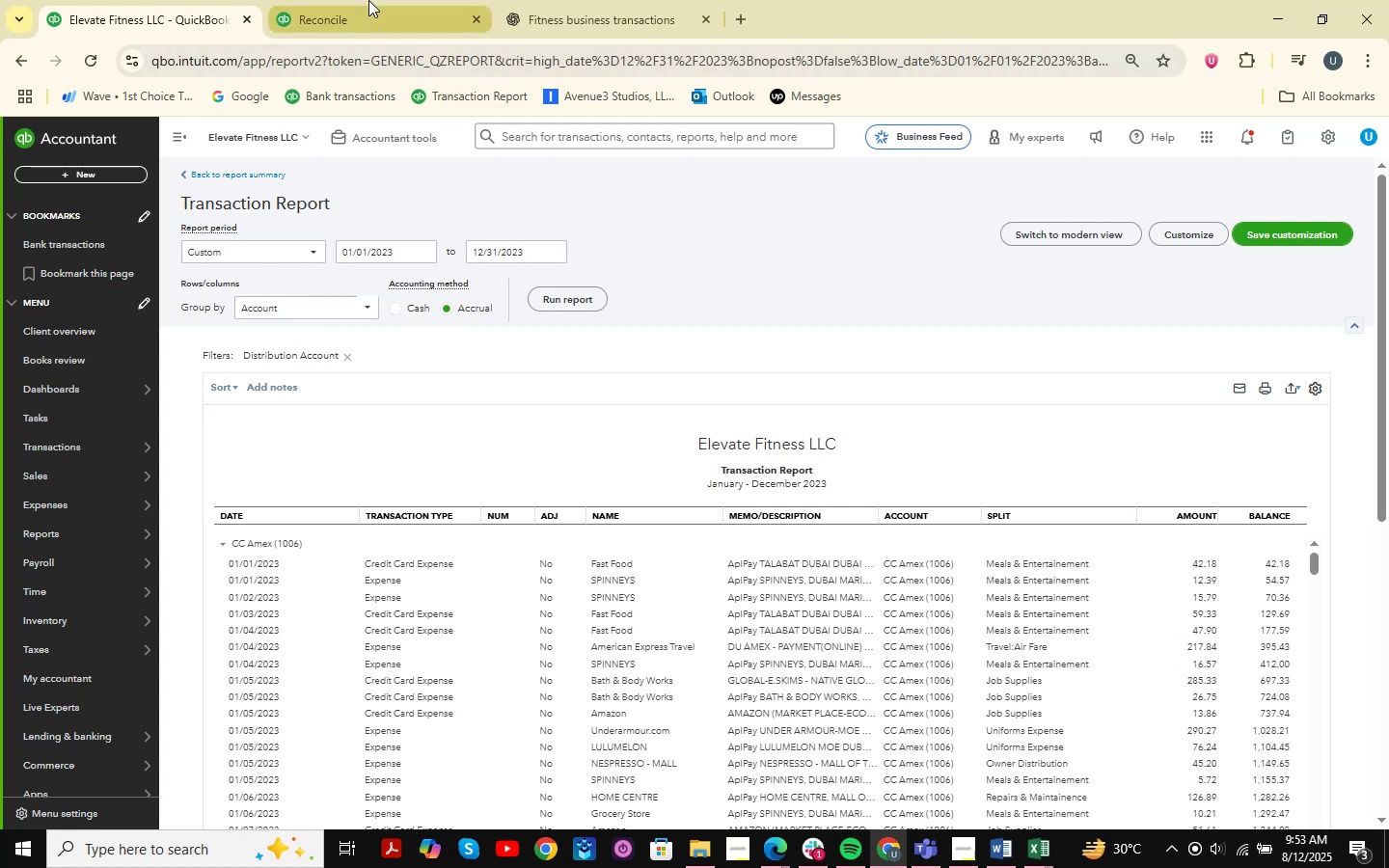 
scroll: coordinate [1064, 367], scroll_direction: down, amount: 29.0
 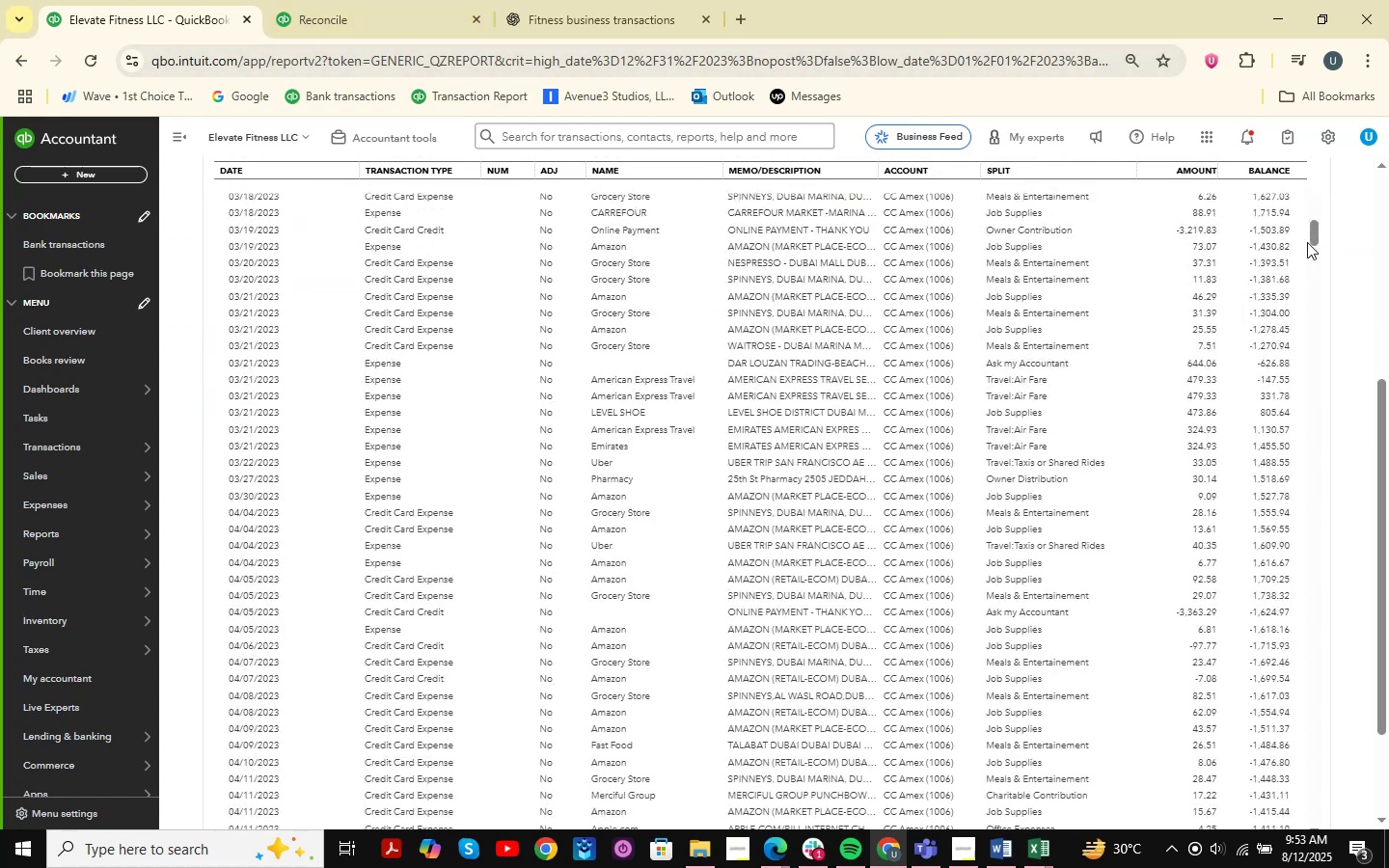 
left_click_drag(start_coordinate=[1312, 231], to_coordinate=[1301, 862])
 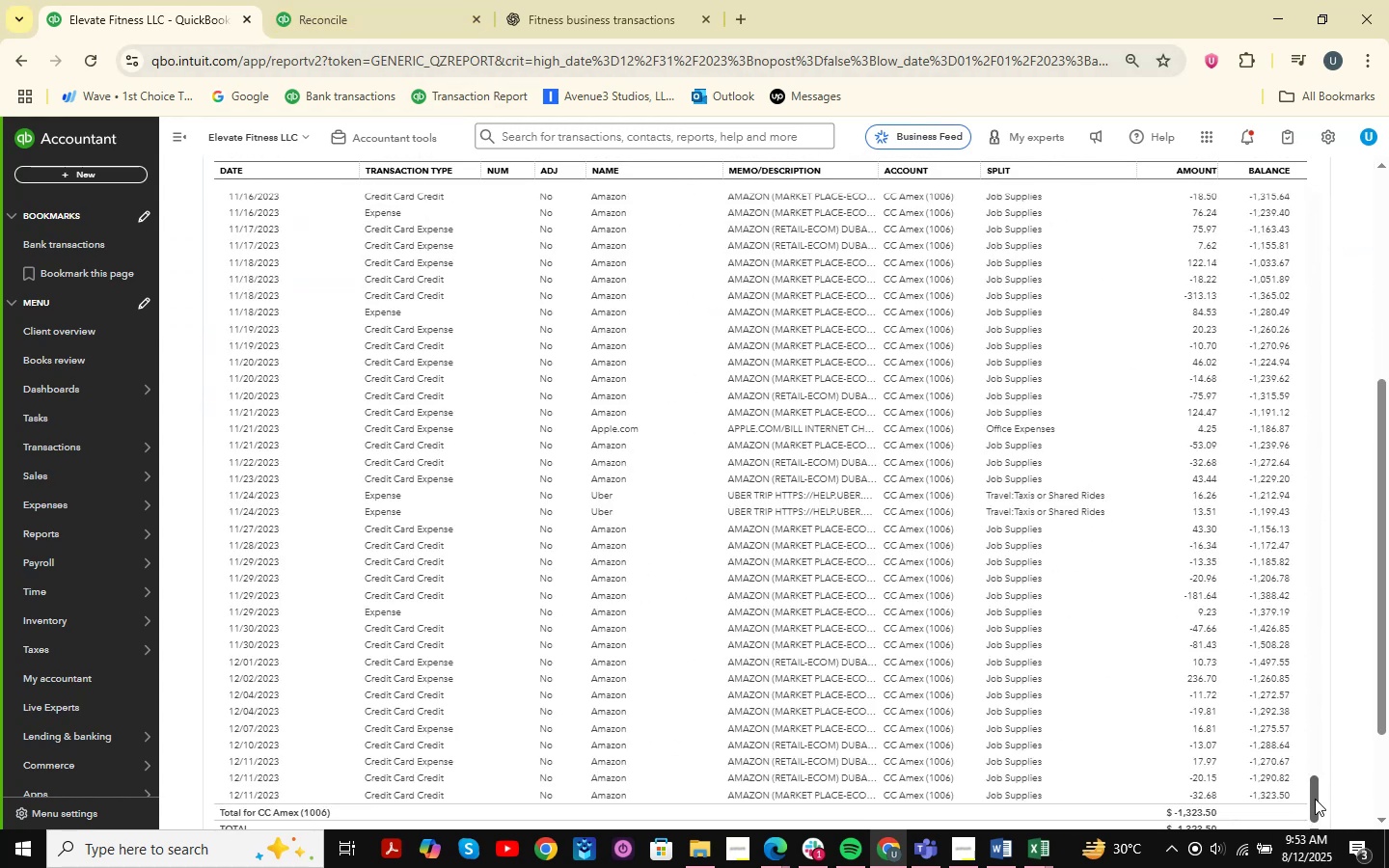 
scroll: coordinate [781, 569], scroll_direction: down, amount: 6.0
 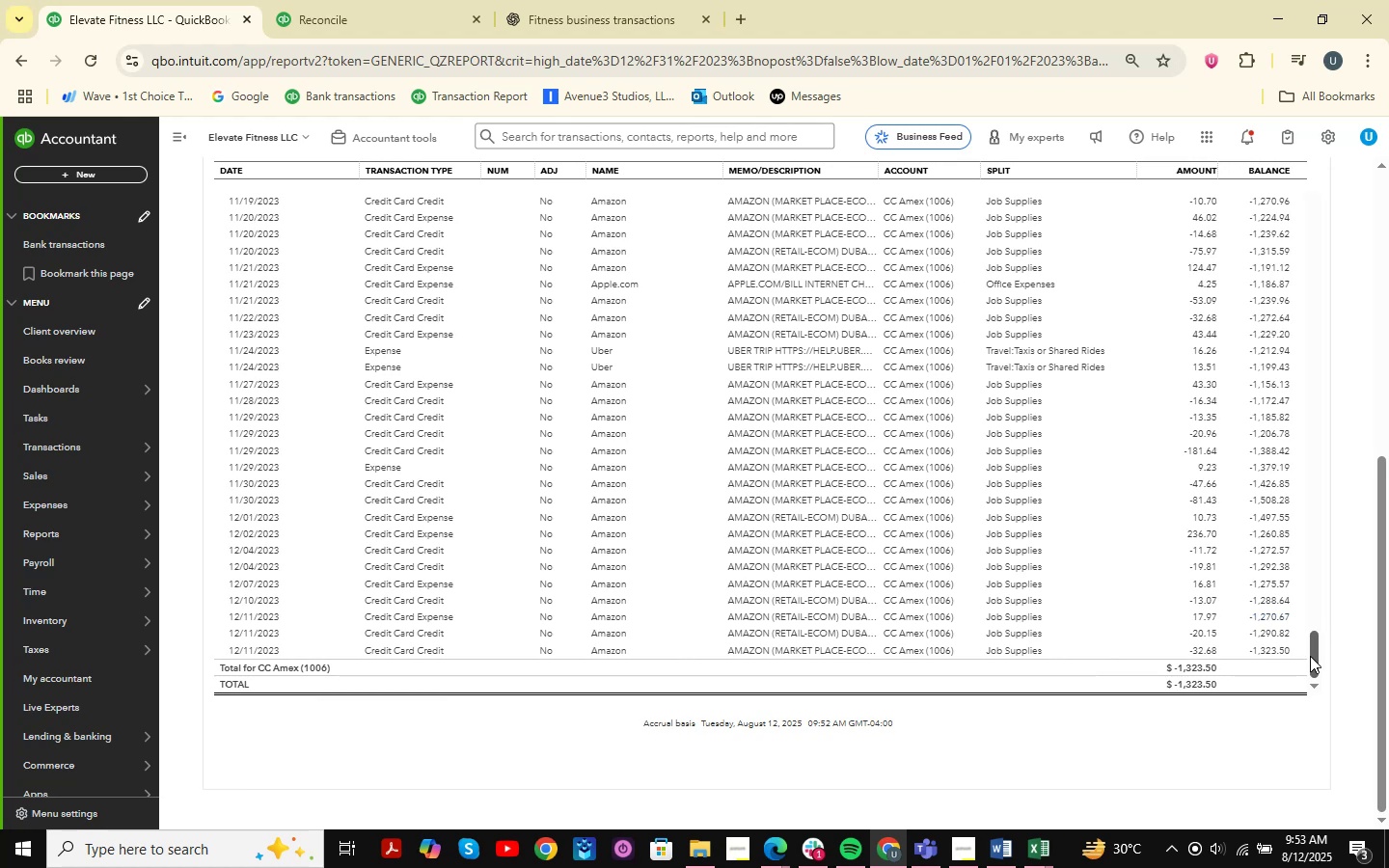 
left_click_drag(start_coordinate=[1312, 662], to_coordinate=[1320, 0])
 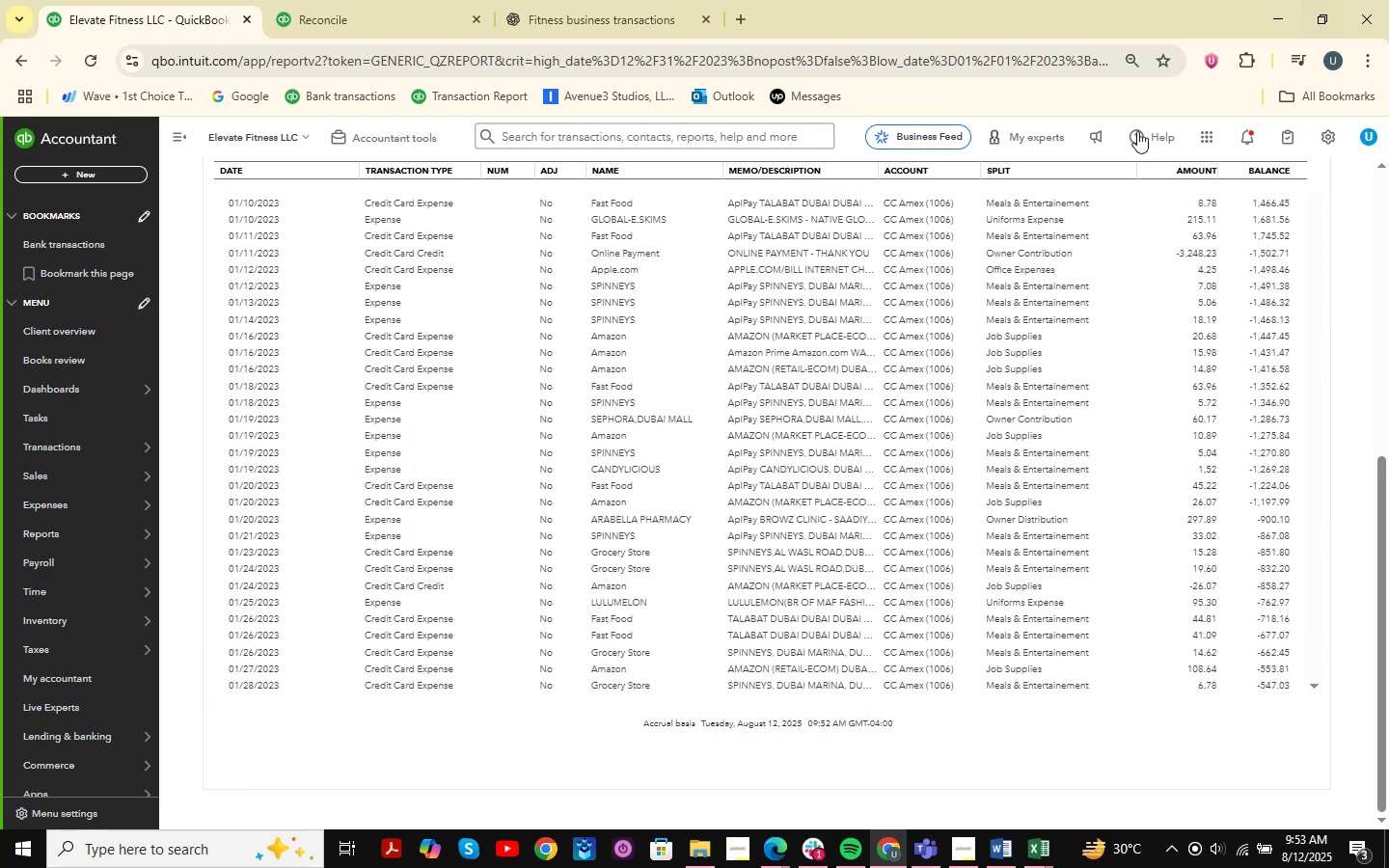 
scroll: coordinate [1055, 389], scroll_direction: up, amount: 28.0
 